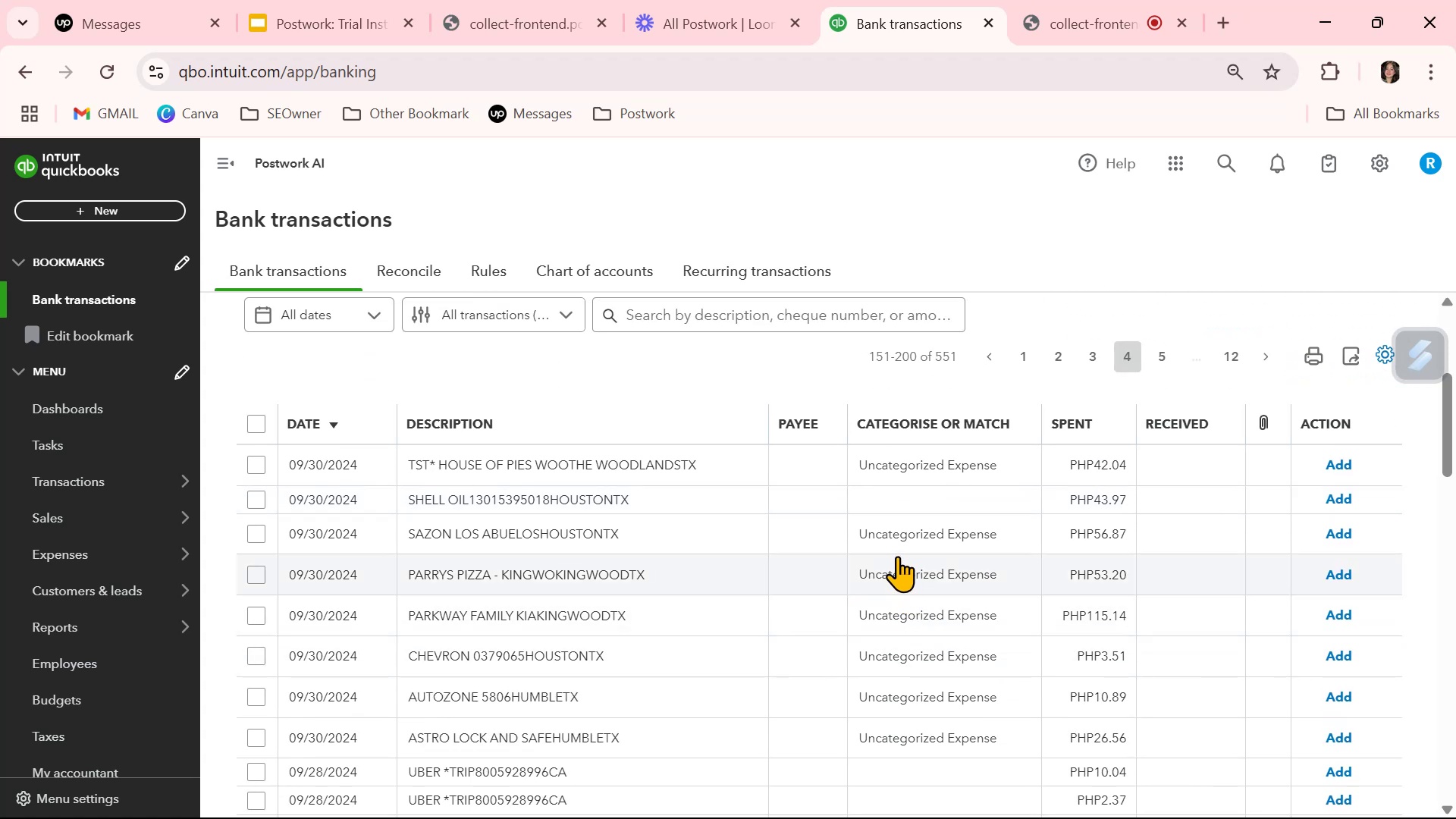 
left_click([892, 570])
 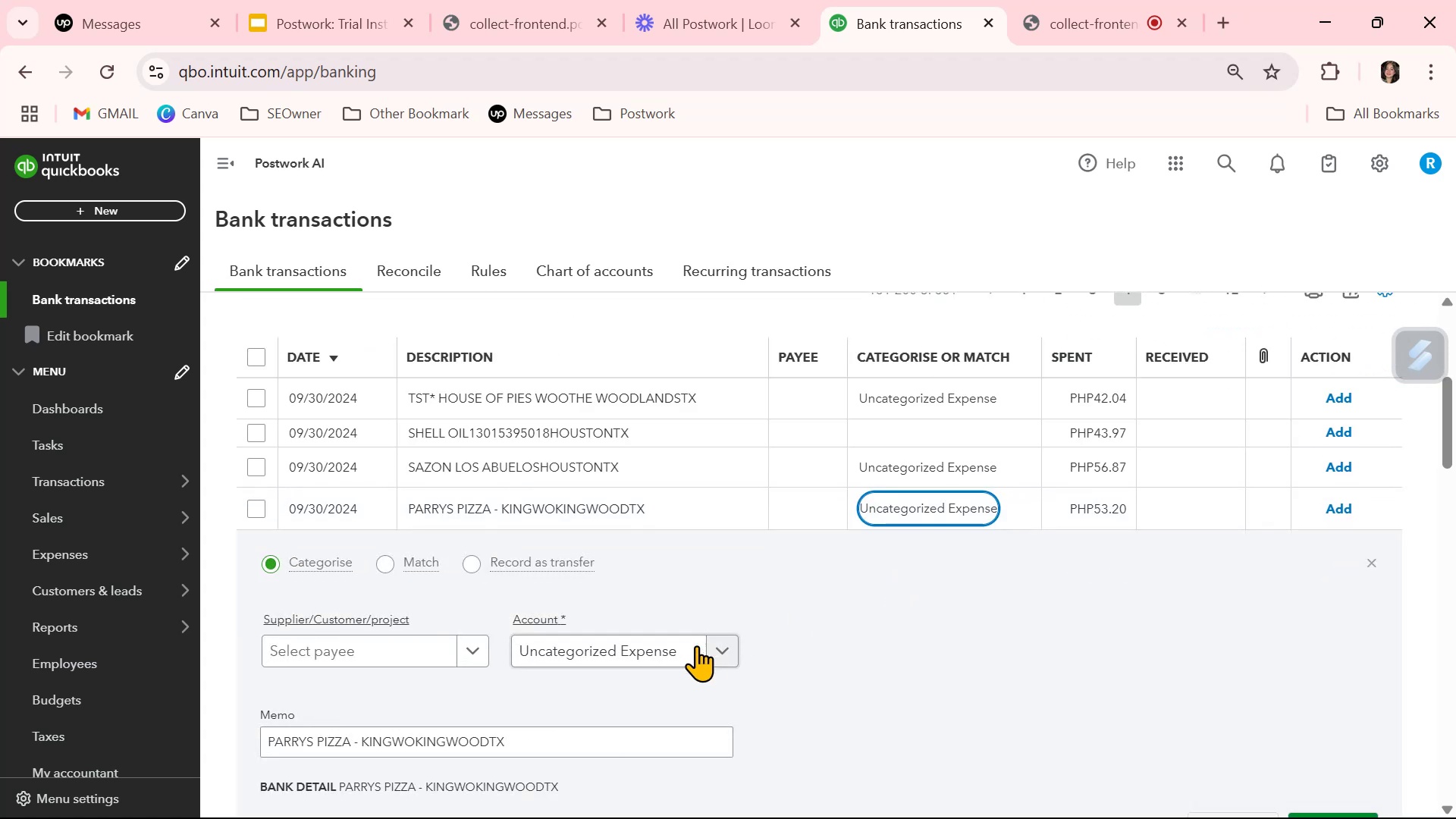 
left_click([656, 649])
 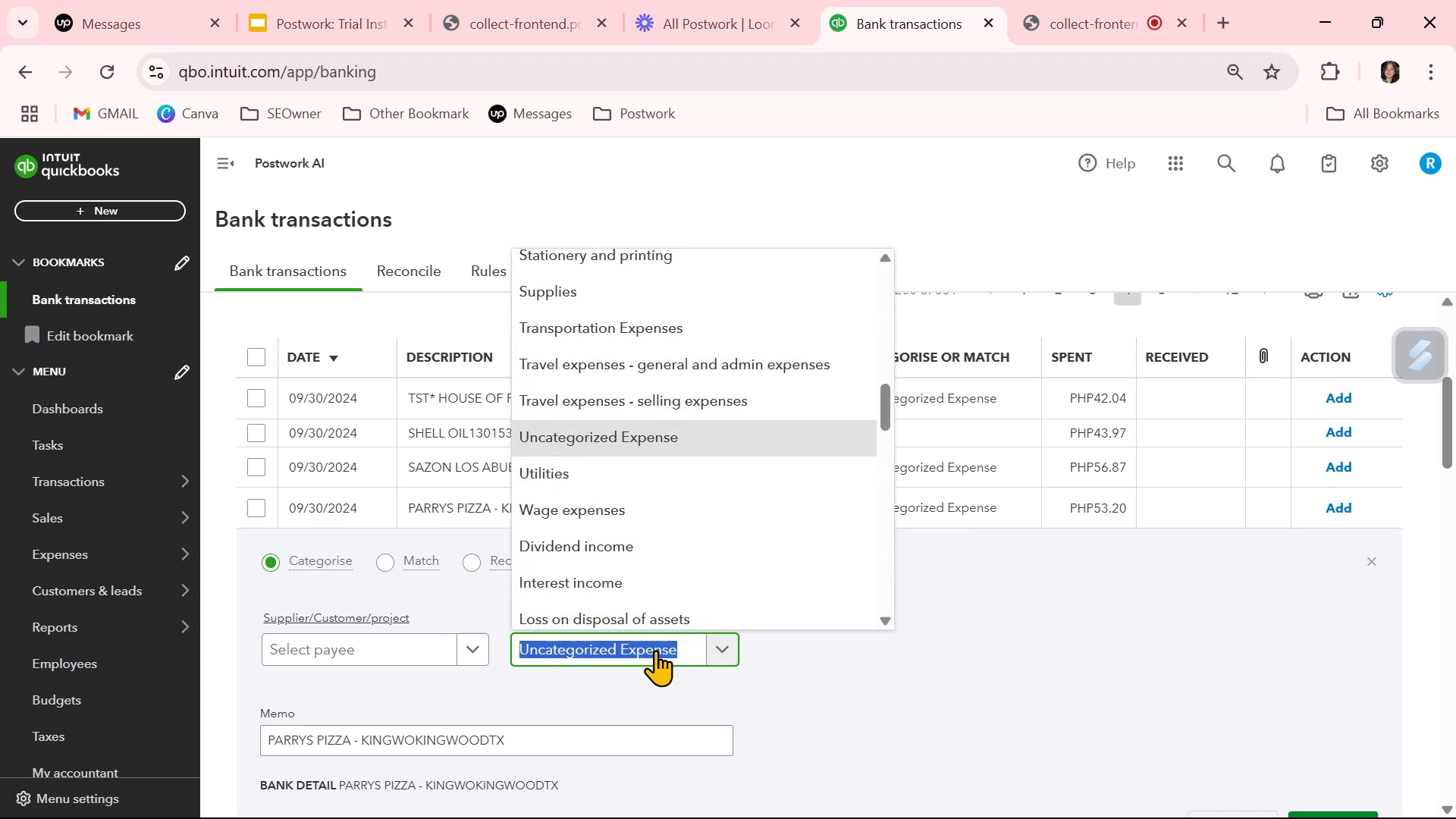 
type(mea)
 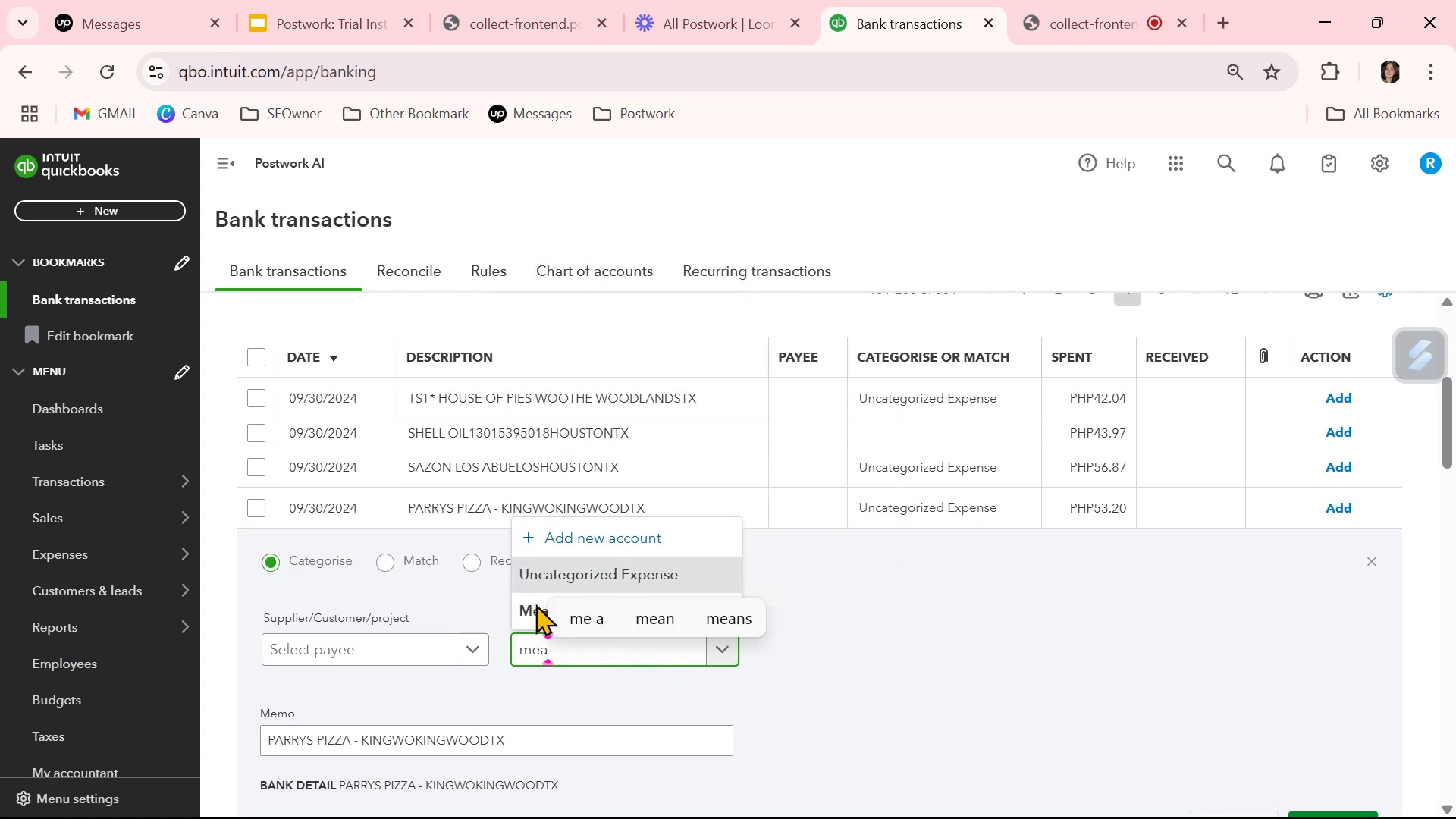 
left_click([531, 604])
 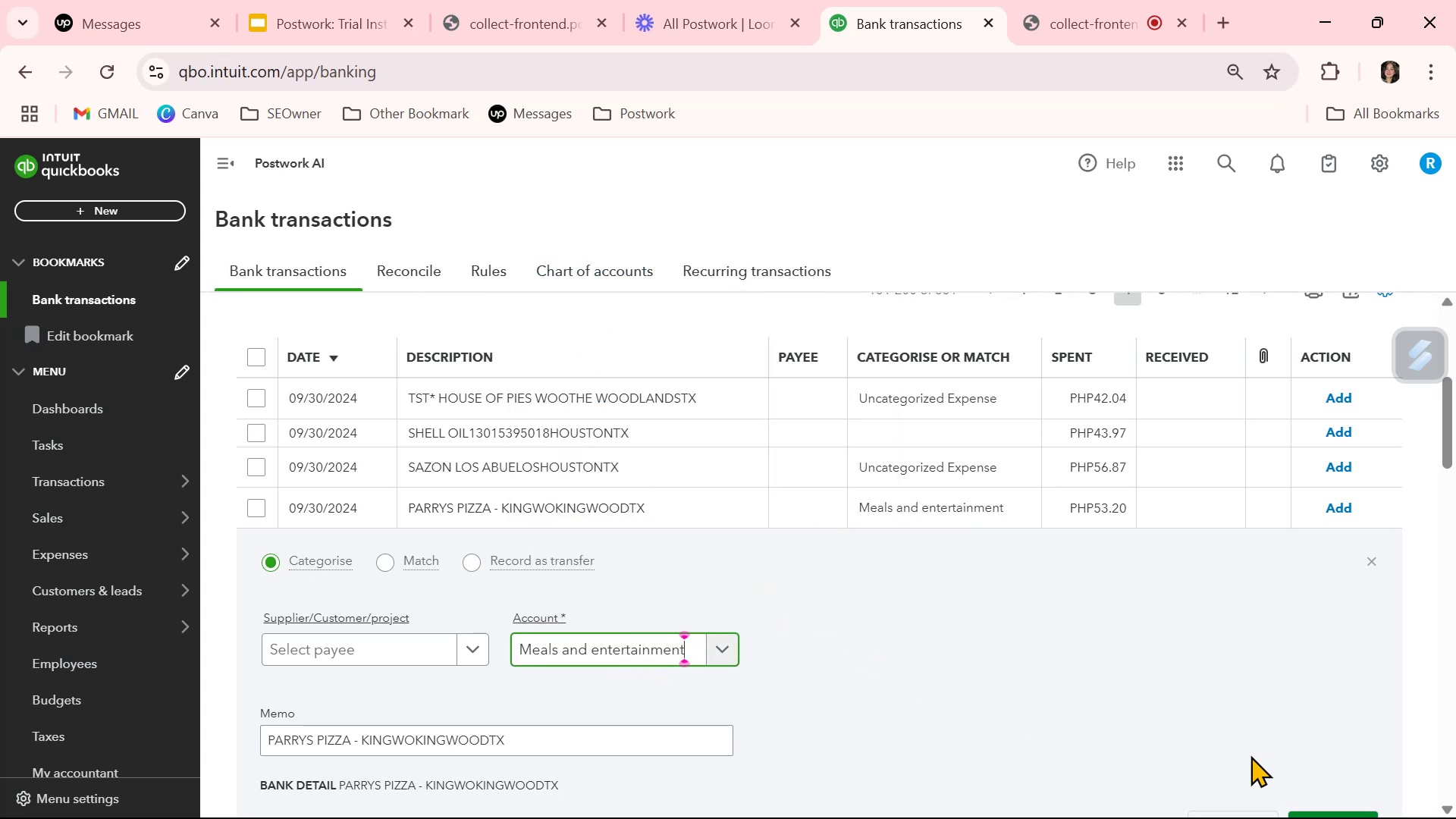 
scroll: coordinate [1273, 696], scroll_direction: down, amount: 2.0
 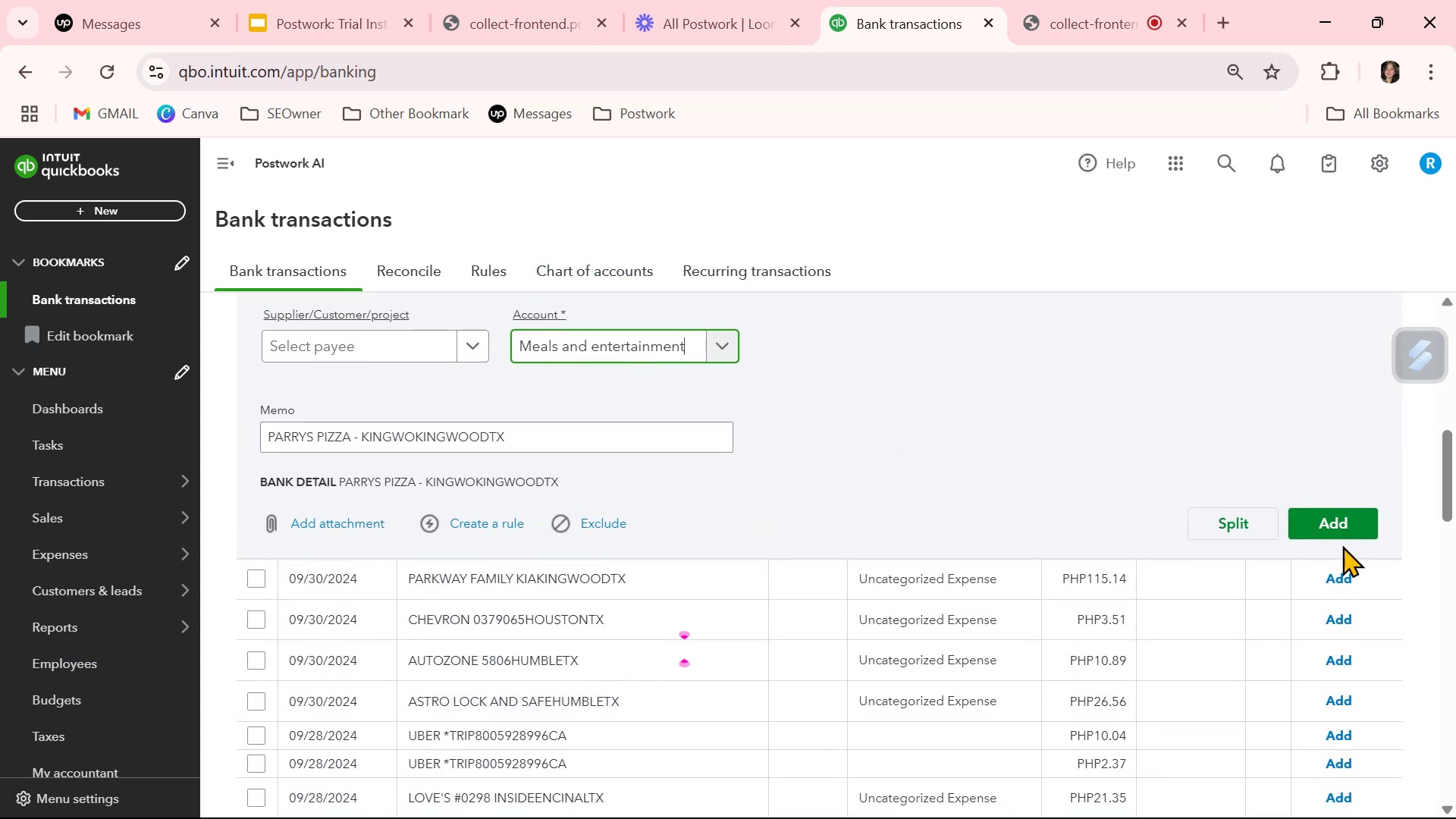 
left_click([1346, 529])
 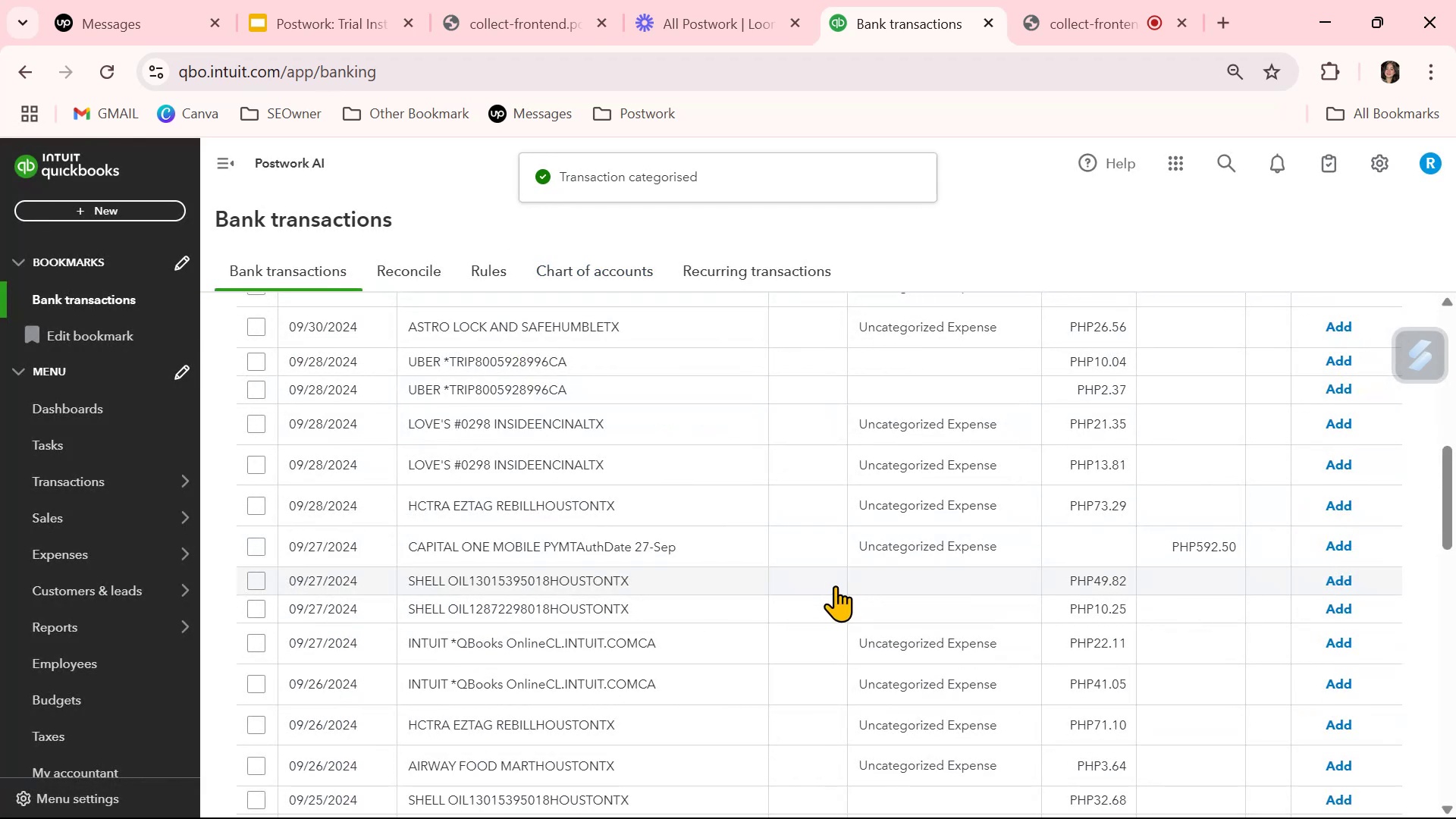 
wait(5.97)
 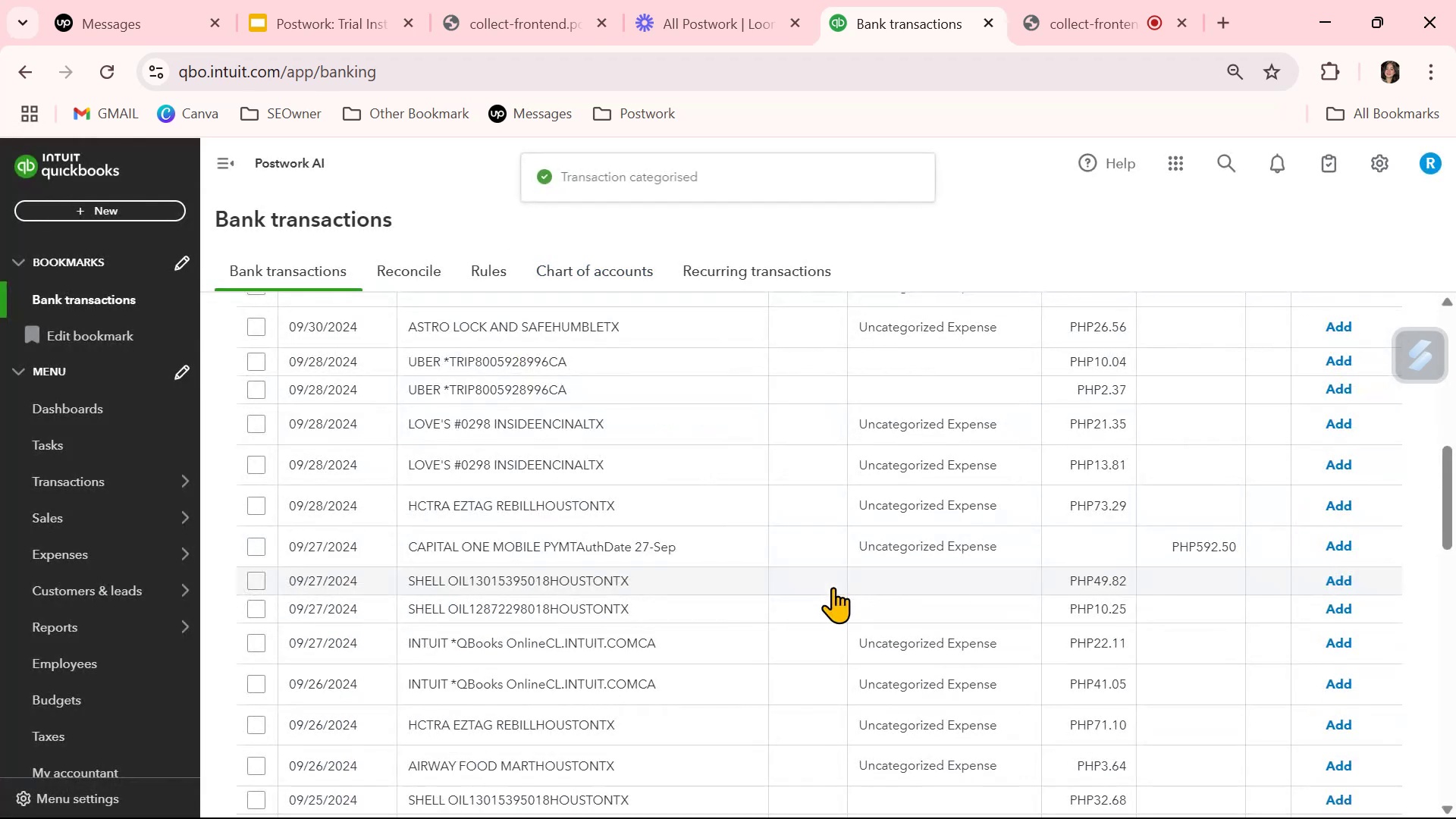 
scroll: coordinate [755, 633], scroll_direction: down, amount: 5.0
 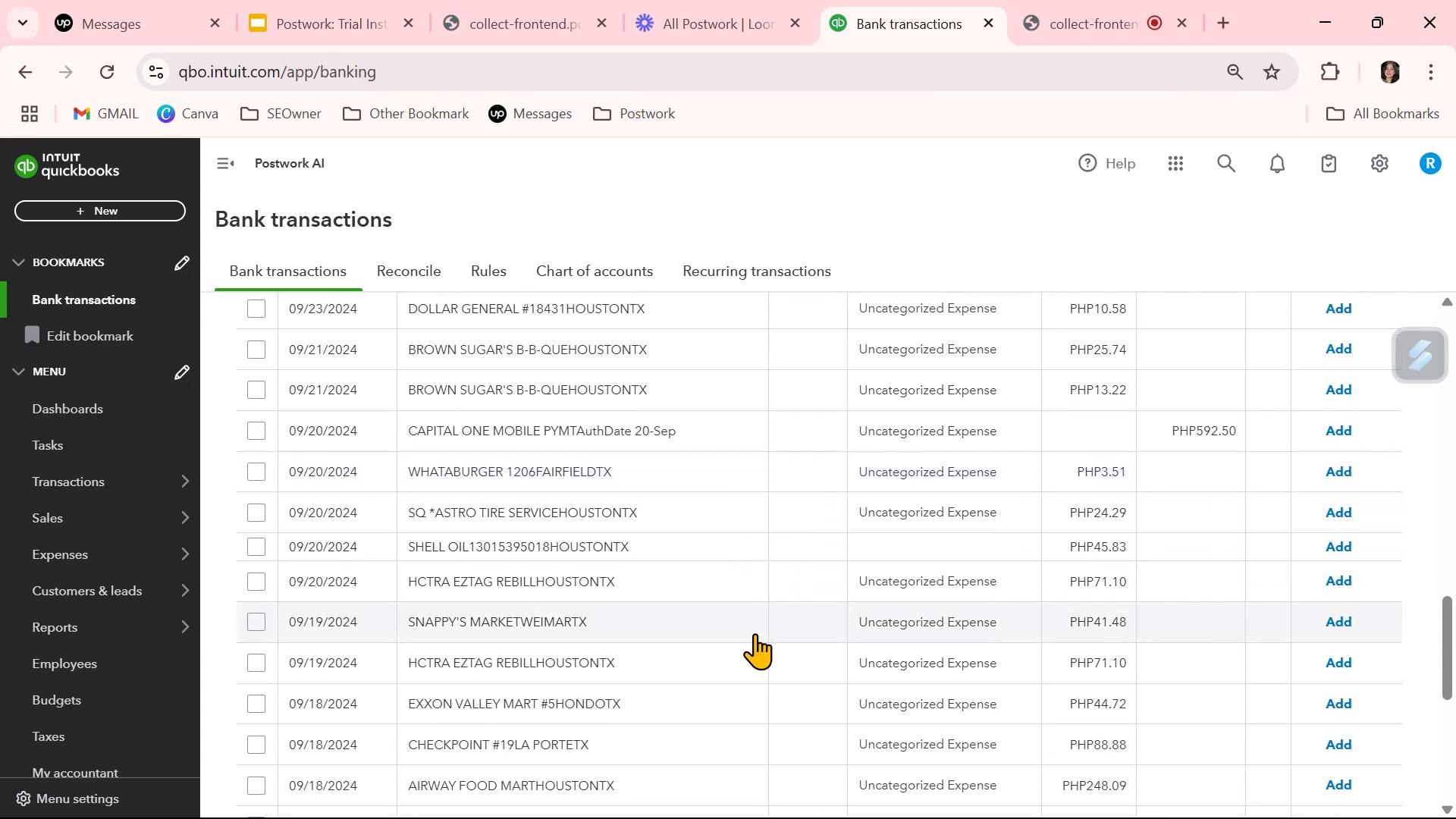 
scroll: coordinate [755, 632], scroll_direction: down, amount: 3.0
 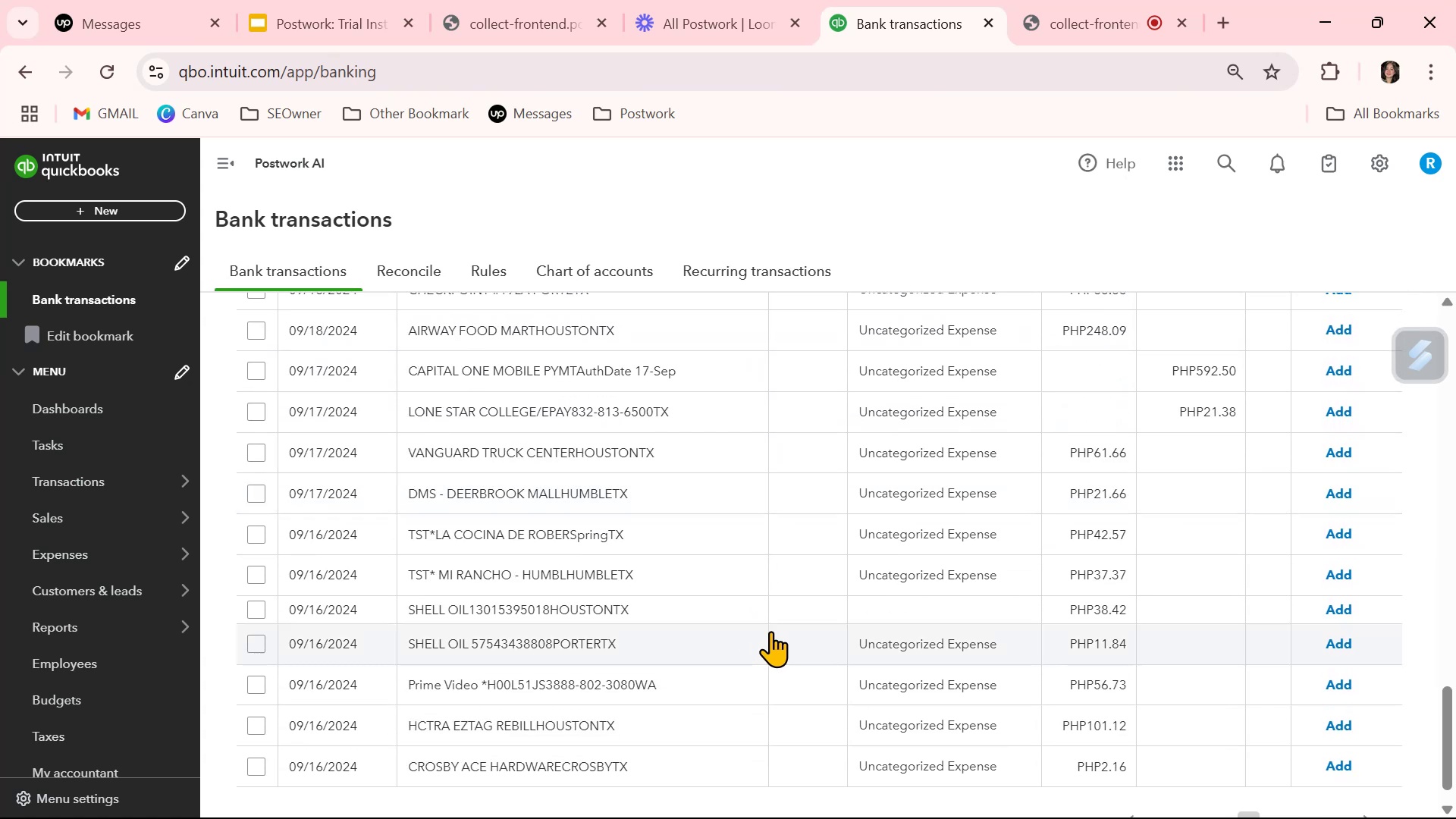 
left_click([892, 636])
 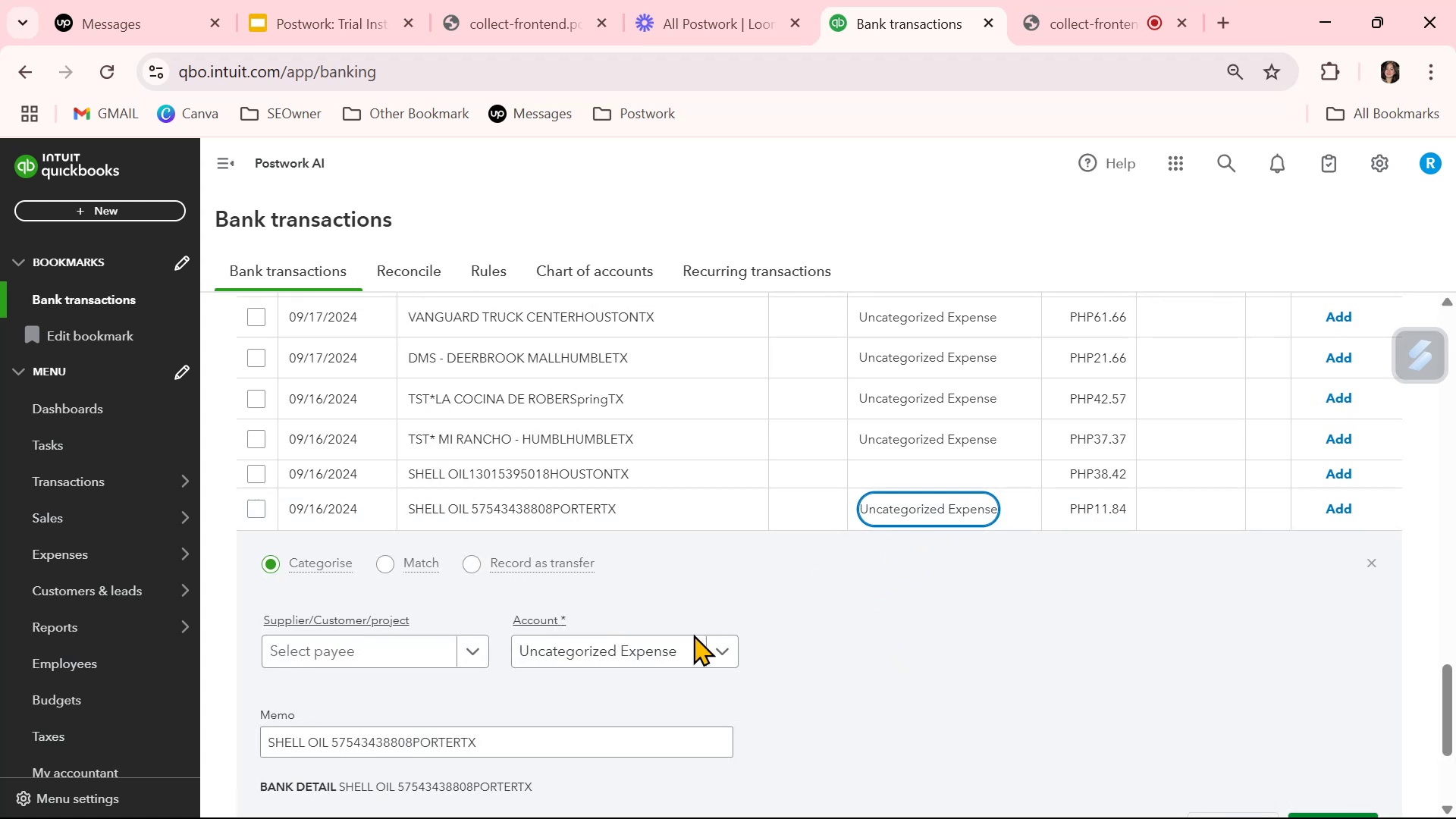 
left_click([642, 661])
 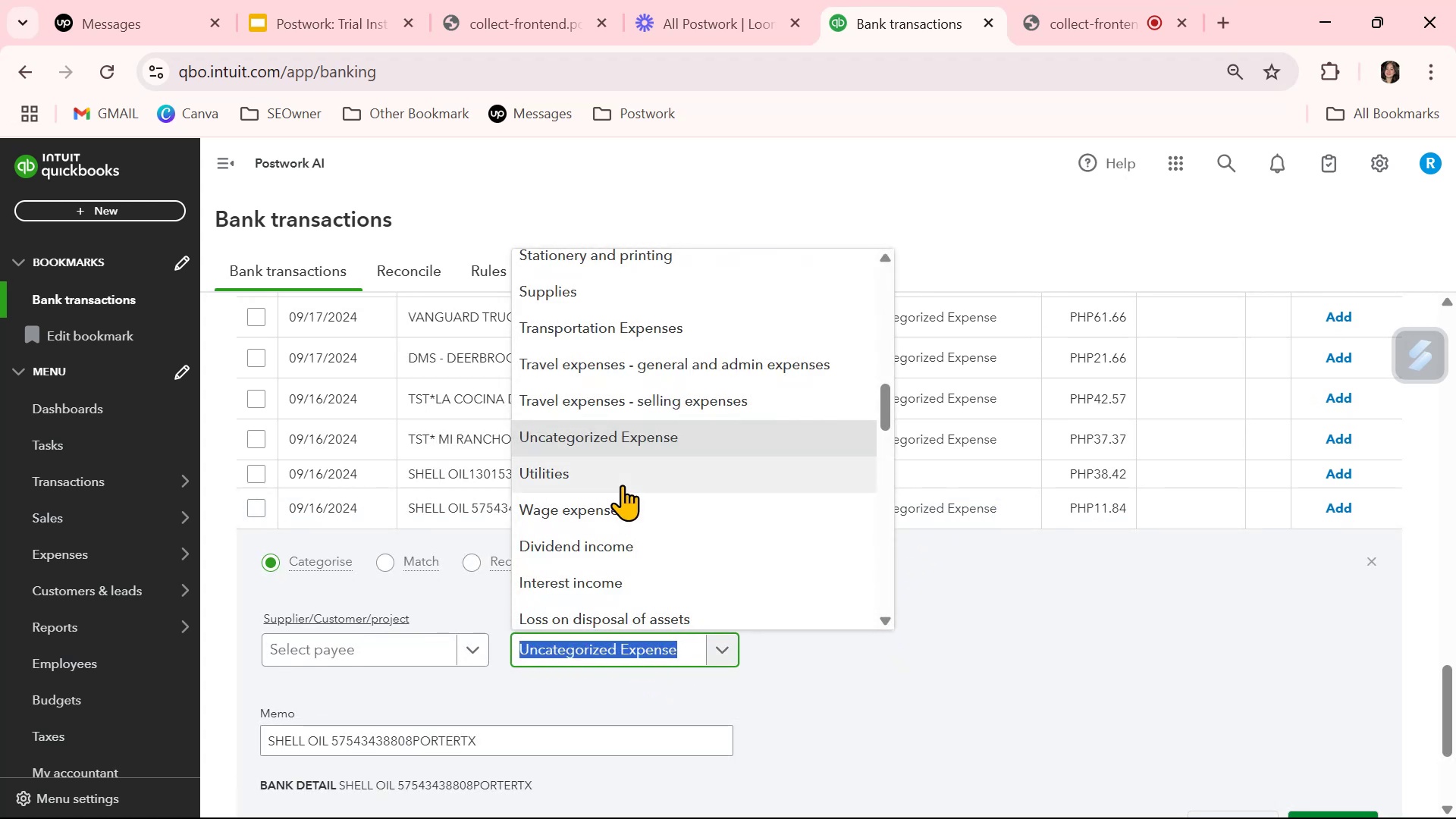 
type(aut)
 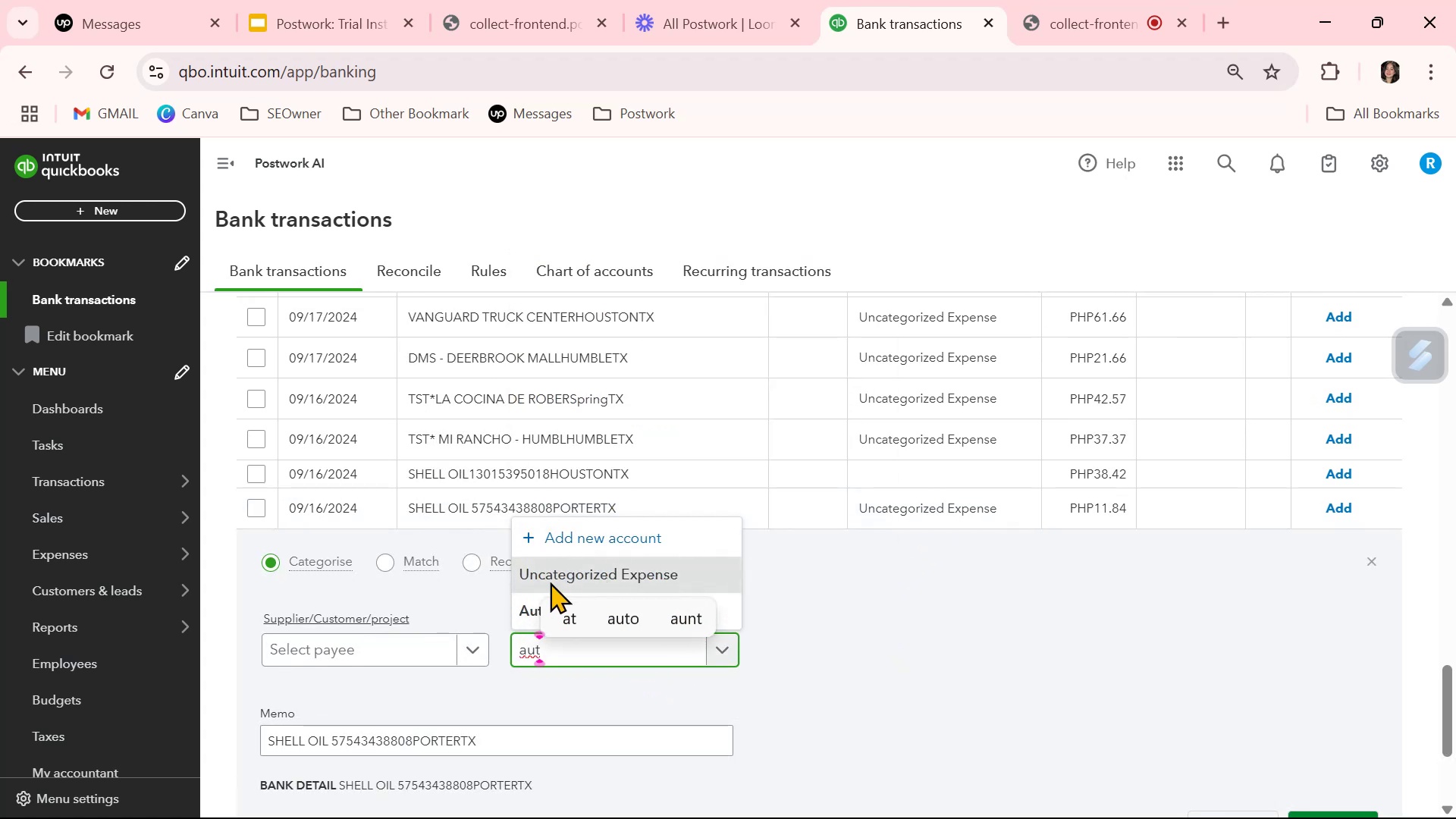 
left_click([530, 613])
 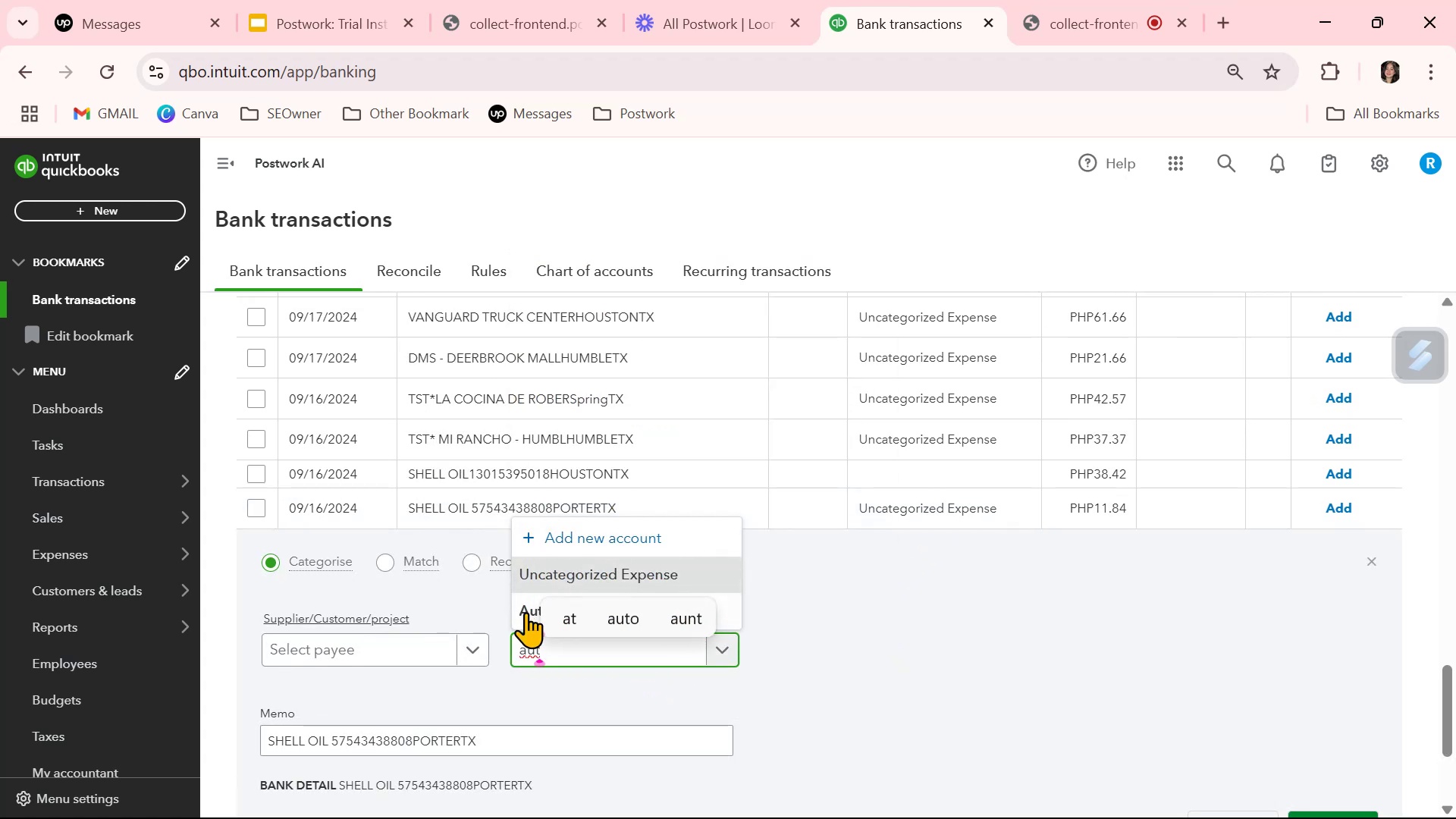 
left_click([519, 612])
 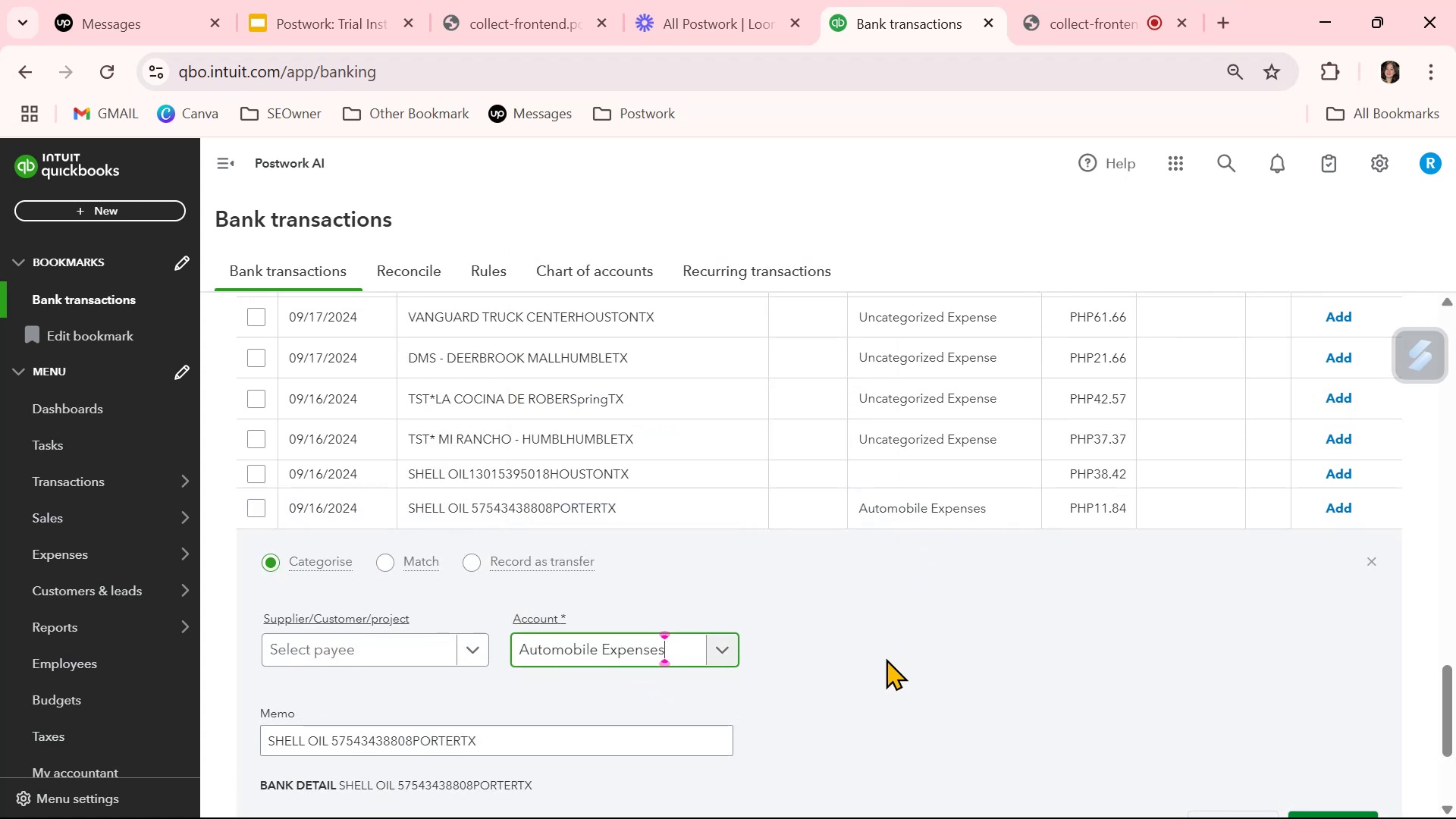 
scroll: coordinate [1037, 670], scroll_direction: down, amount: 2.0
 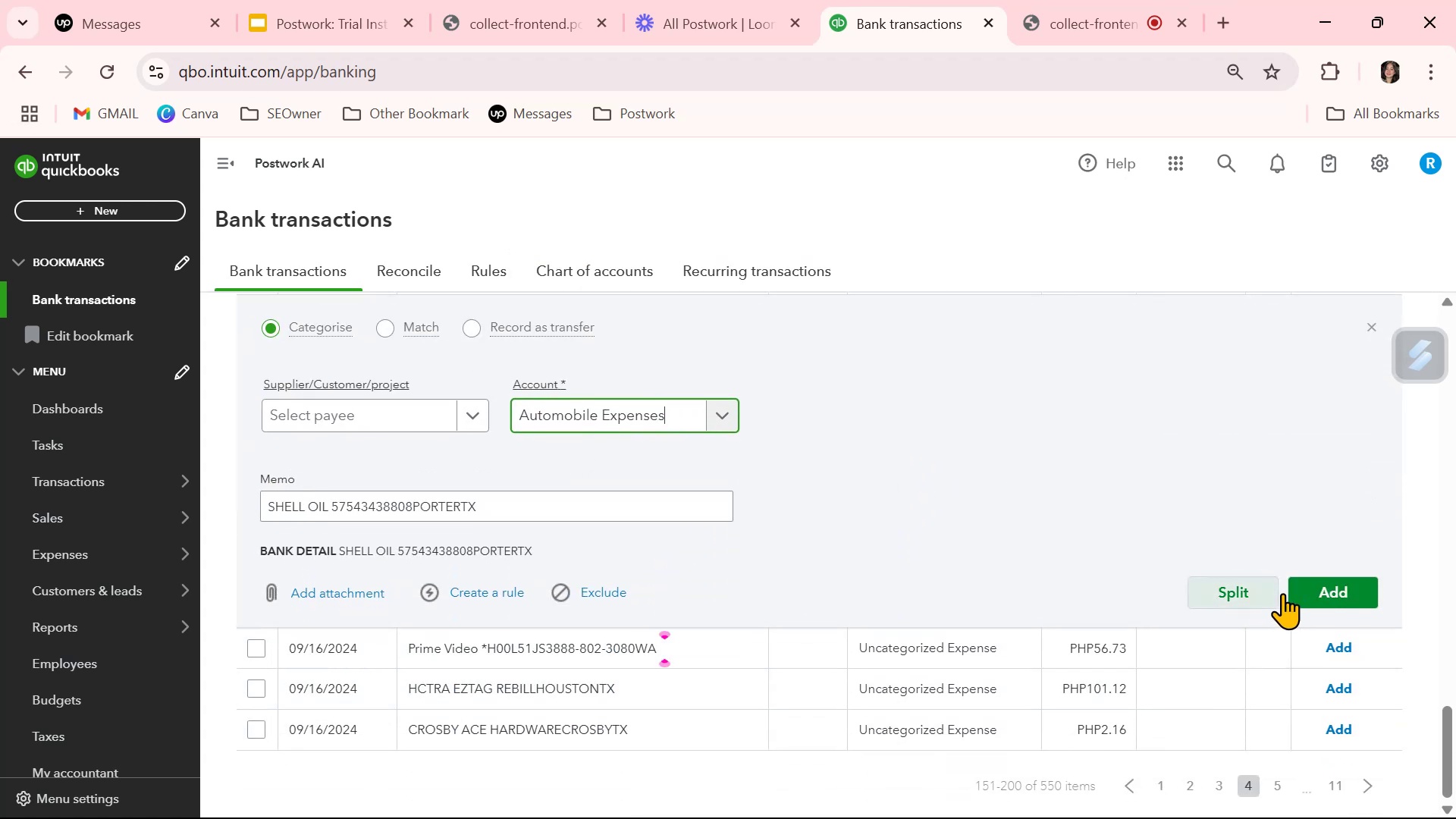 
left_click([1314, 585])
 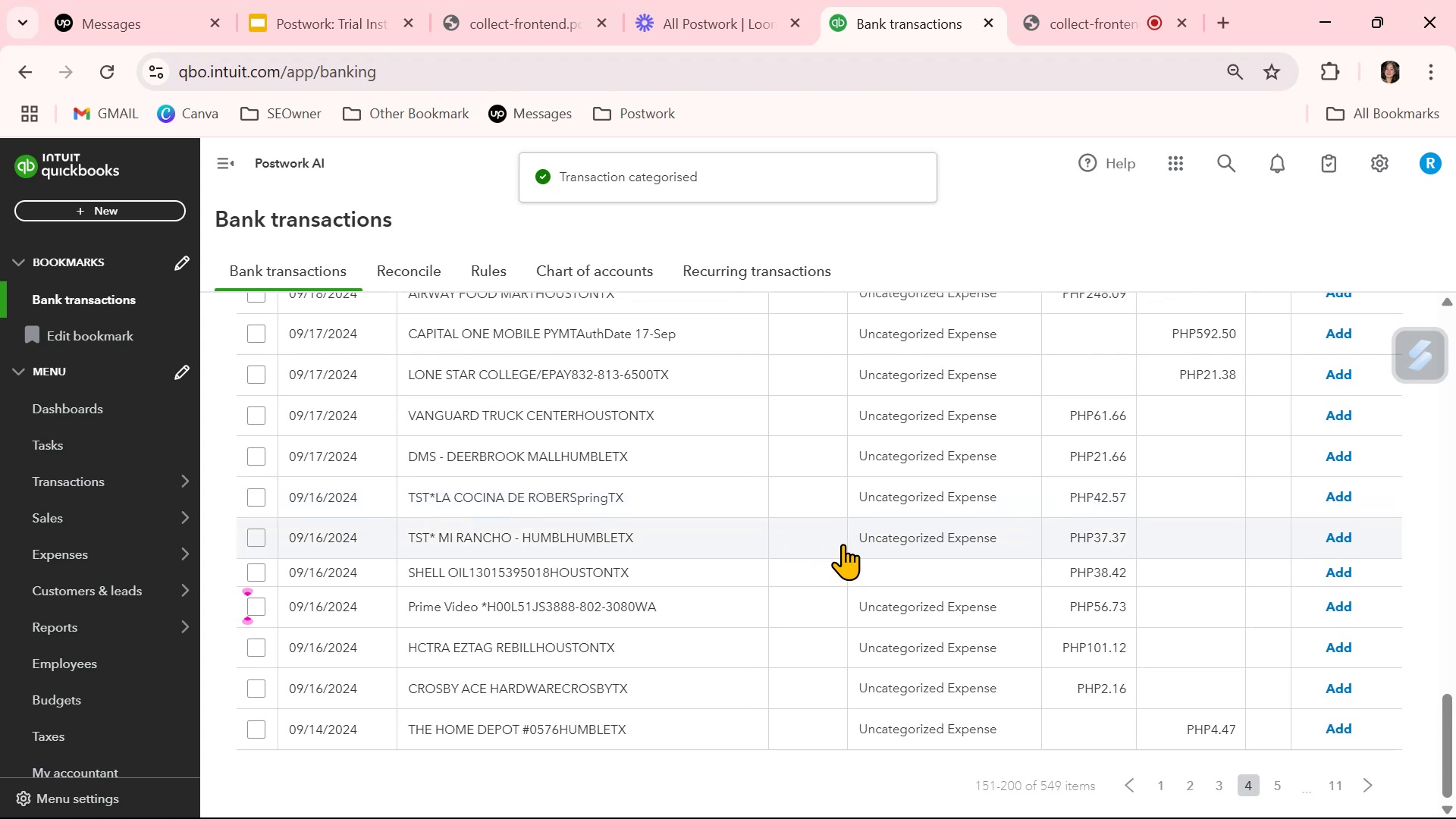 
scroll: coordinate [806, 645], scroll_direction: down, amount: 3.0
 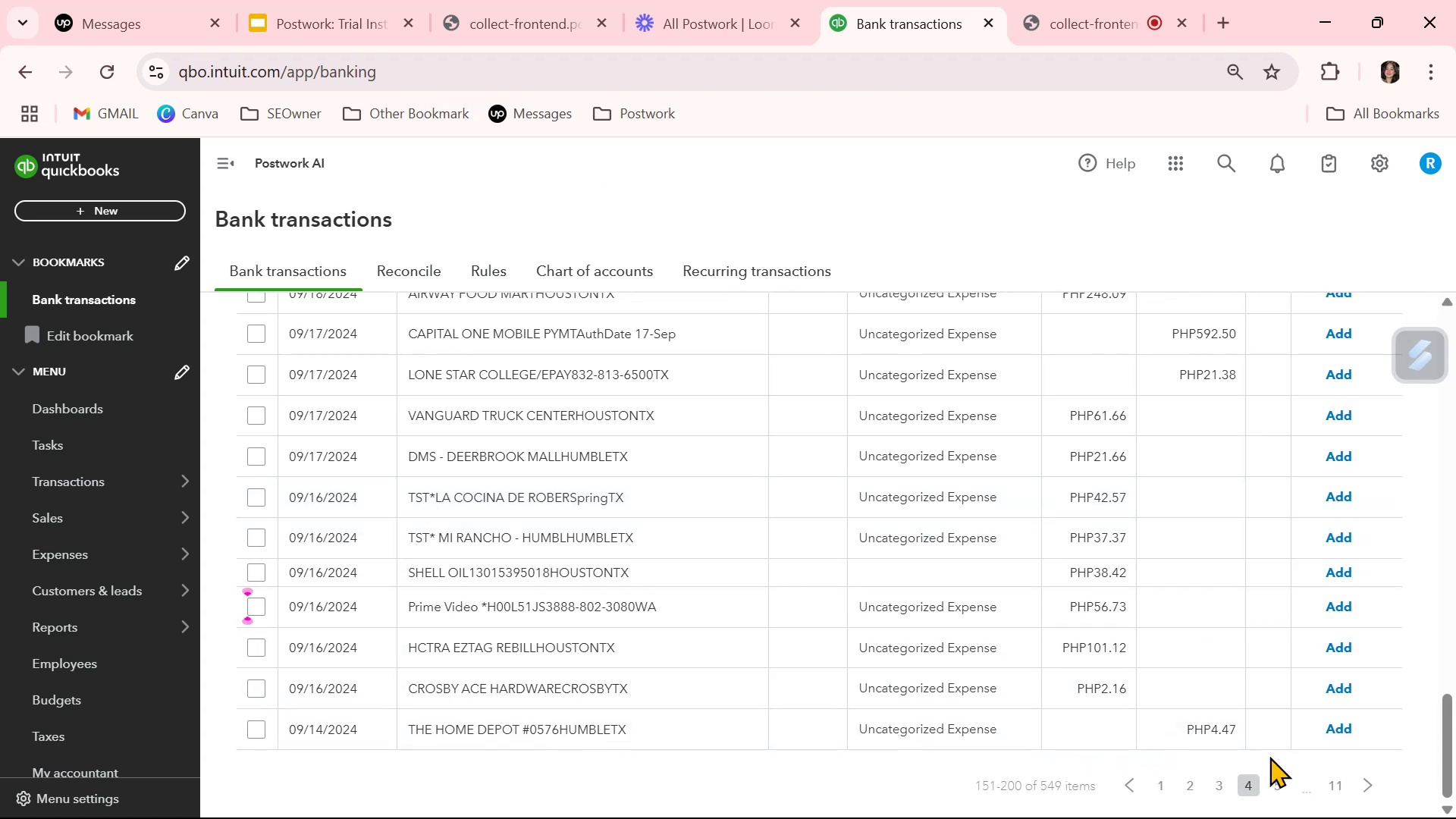 
left_click([1273, 784])
 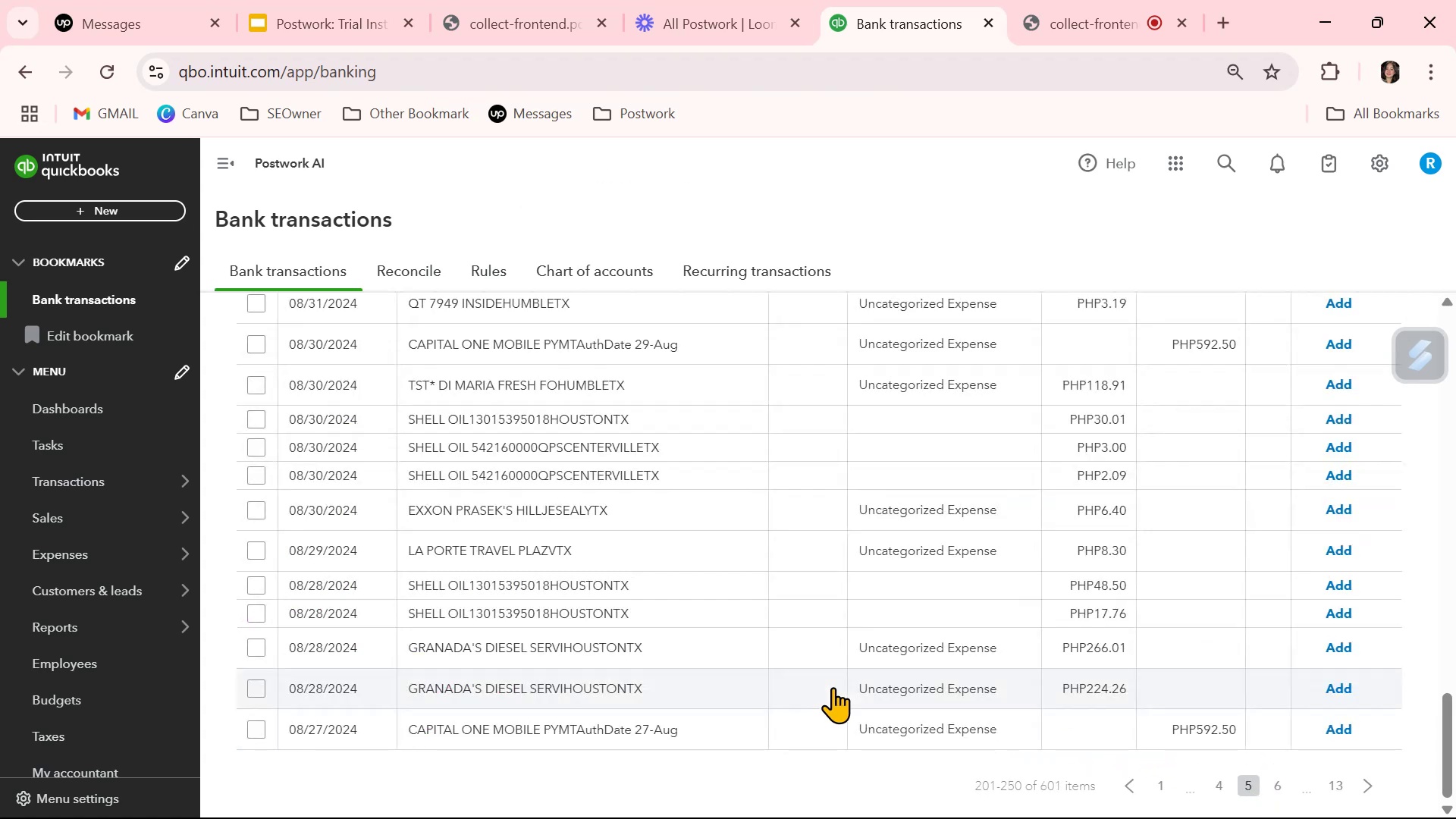 
scroll: coordinate [833, 687], scroll_direction: up, amount: 12.0
 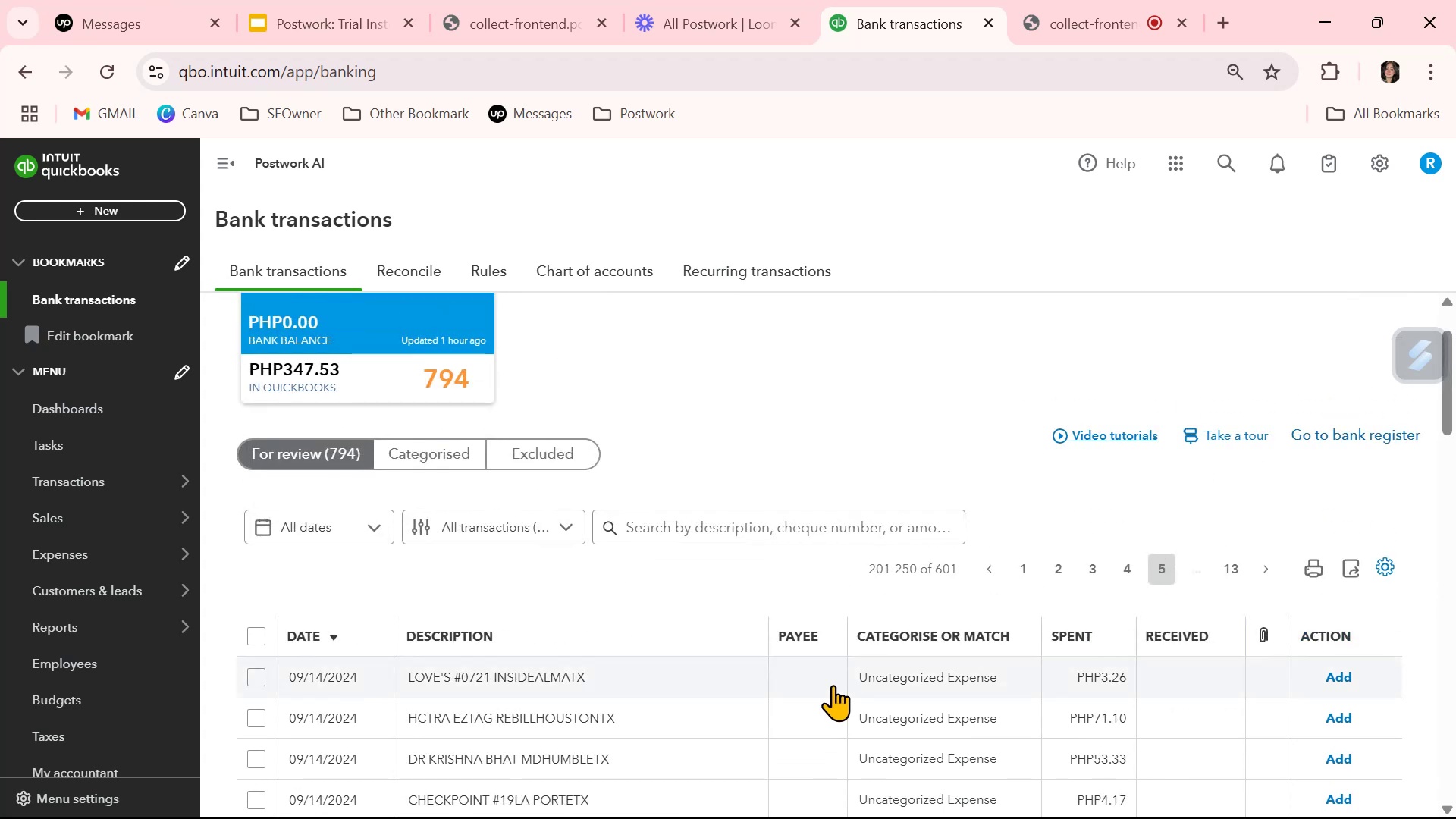 
scroll: coordinate [833, 685], scroll_direction: down, amount: 1.0
 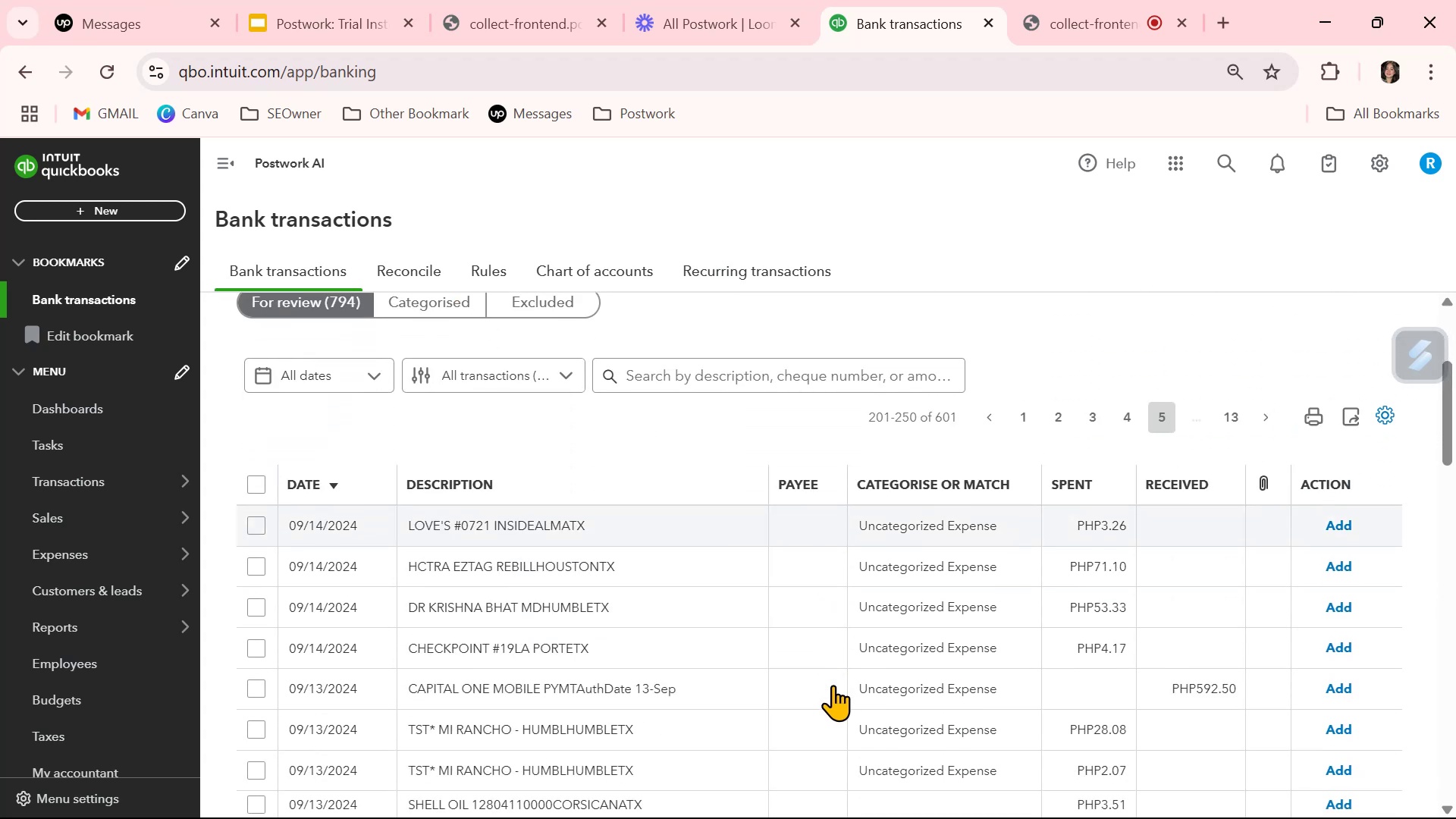 
scroll: coordinate [833, 685], scroll_direction: up, amount: 1.0
 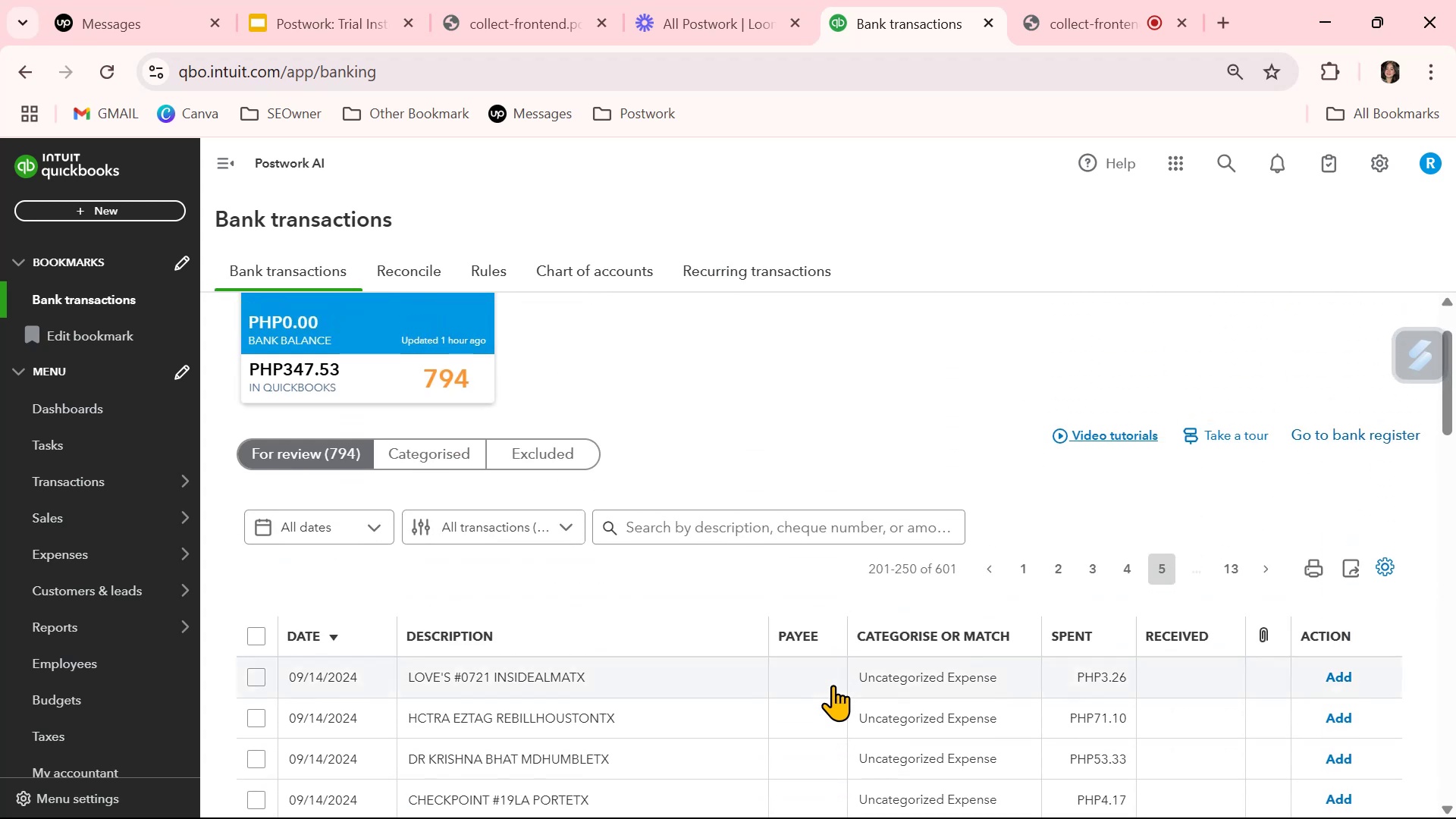 
scroll: coordinate [833, 685], scroll_direction: down, amount: 2.0
 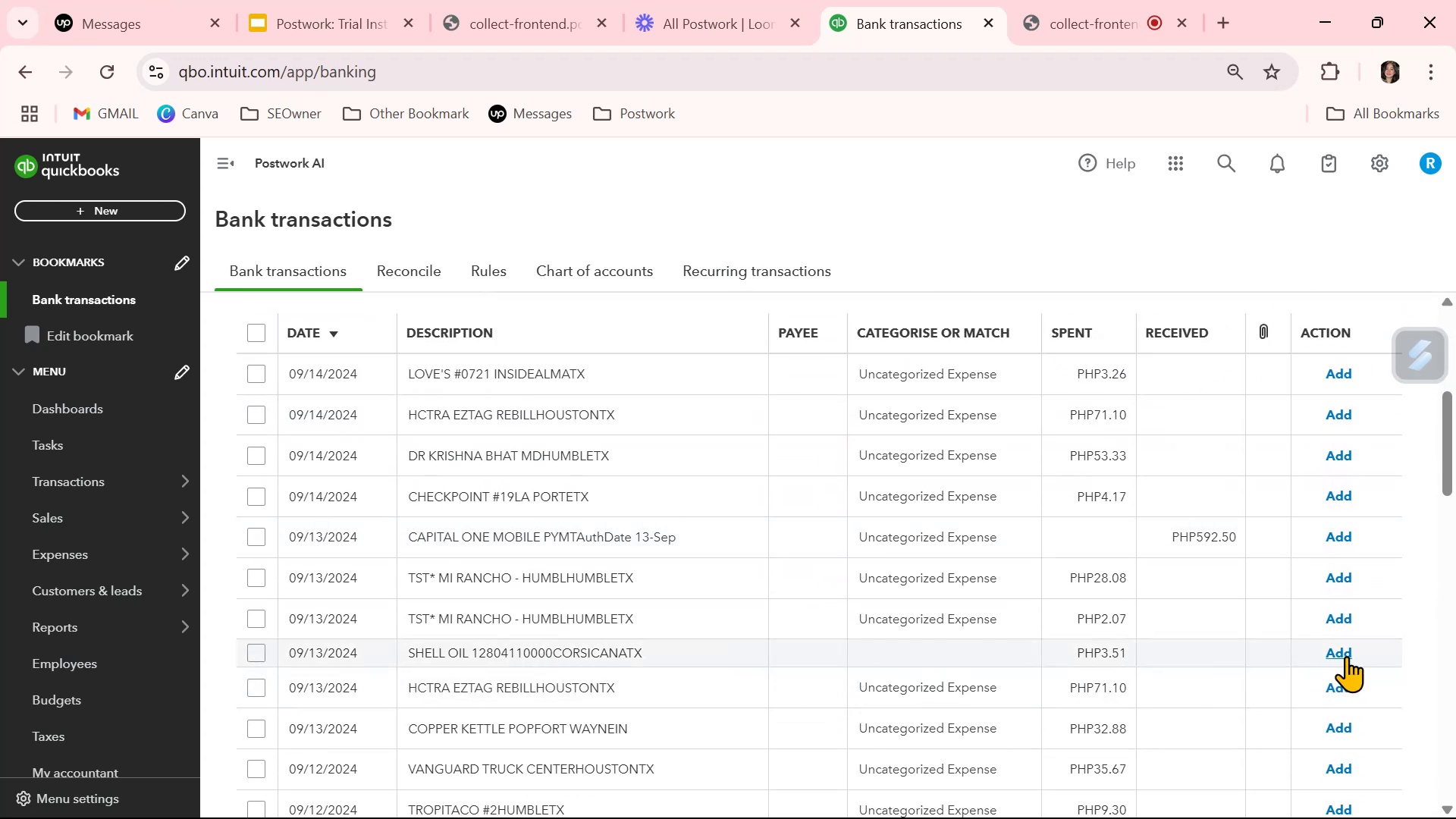 
left_click([994, 651])
 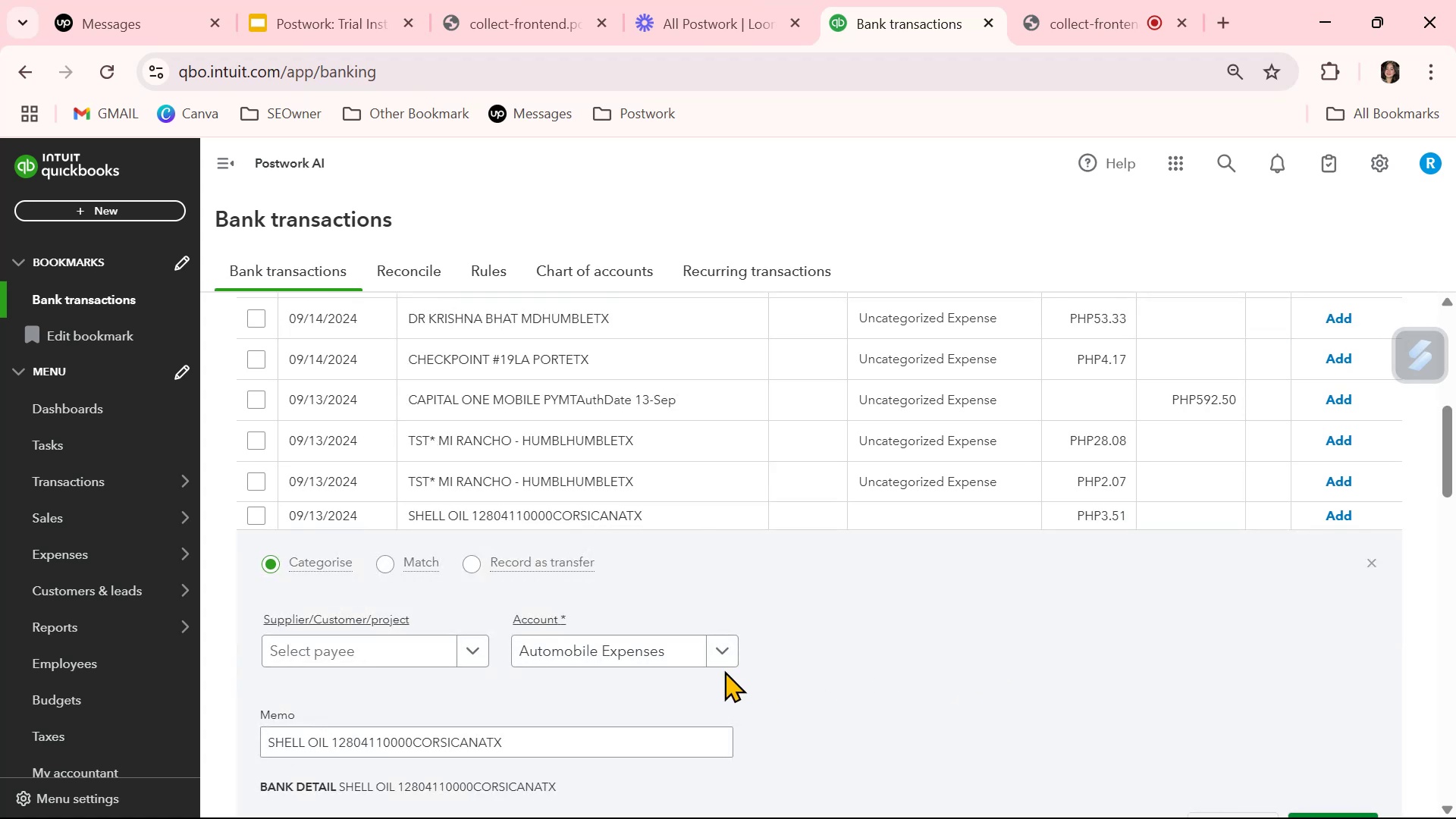 
scroll: coordinate [1243, 689], scroll_direction: down, amount: 1.0
 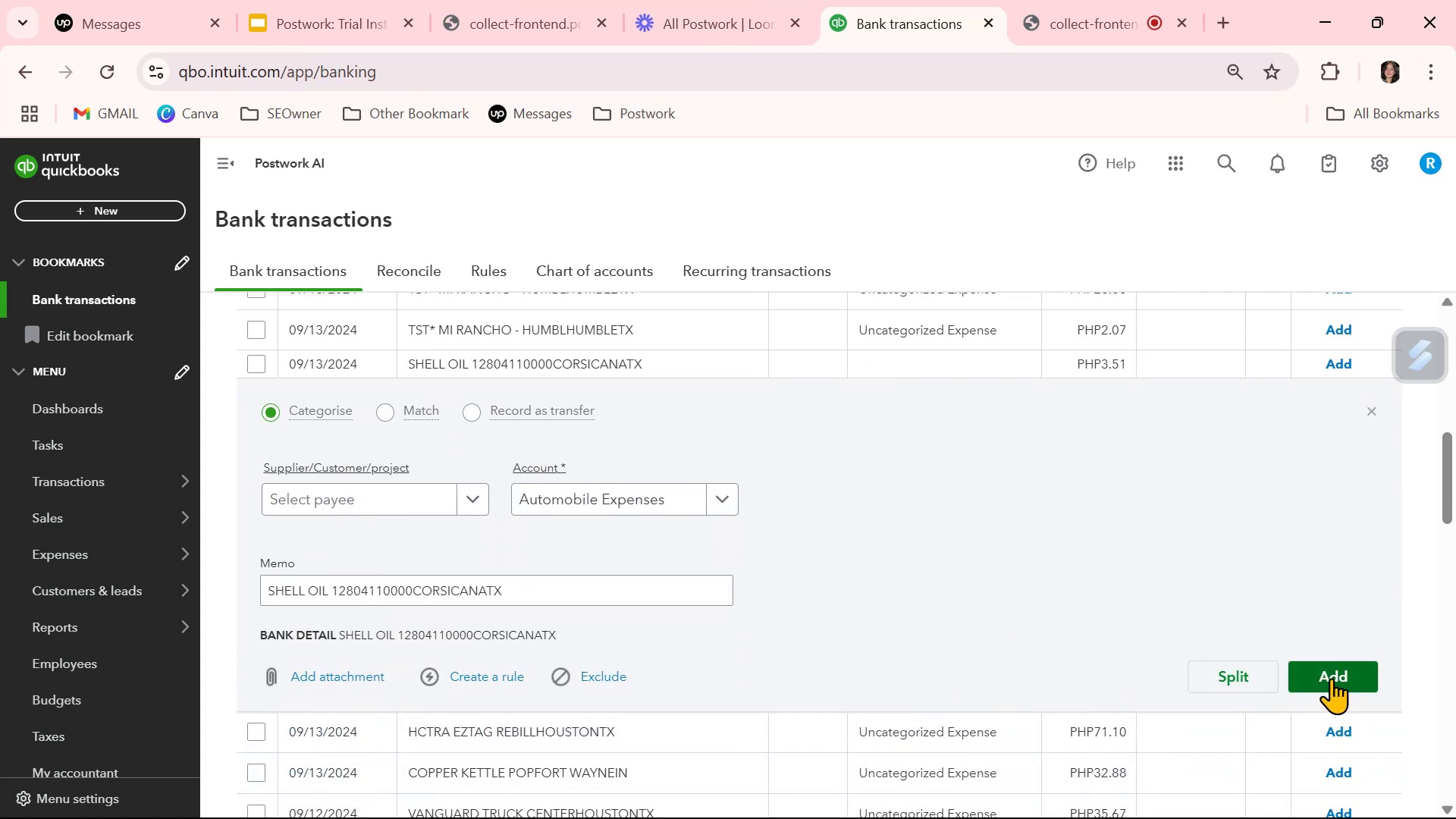 
left_click([1331, 678])
 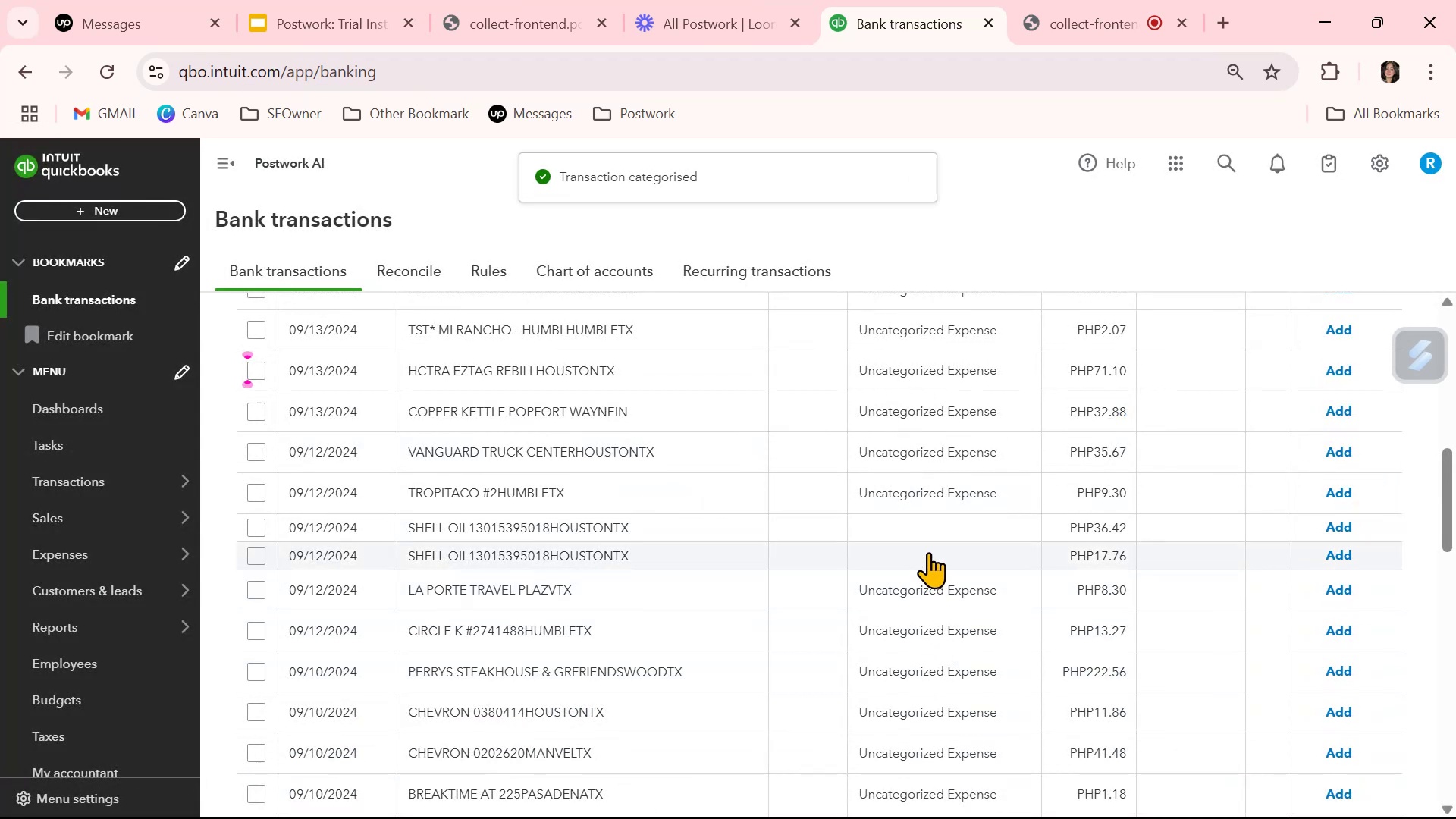 
wait(5.29)
 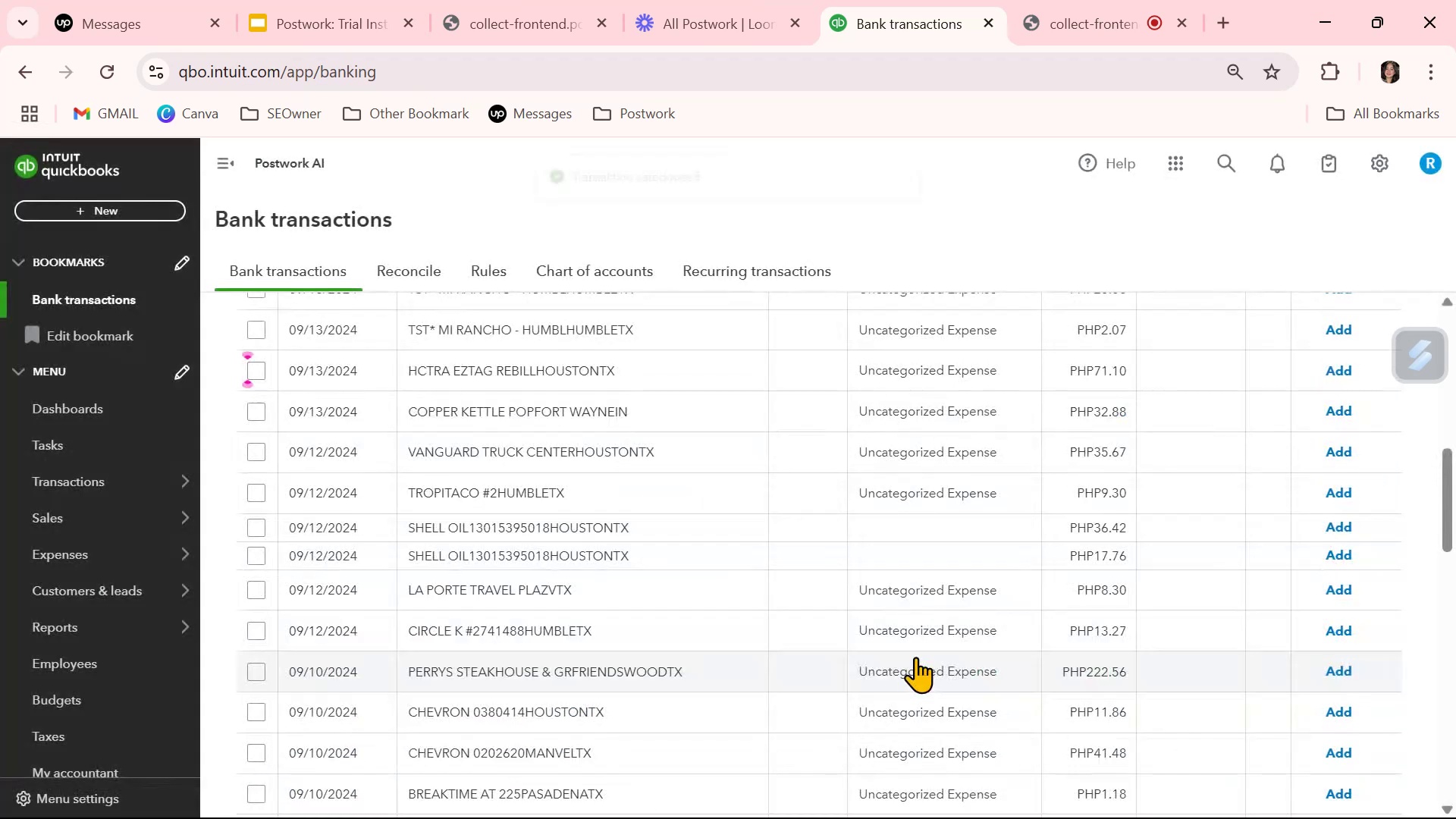 
left_click([929, 552])
 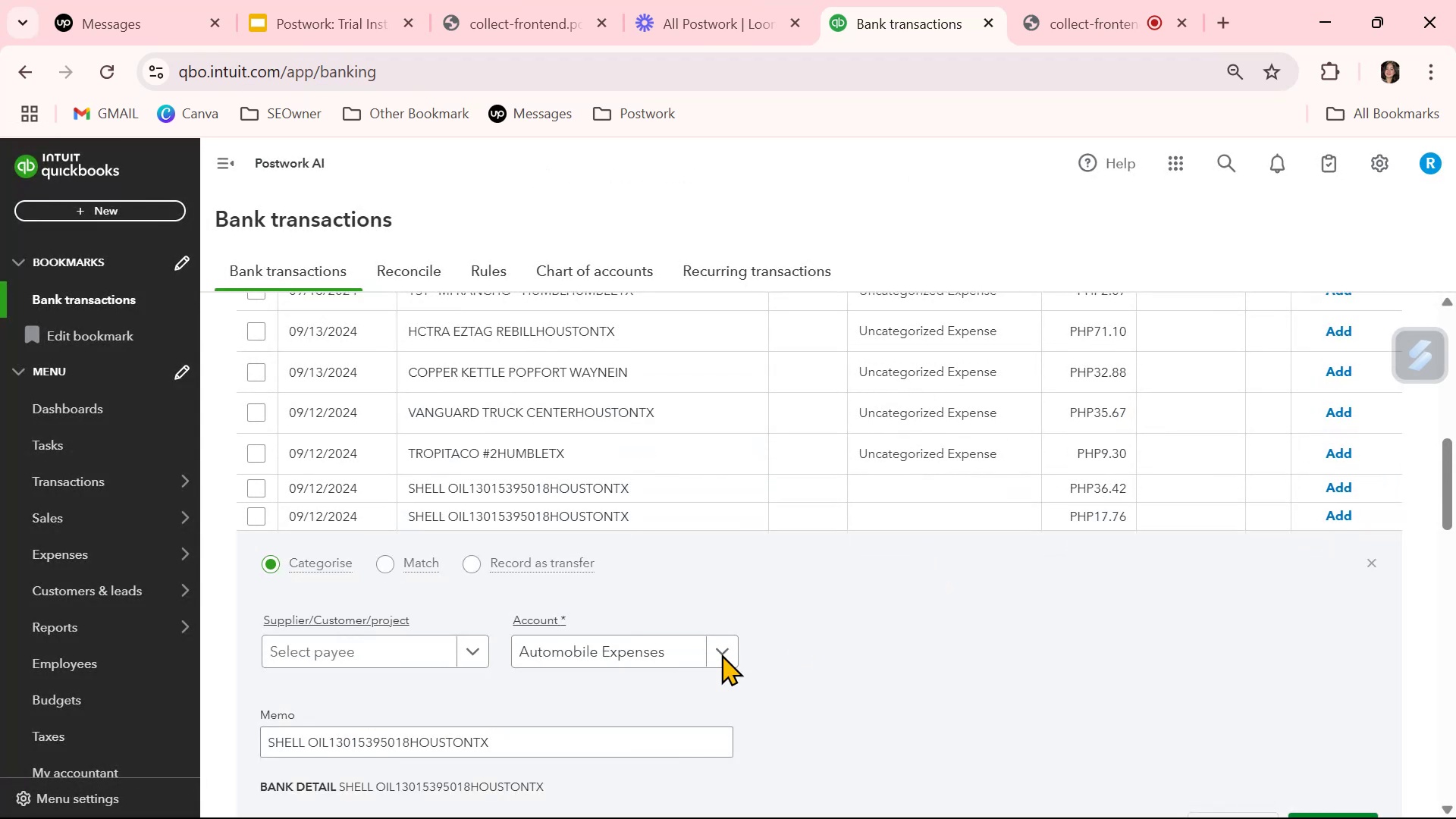 
scroll: coordinate [1138, 694], scroll_direction: down, amount: 1.0
 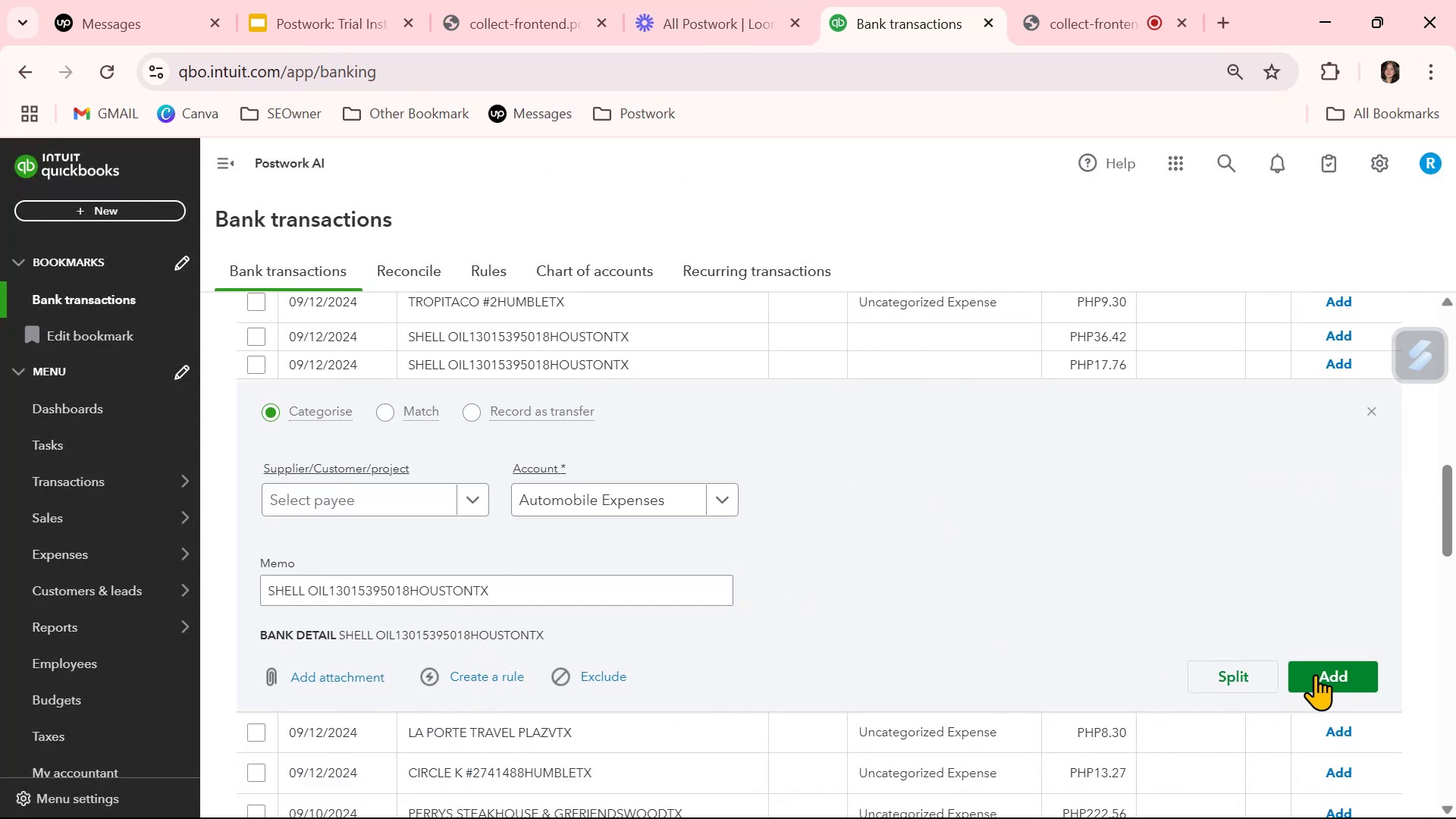 
left_click([1323, 669])
 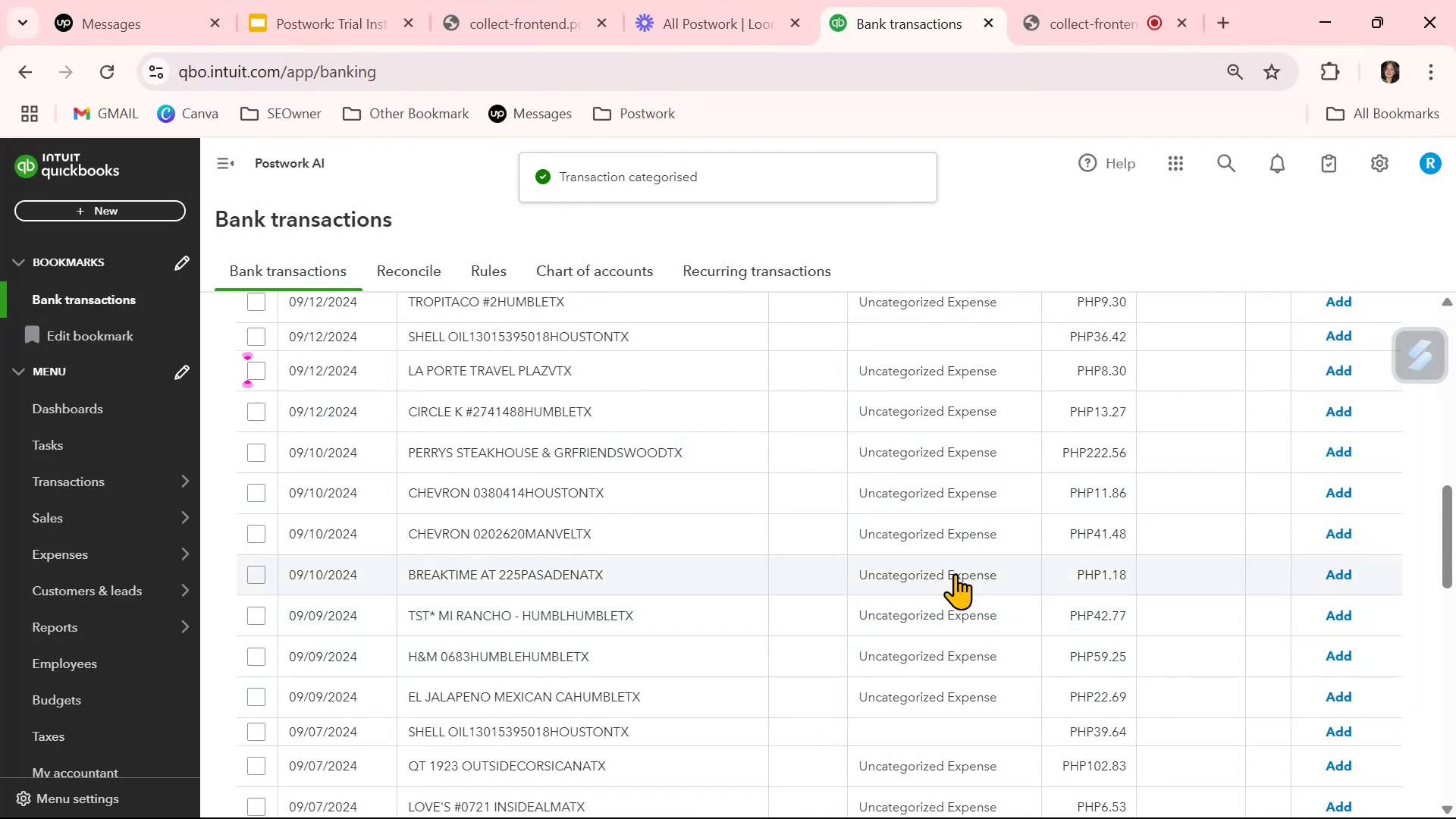 
left_click([902, 334])
 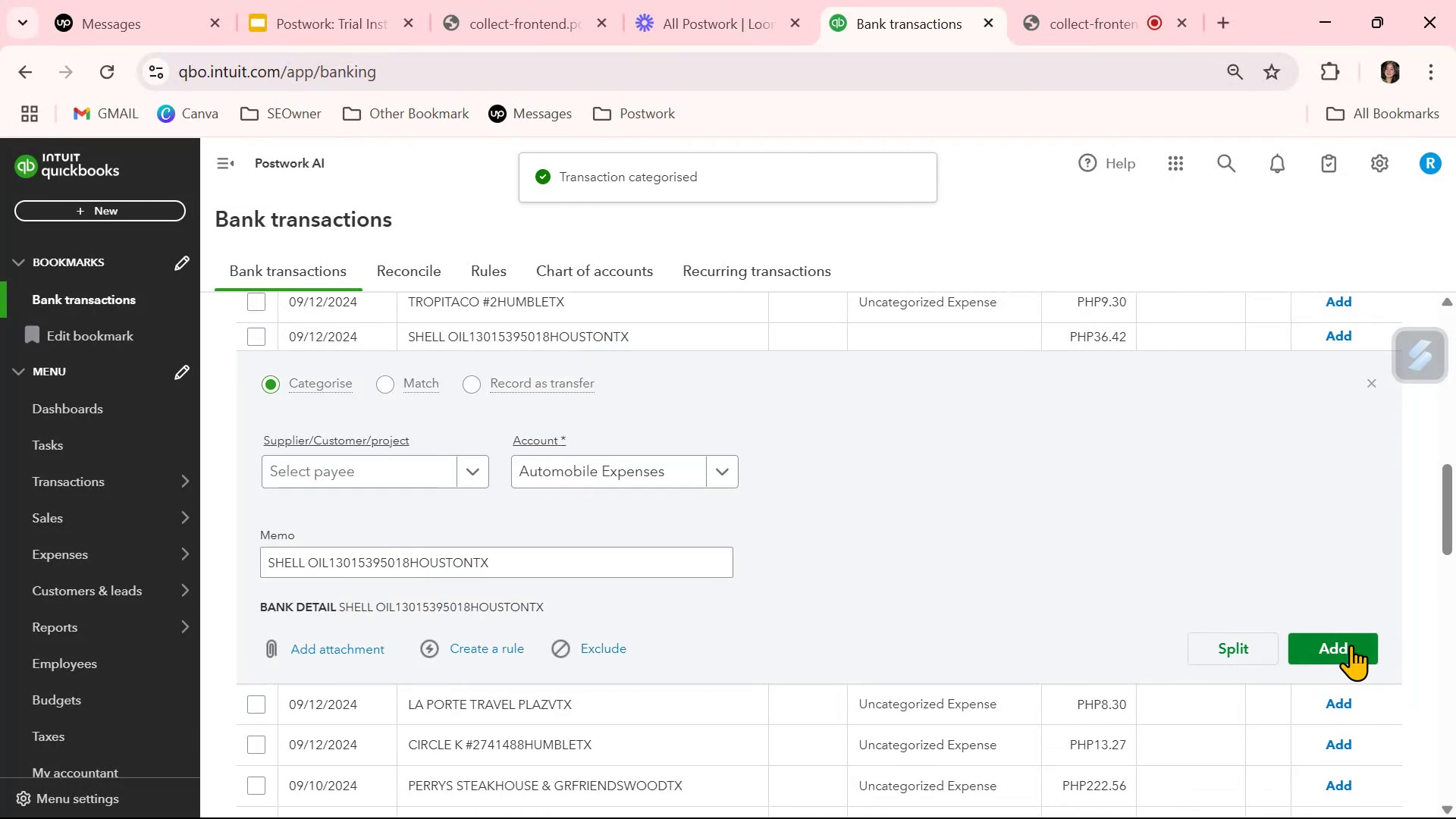 
left_click([1350, 634])
 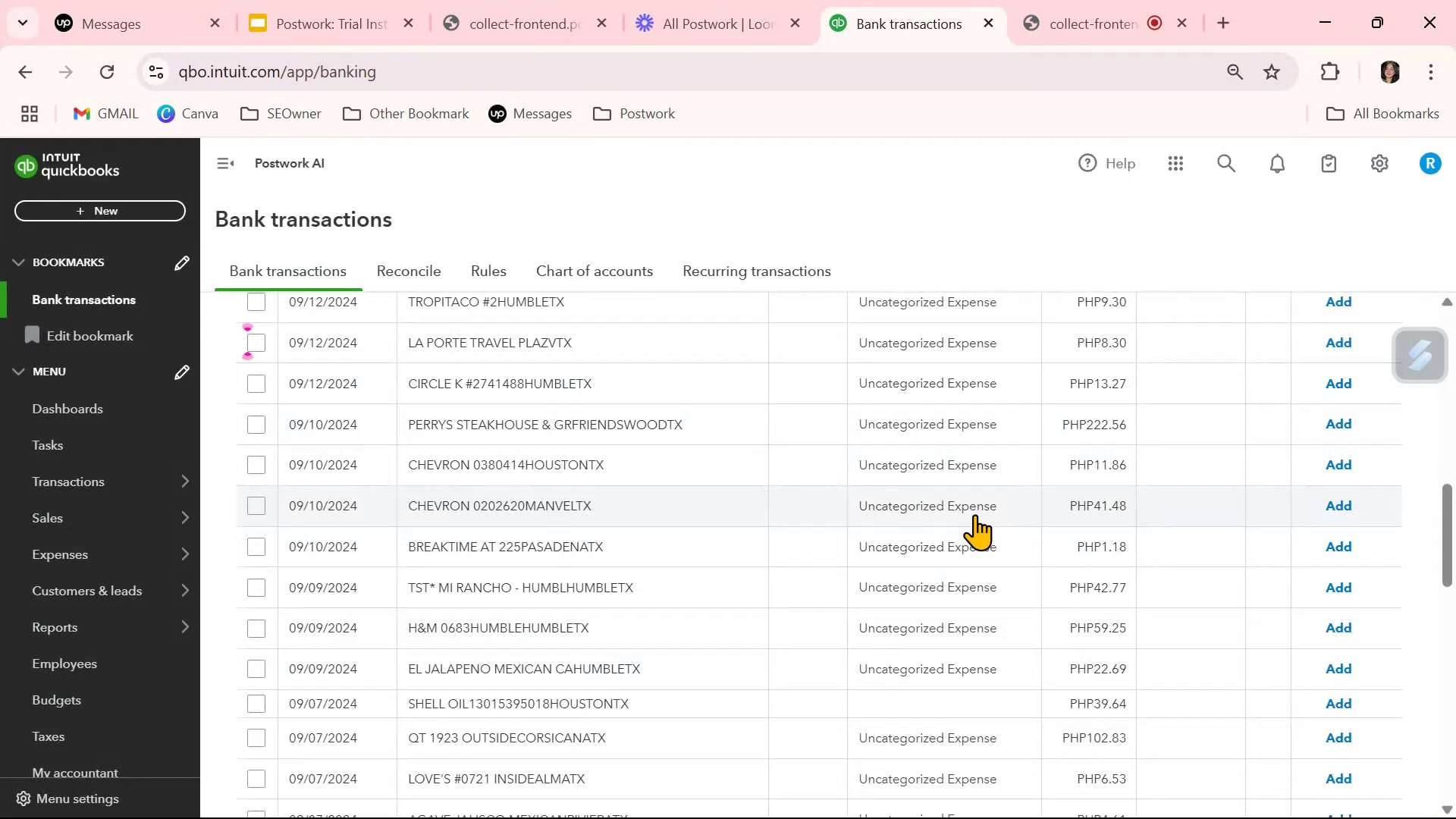 
scroll: coordinate [974, 514], scroll_direction: up, amount: 4.0
 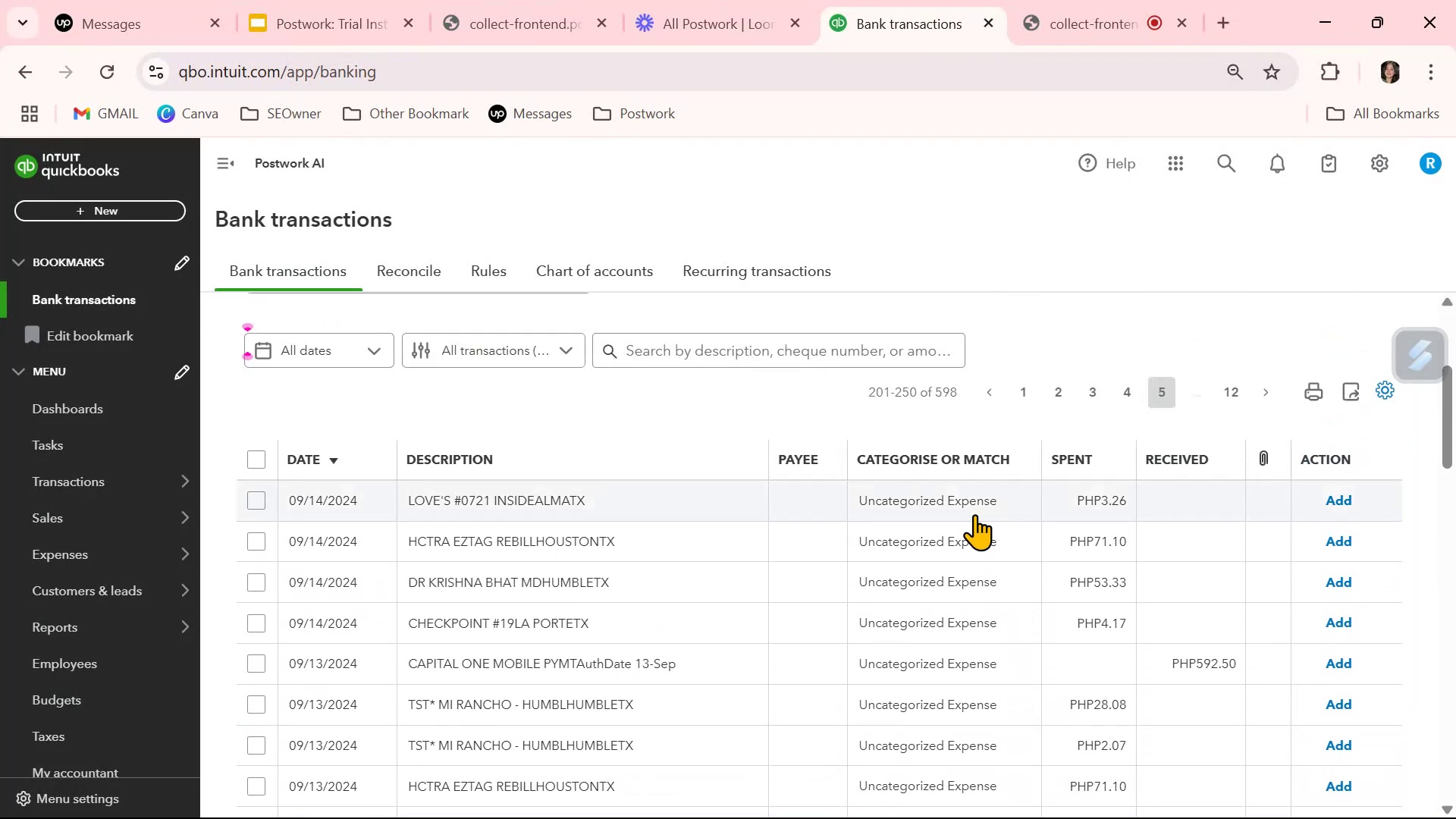 
scroll: coordinate [974, 514], scroll_direction: down, amount: 2.0
 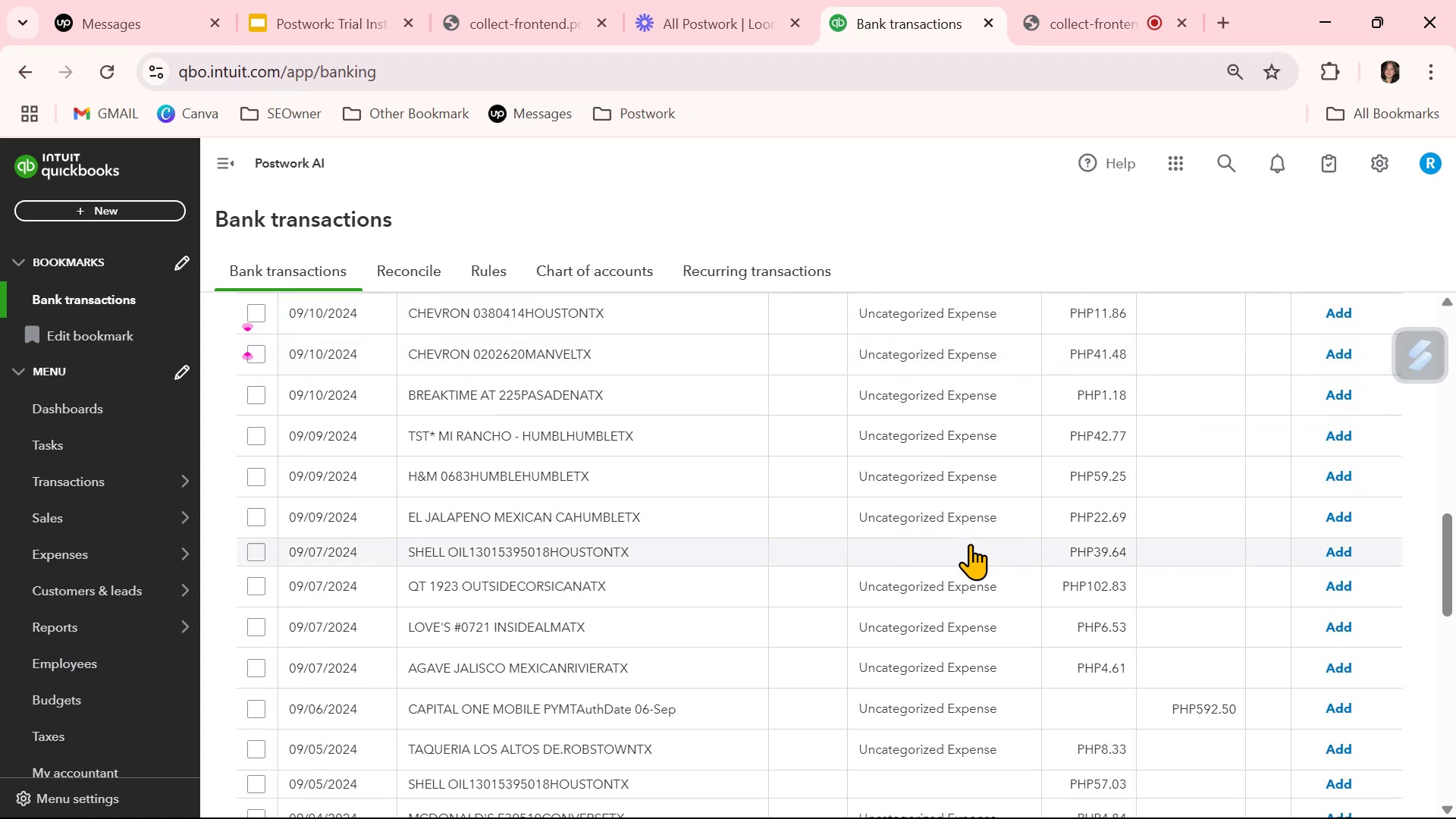 
left_click([968, 548])
 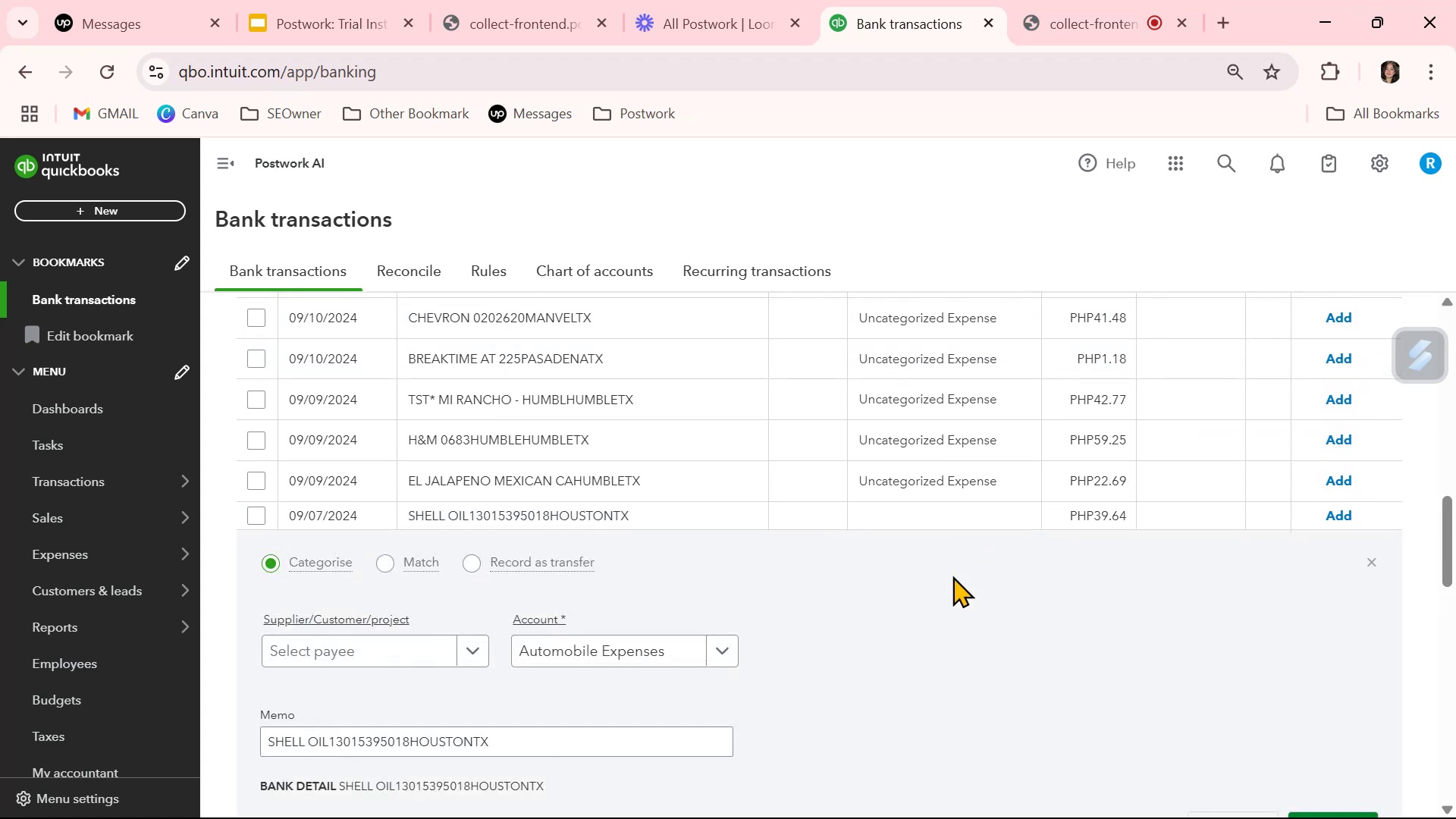 
scroll: coordinate [1163, 693], scroll_direction: down, amount: 2.0
 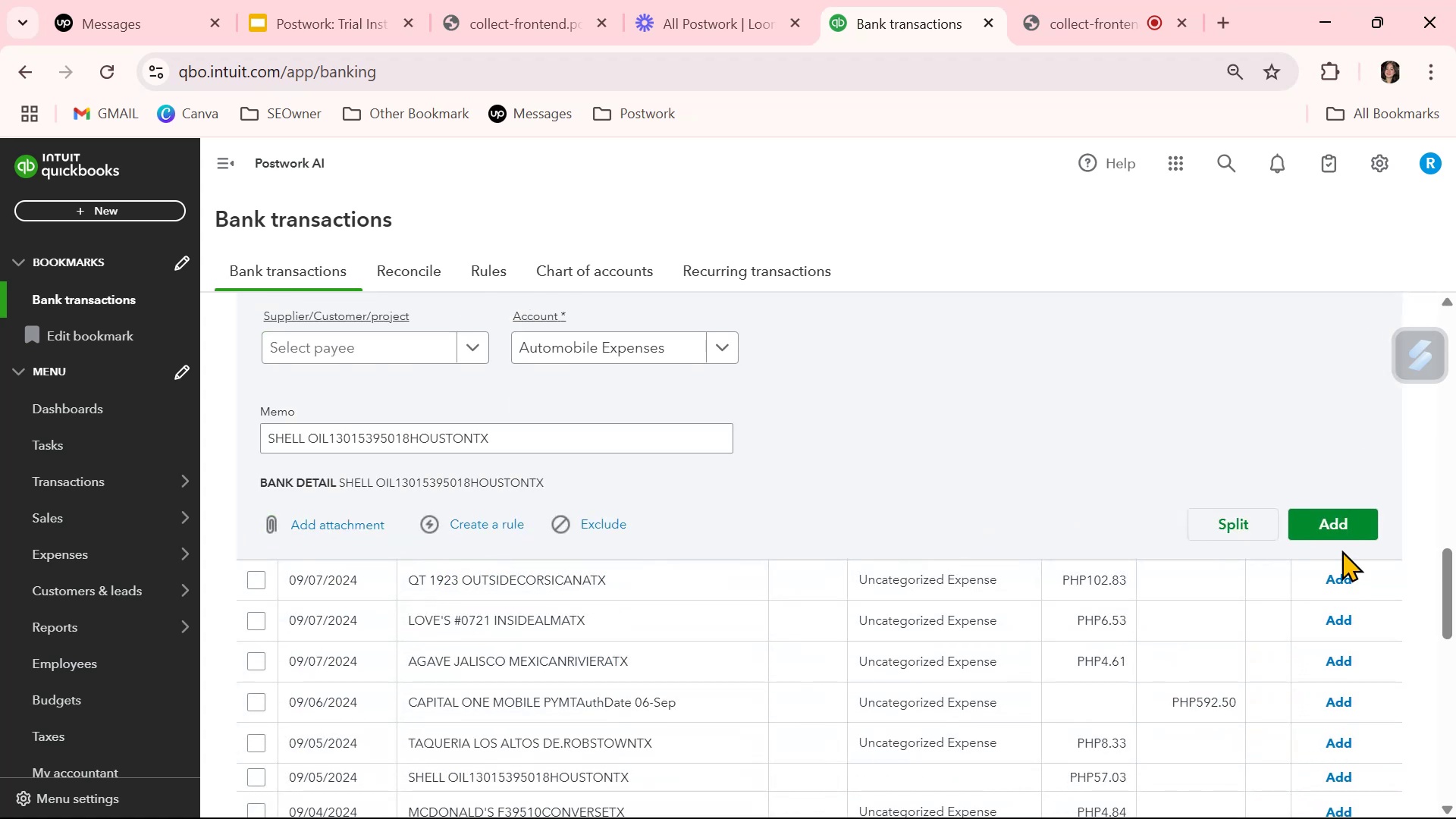 
left_click([1339, 531])
 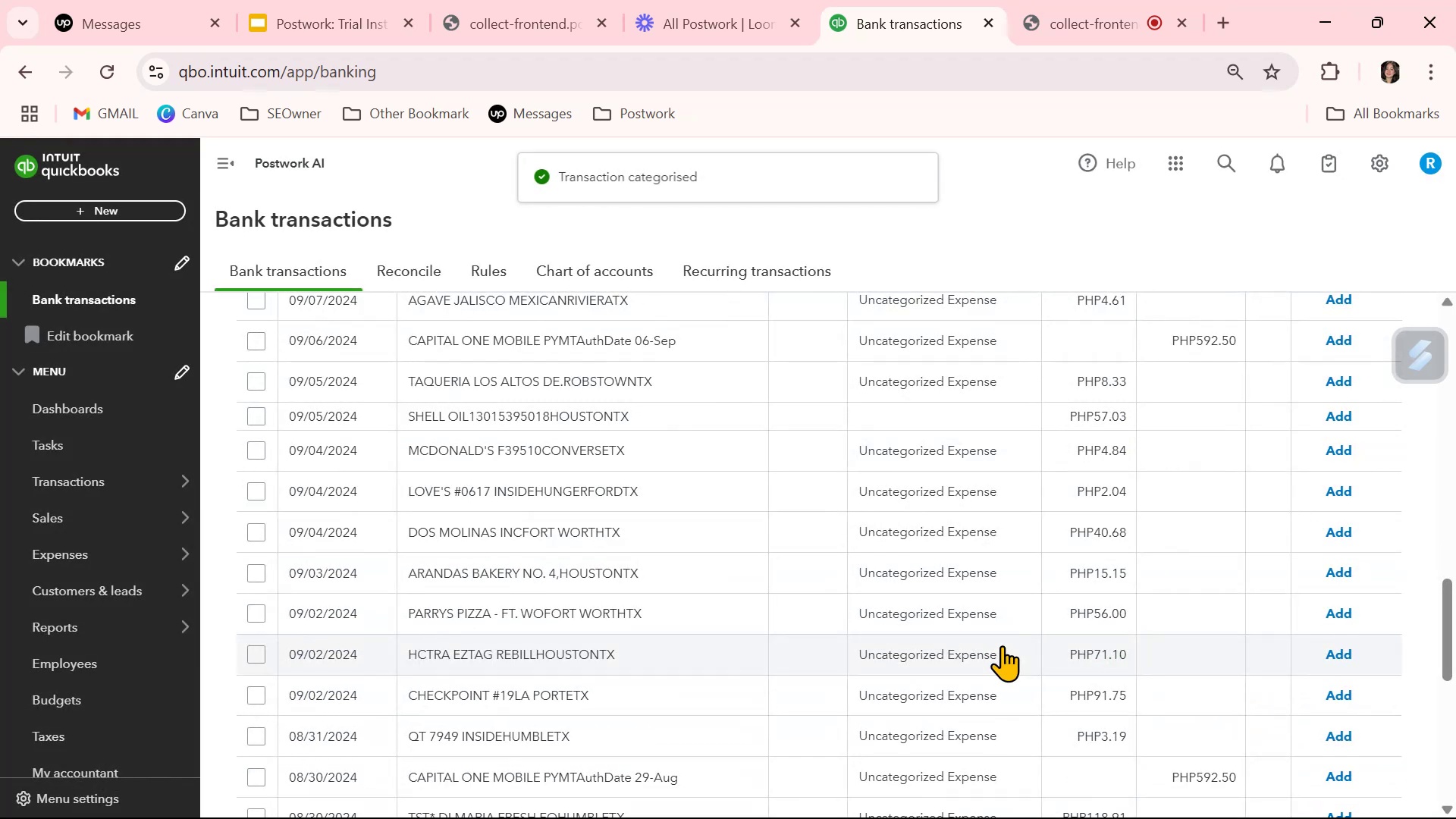 
scroll: coordinate [1002, 645], scroll_direction: down, amount: 1.0
 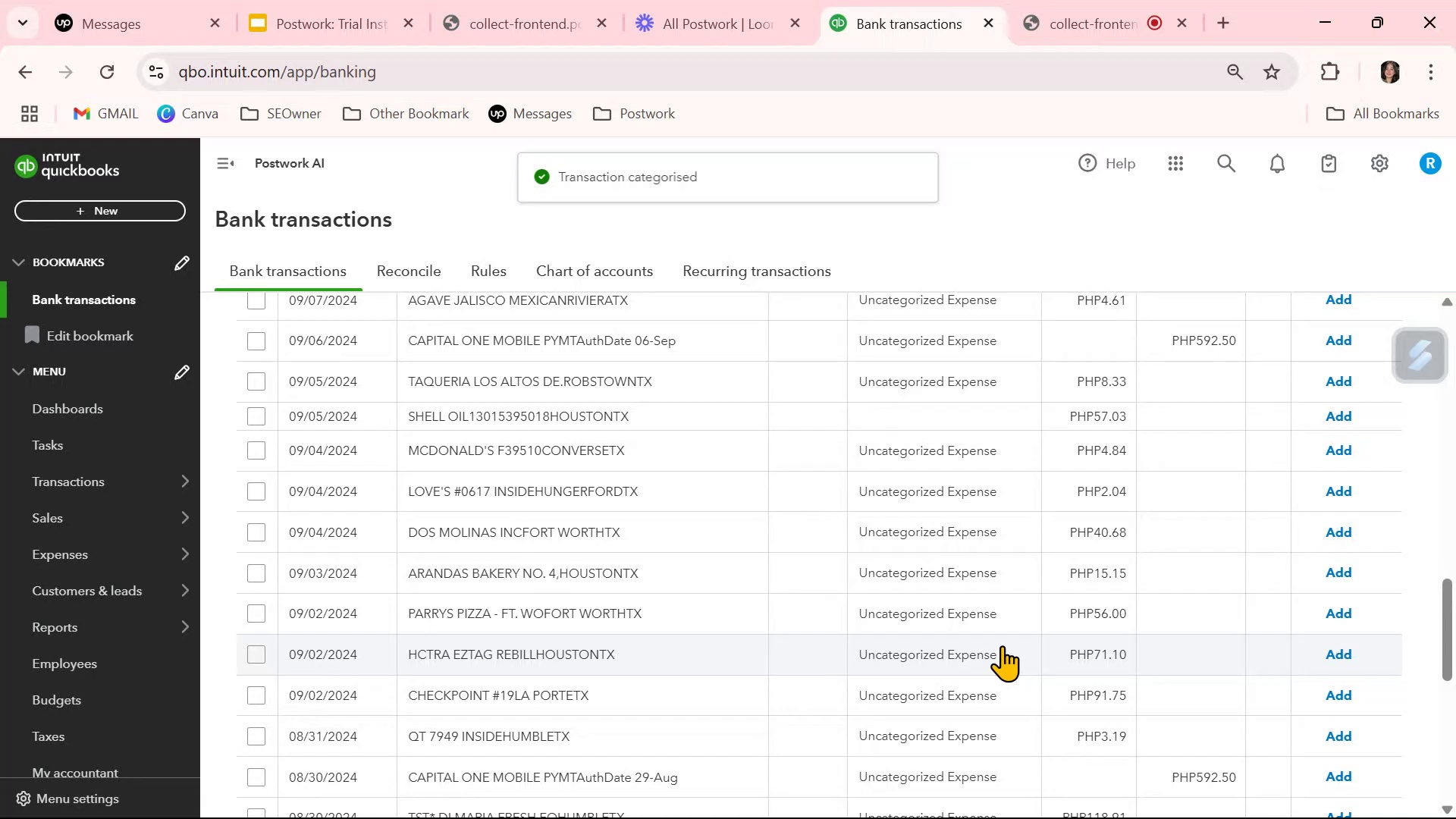 
left_click([929, 705])
 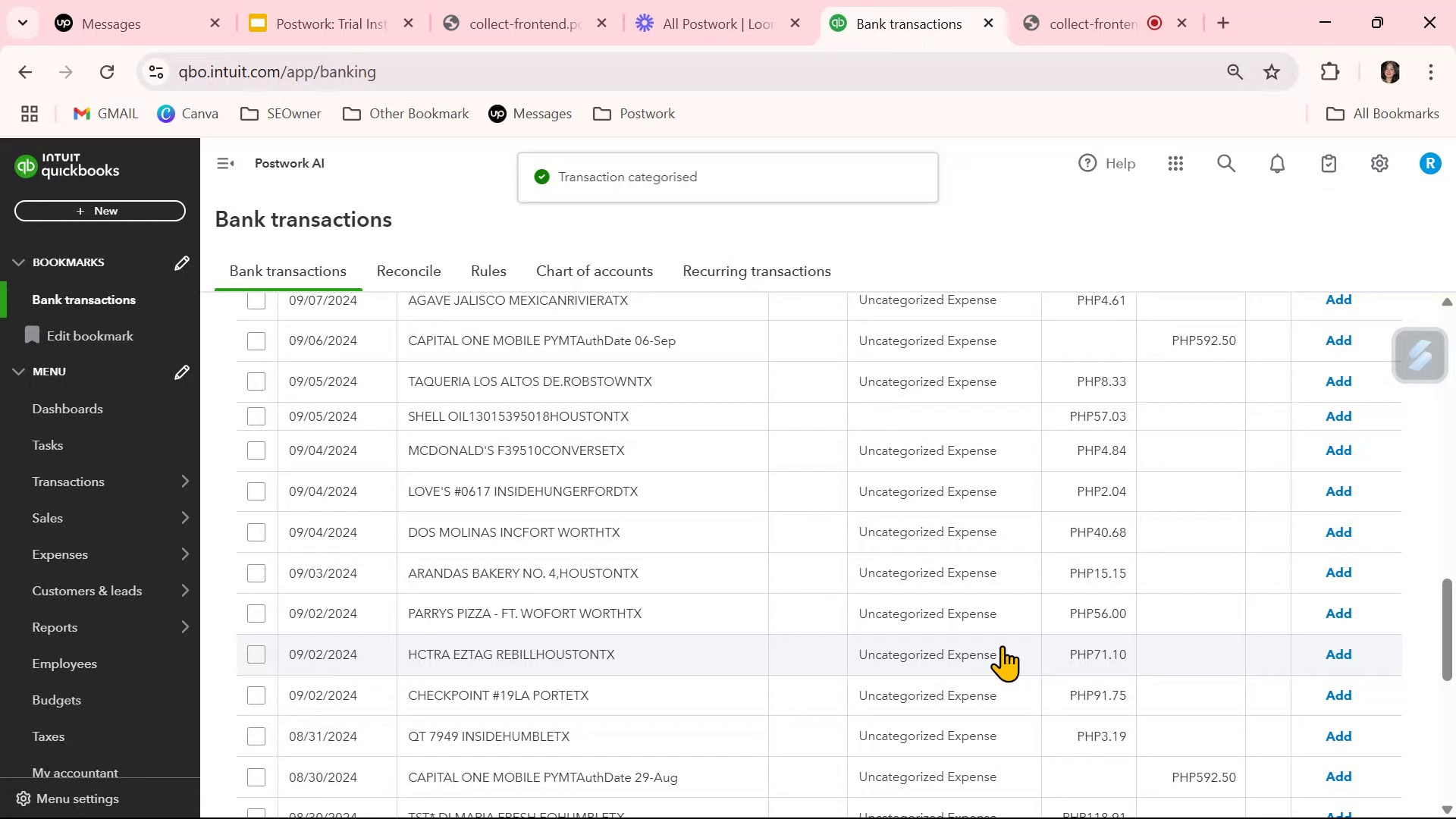 
scroll: coordinate [1187, 699], scroll_direction: down, amount: 1.0
 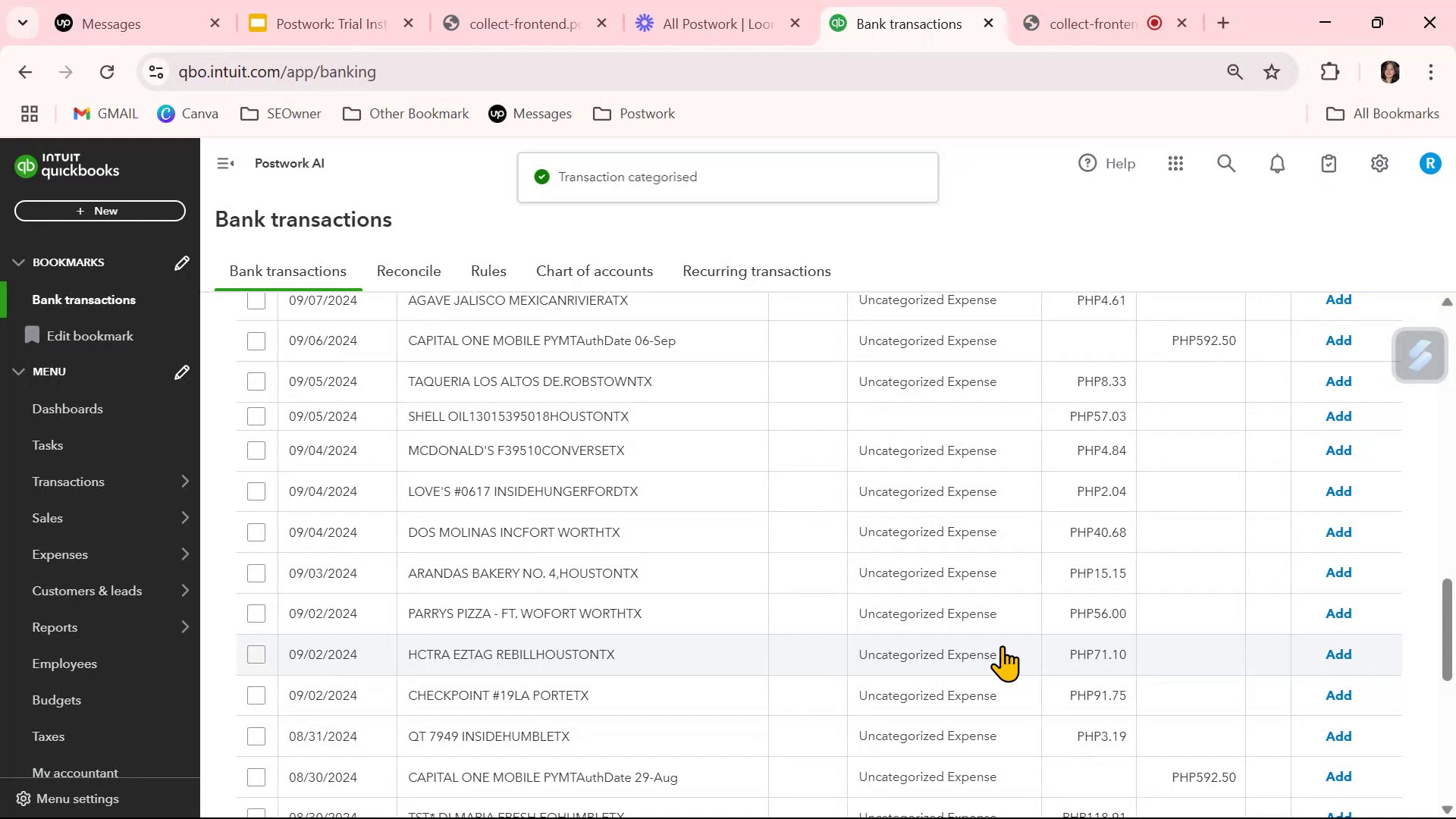 
left_click([1335, 672])
 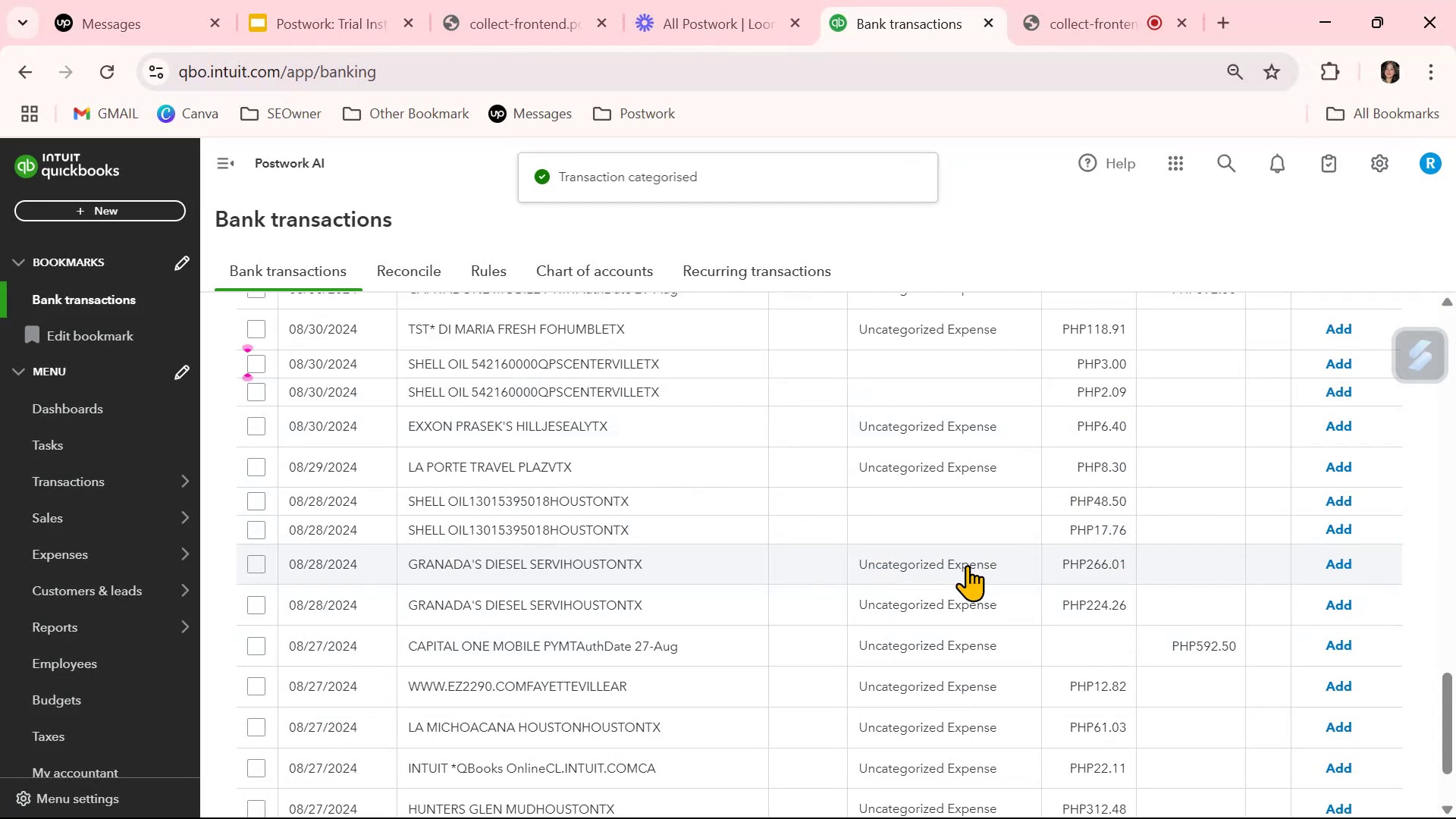 
left_click([946, 502])
 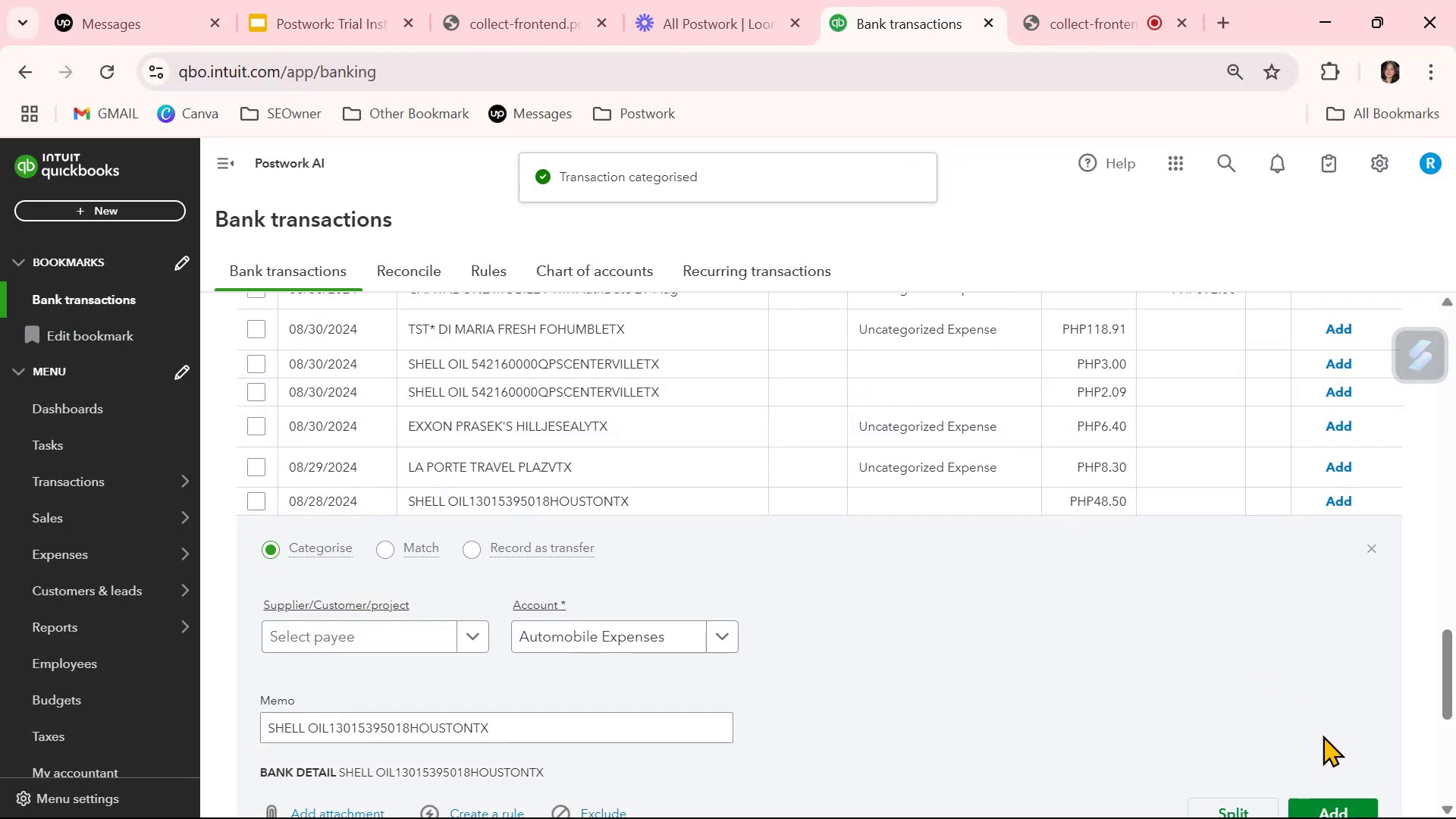 
scroll: coordinate [1335, 744], scroll_direction: down, amount: 1.0
 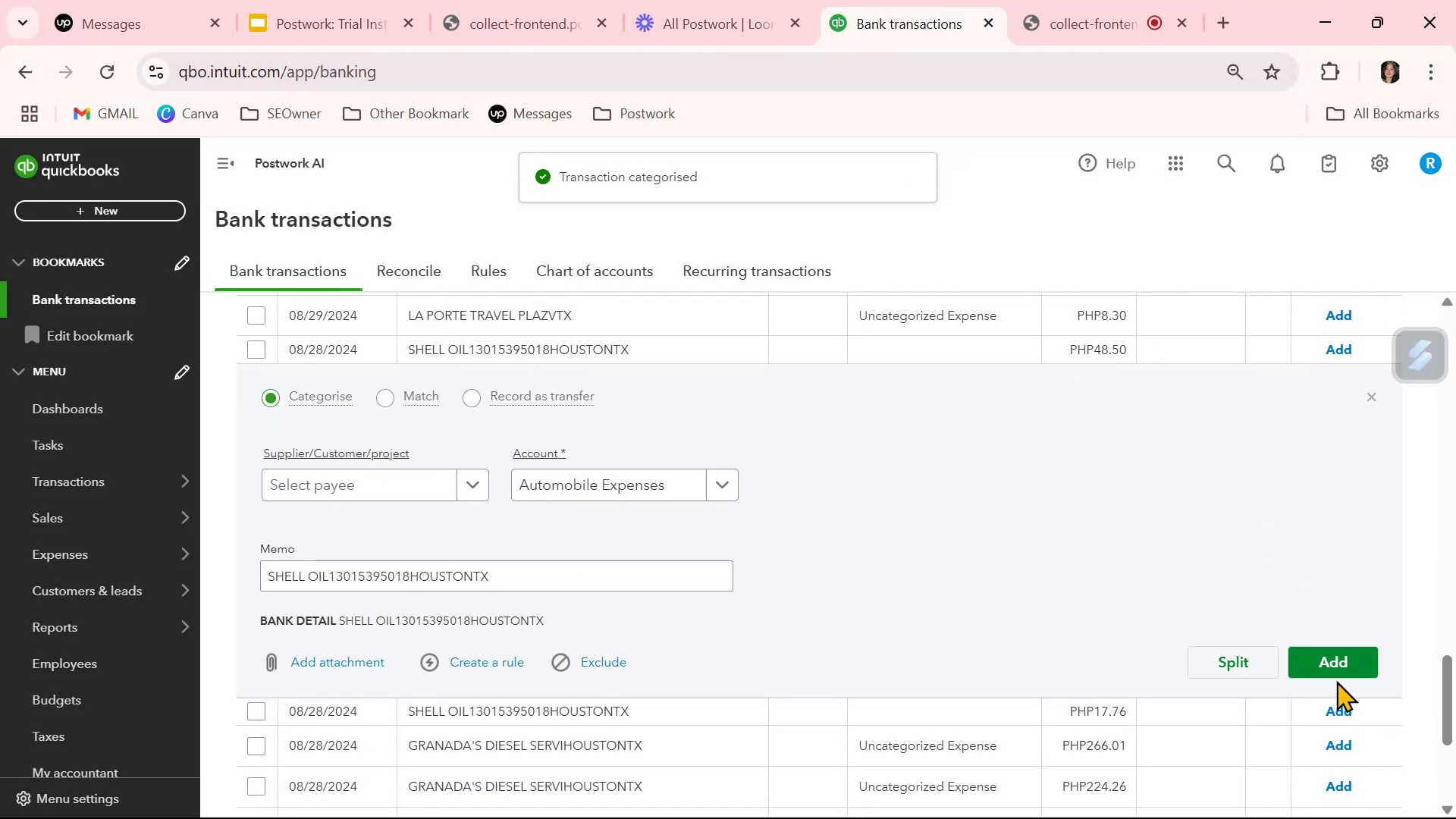 
left_click([1336, 664])
 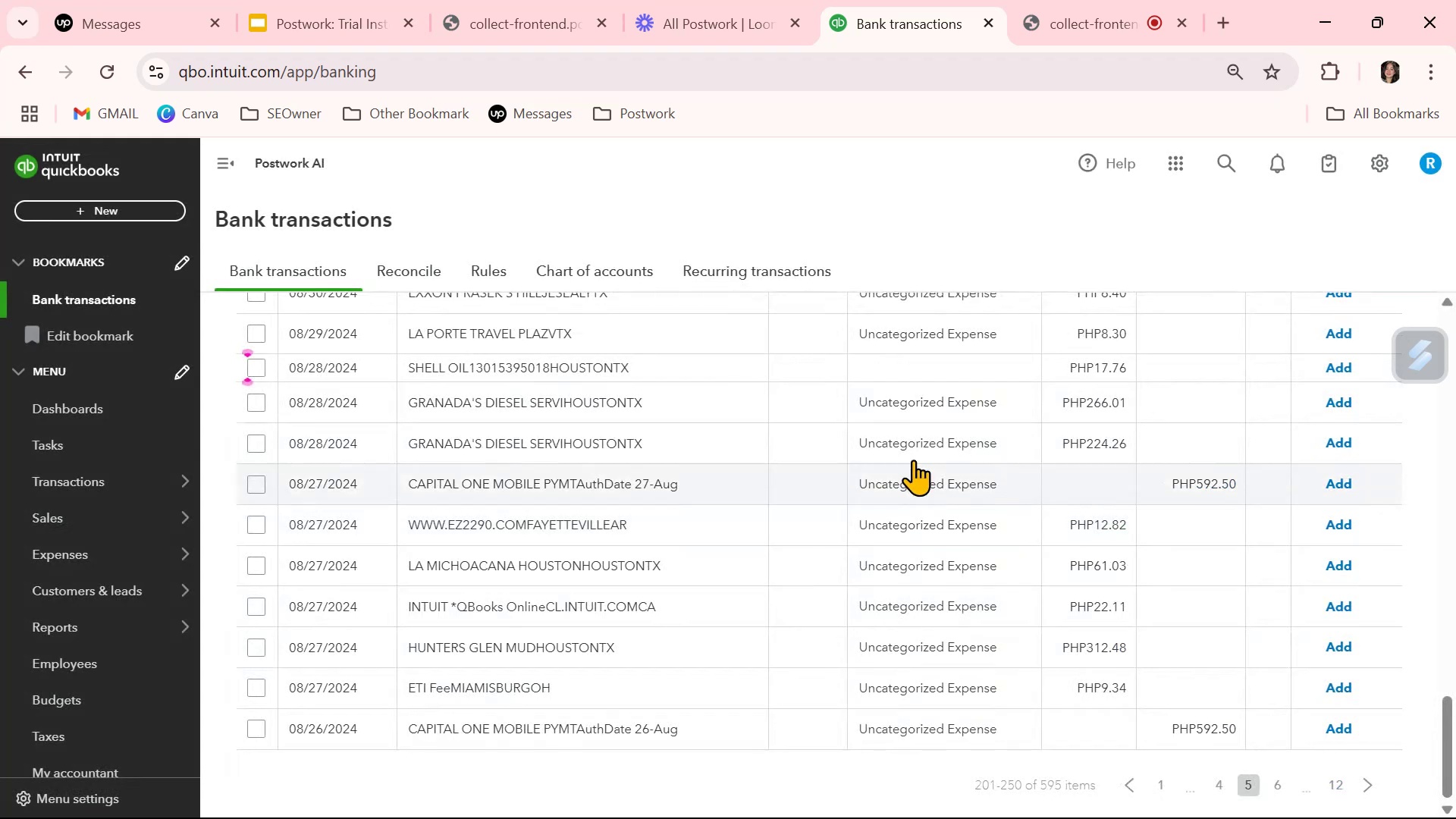 
left_click([919, 368])
 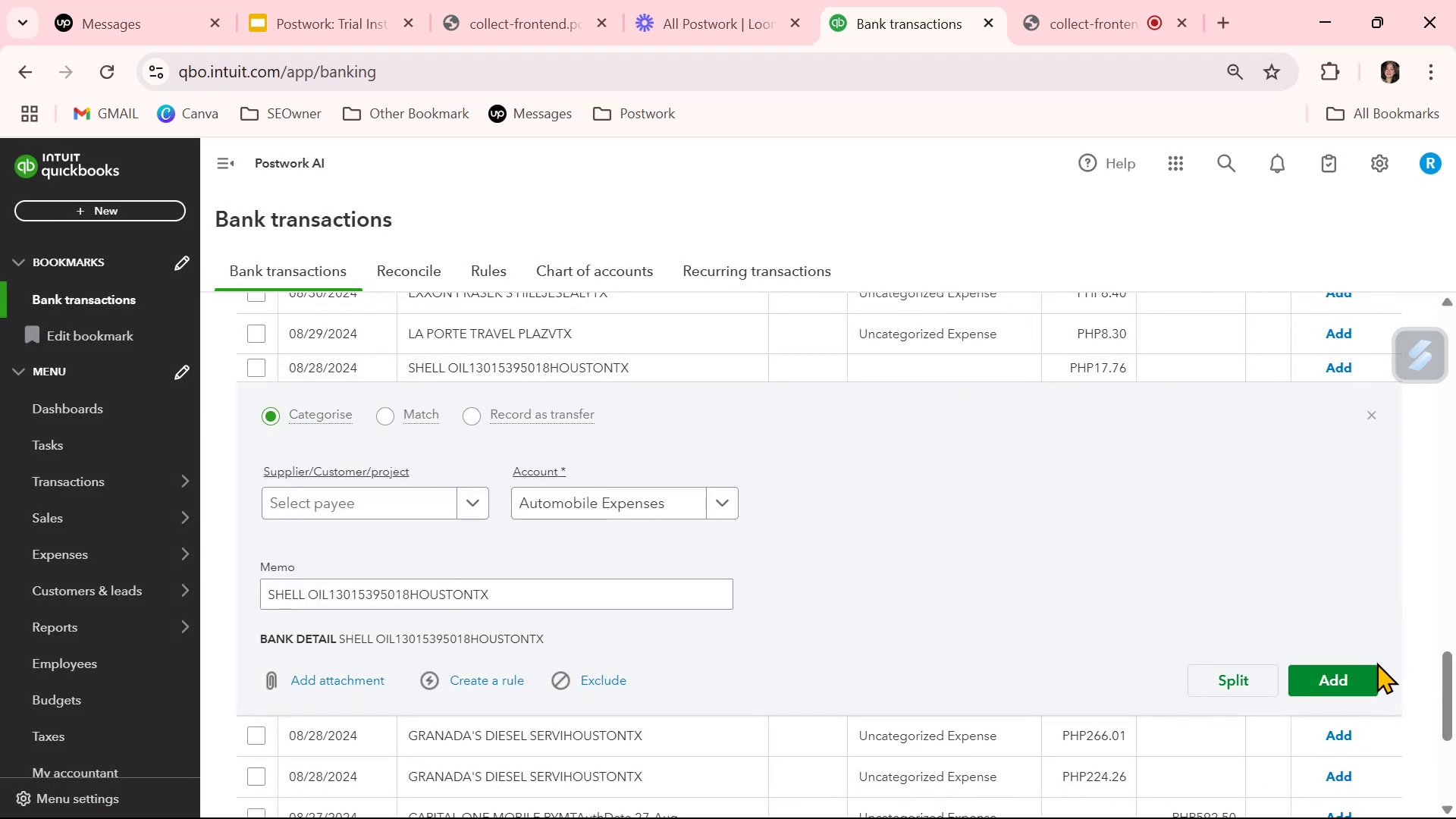 
left_click([1357, 686])
 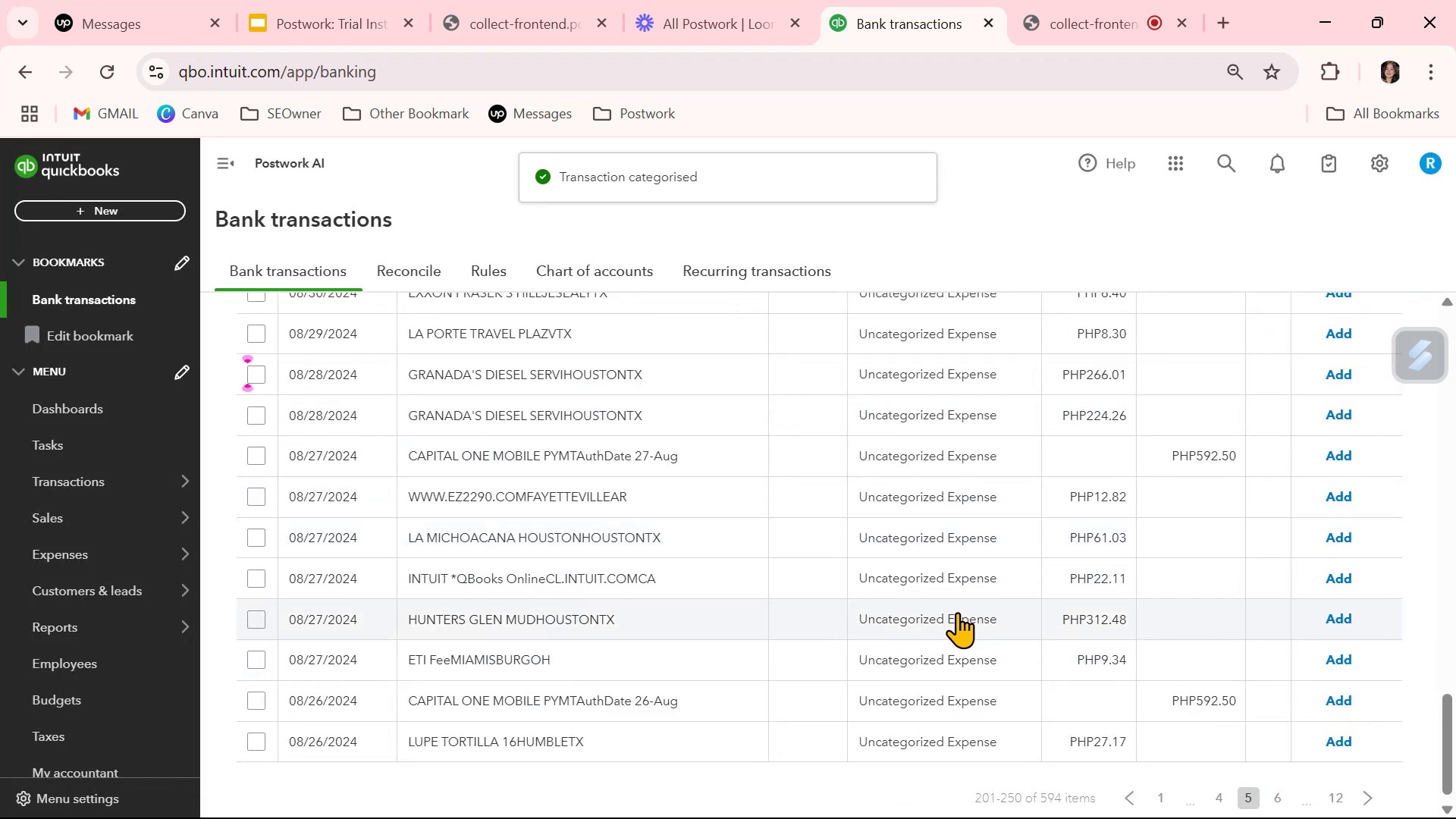 
scroll: coordinate [1150, 690], scroll_direction: down, amount: 2.0
 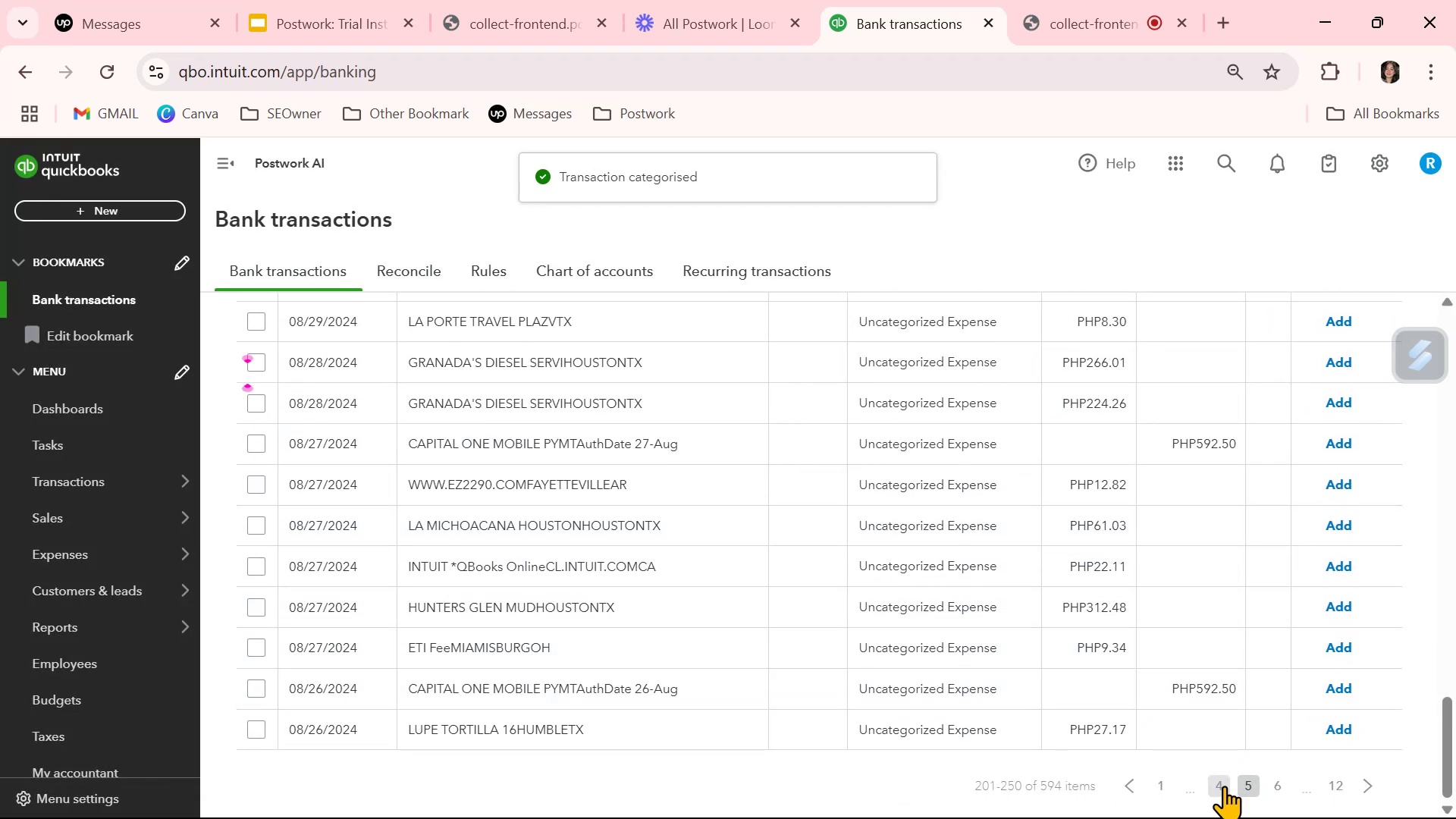 
left_click([1222, 788])
 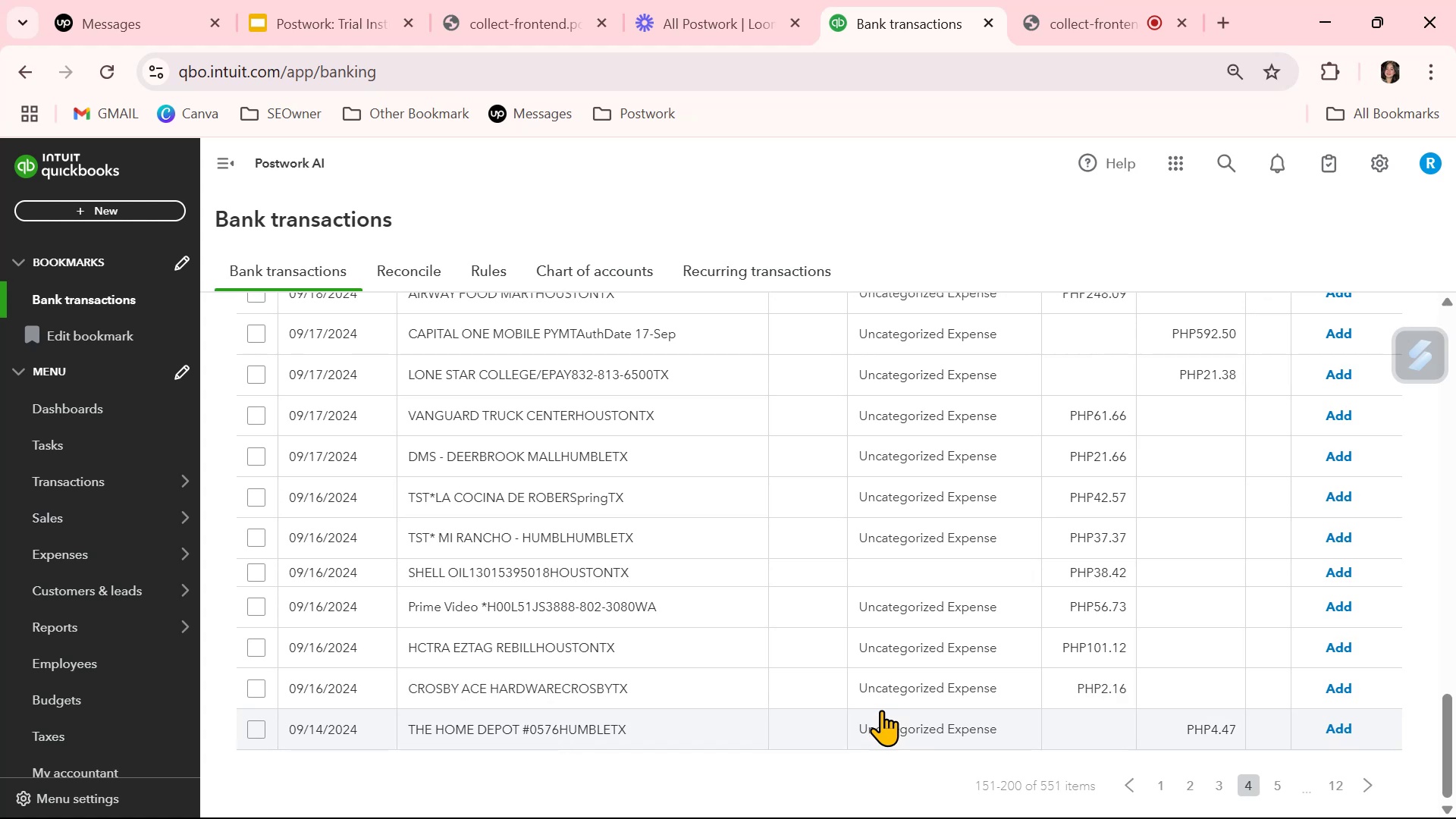 
left_click([949, 572])
 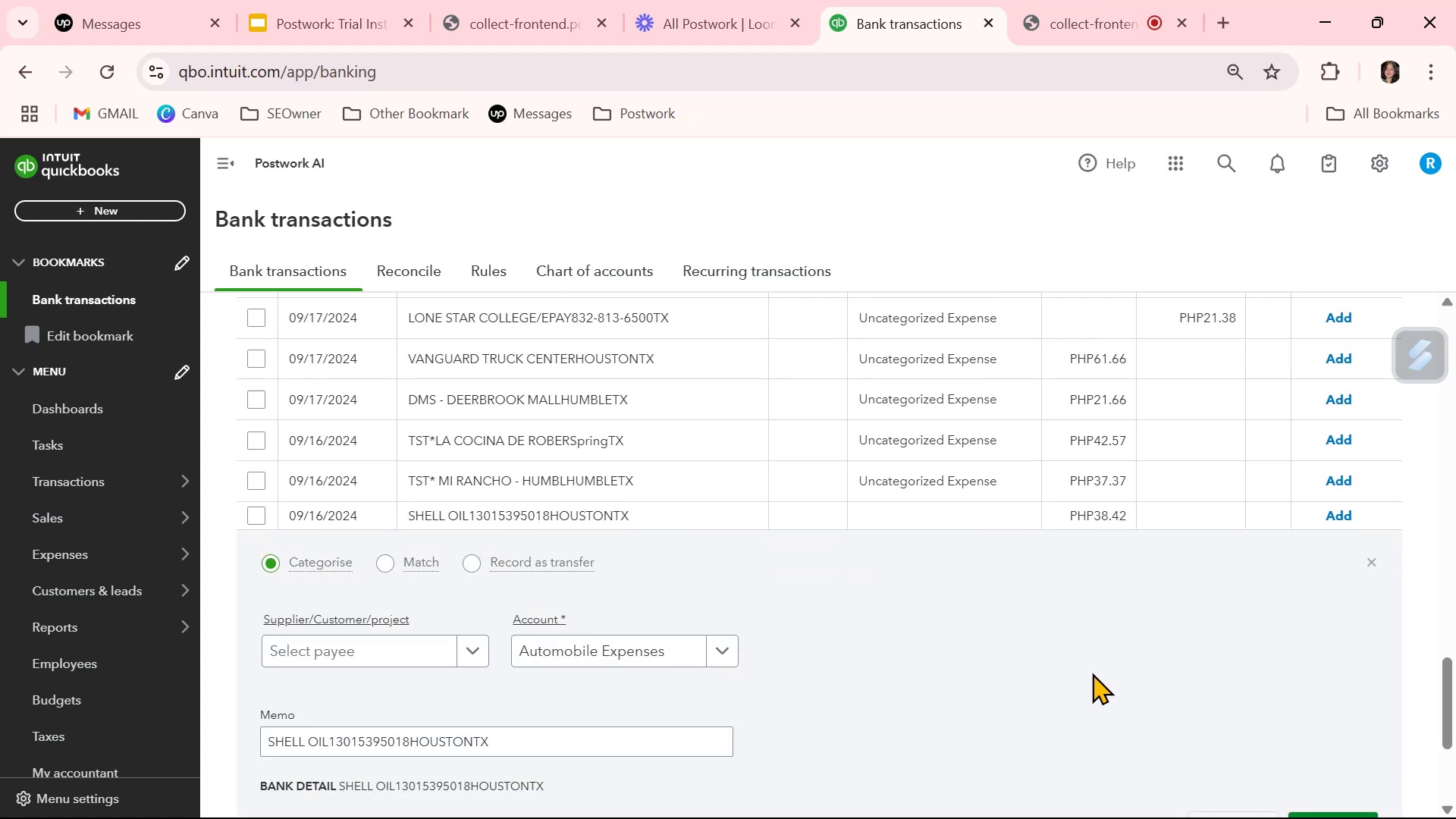 
scroll: coordinate [1127, 679], scroll_direction: down, amount: 2.0
 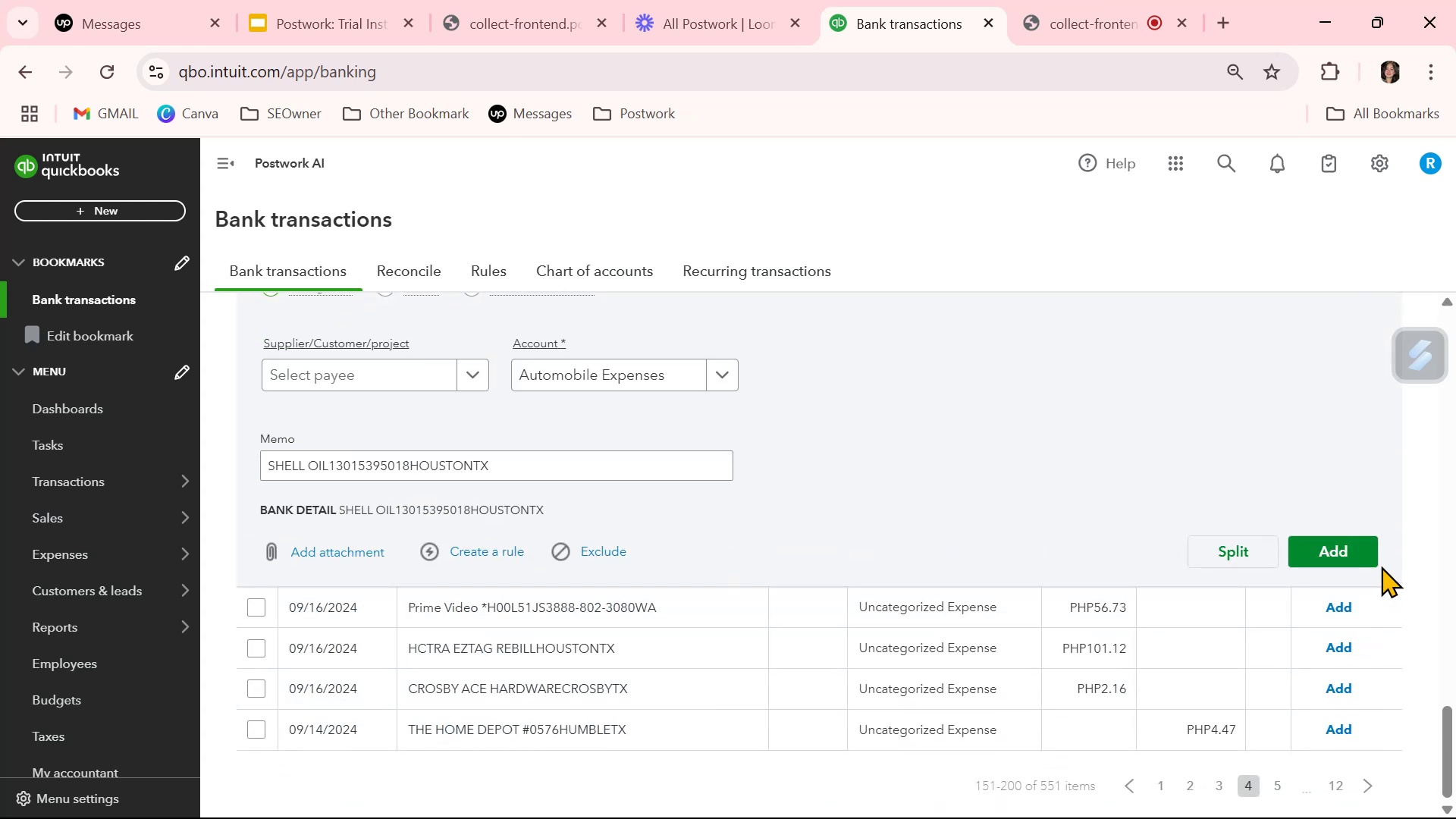 
left_click([1373, 546])
 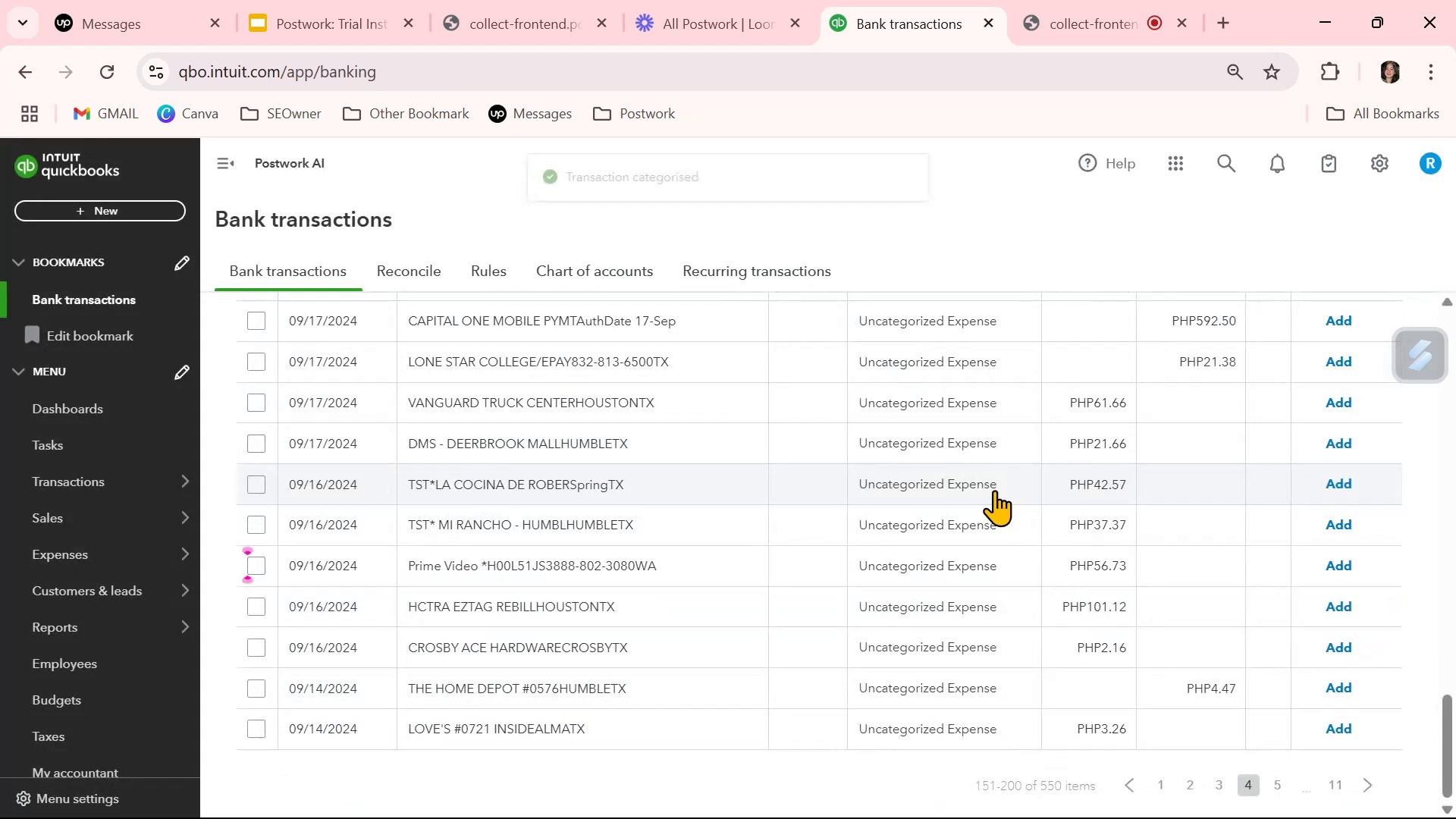 
scroll: coordinate [993, 501], scroll_direction: up, amount: 2.0
 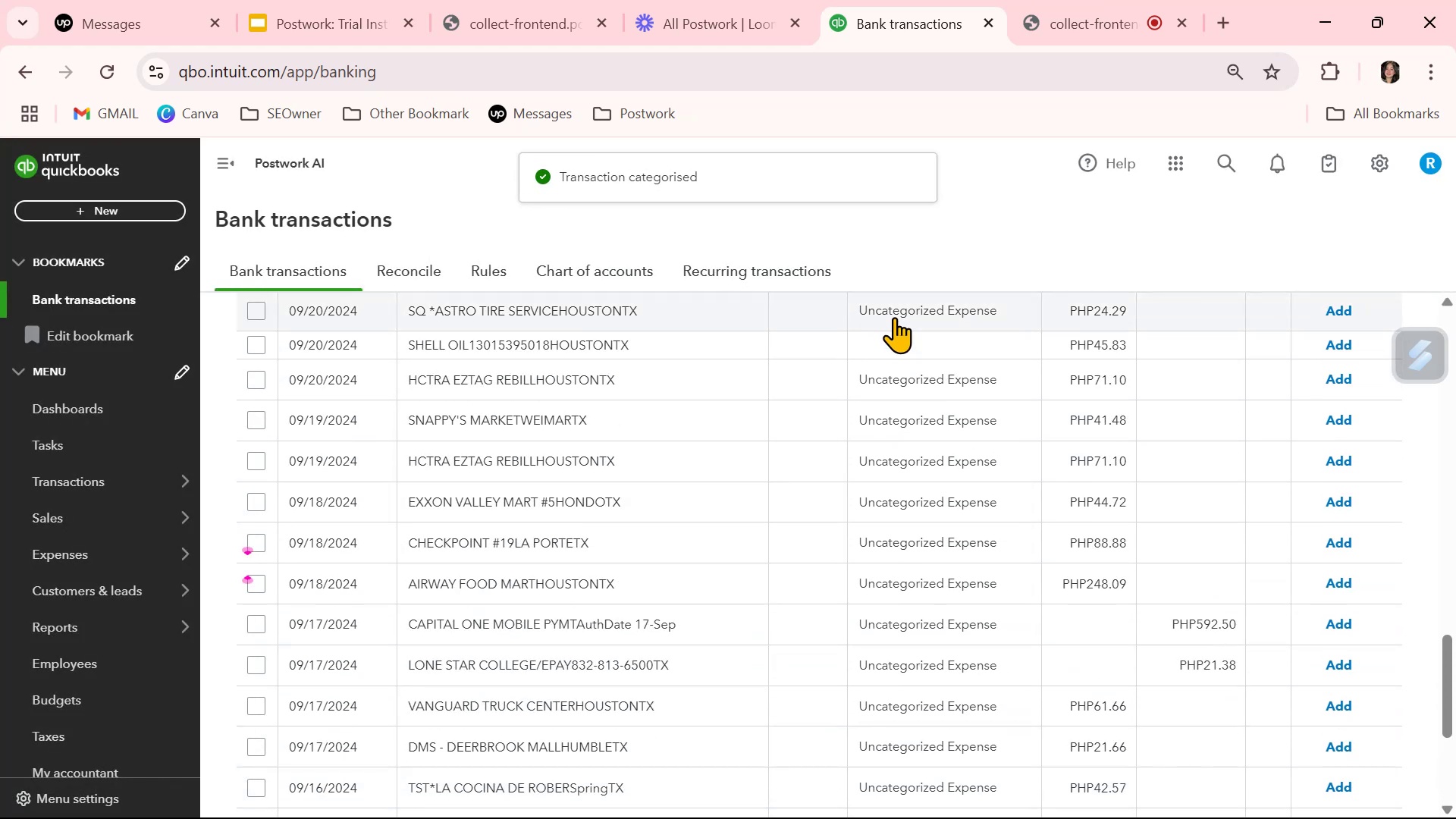 
left_click([897, 337])
 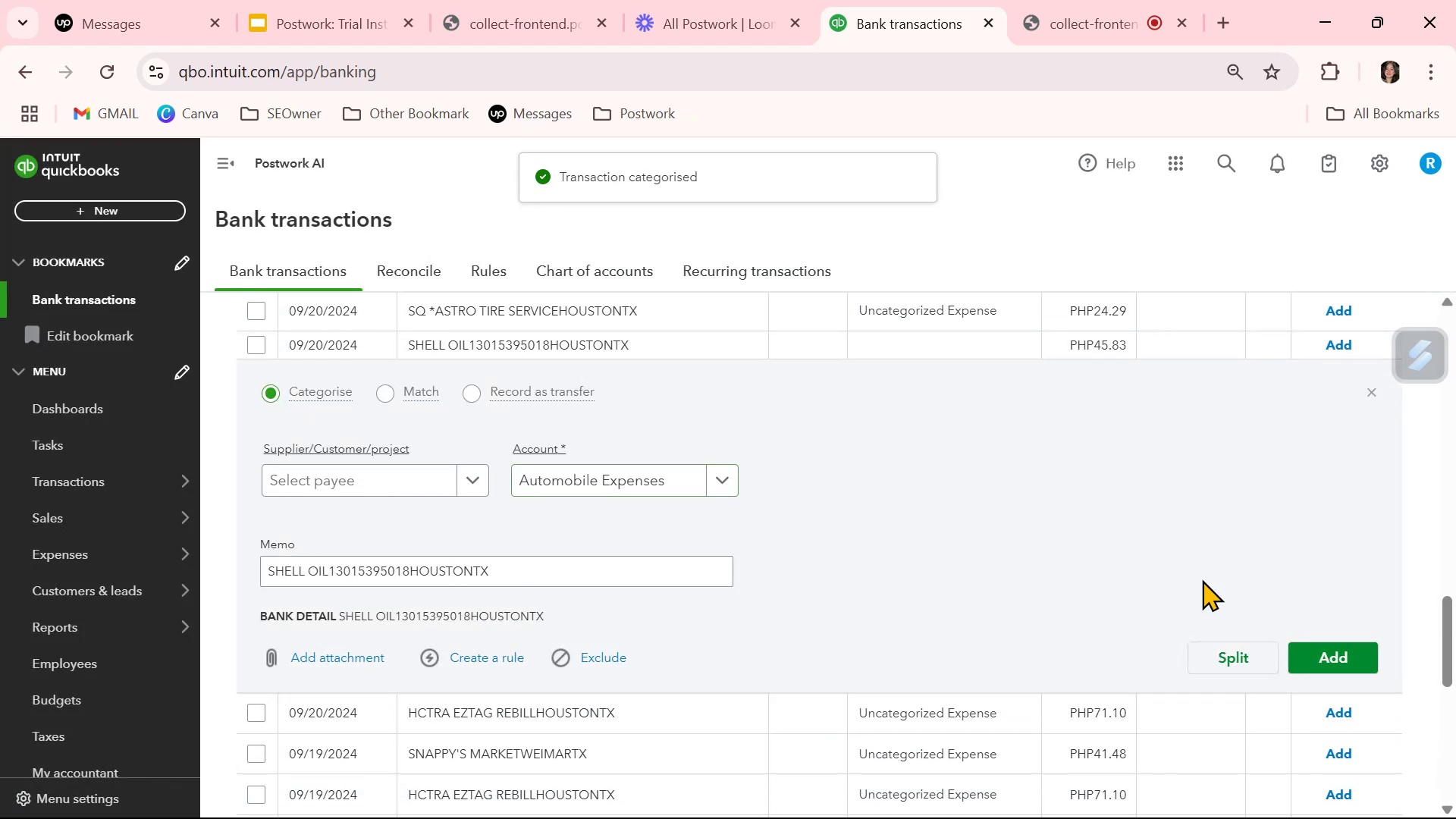 
left_click([1370, 657])
 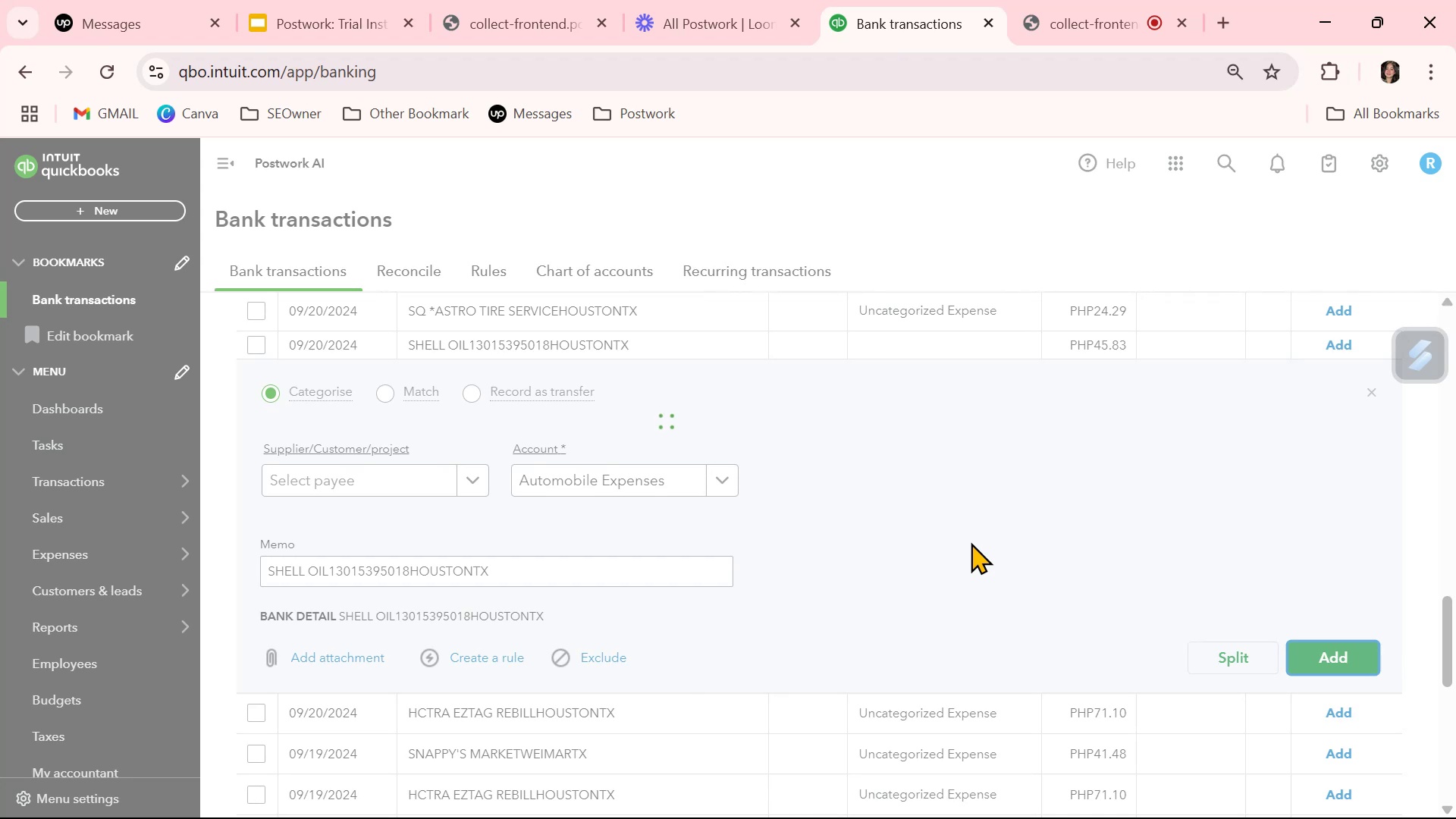 
scroll: coordinate [971, 542], scroll_direction: up, amount: 4.0
 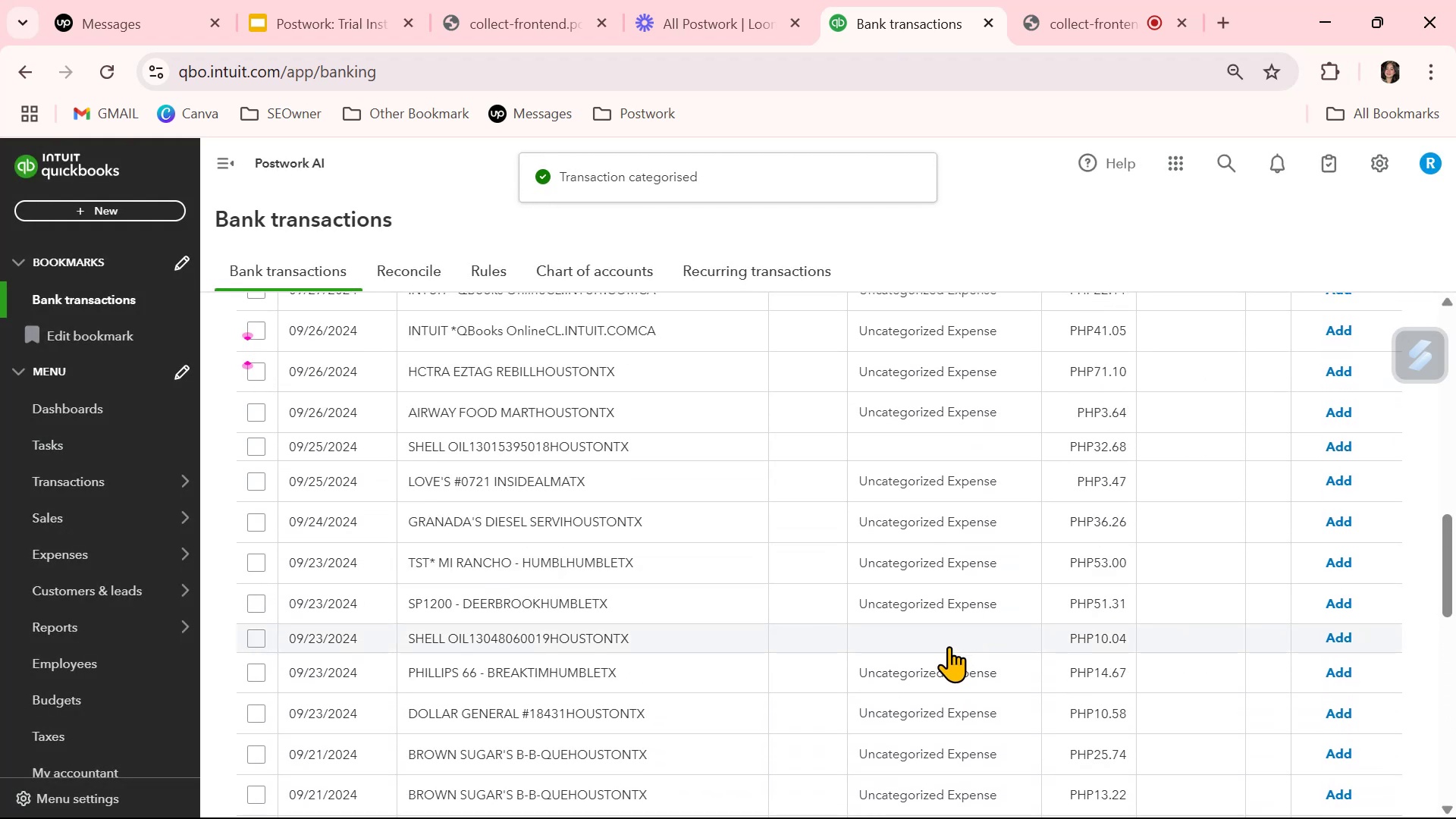 
left_click([949, 631])
 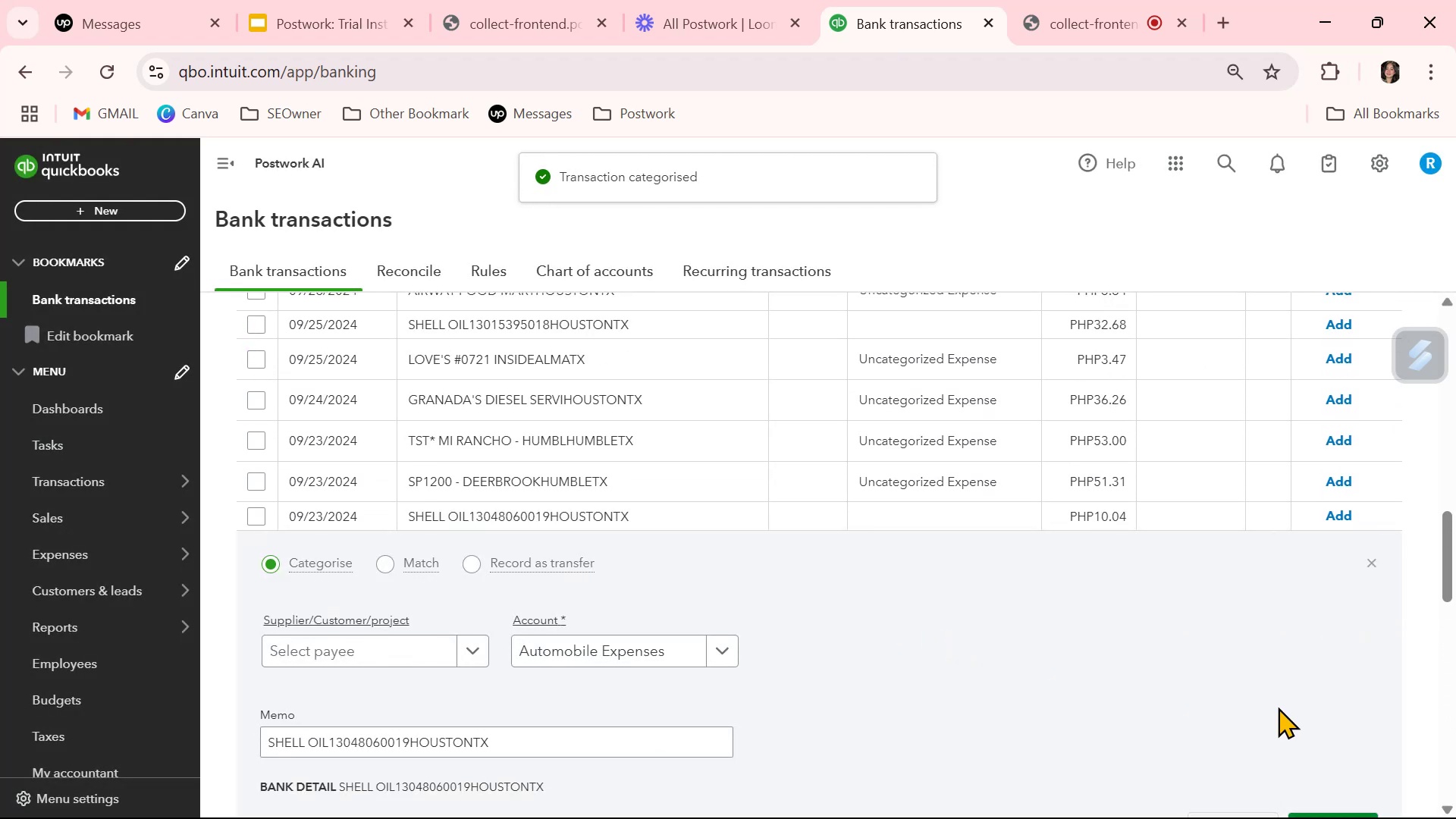 
scroll: coordinate [1282, 681], scroll_direction: down, amount: 1.0
 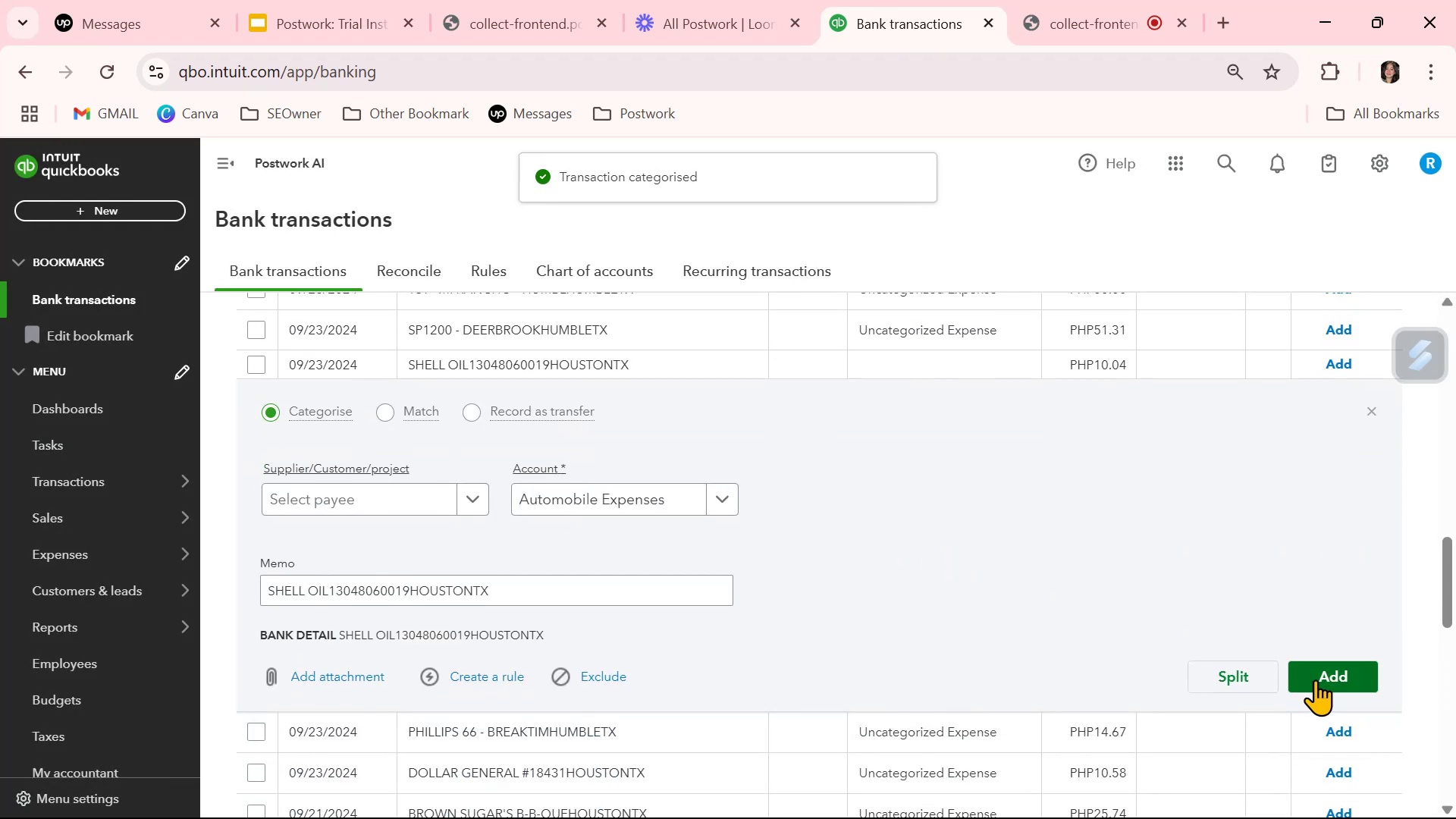 
left_click([1321, 681])
 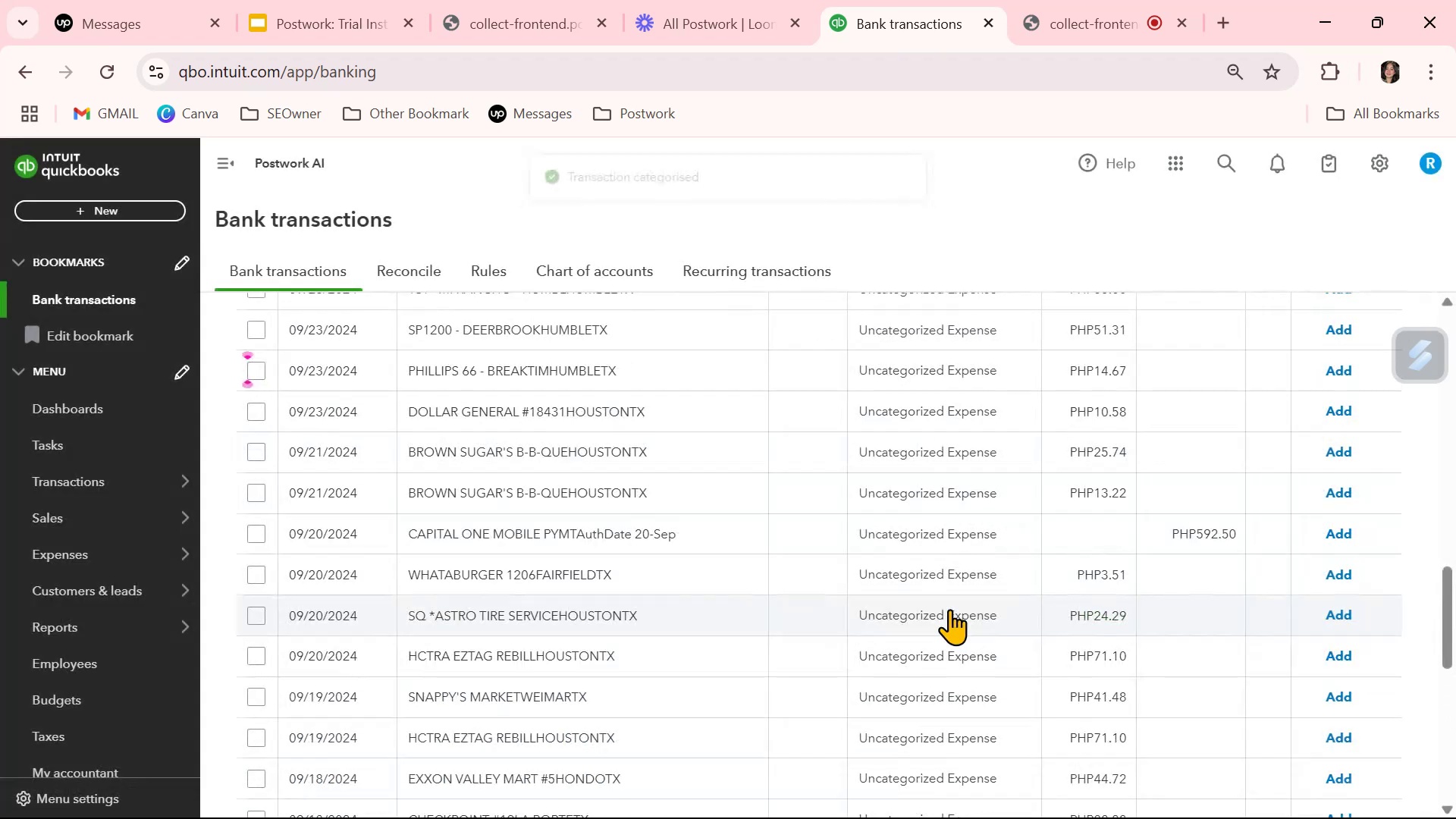 
scroll: coordinate [953, 604], scroll_direction: up, amount: 3.0
 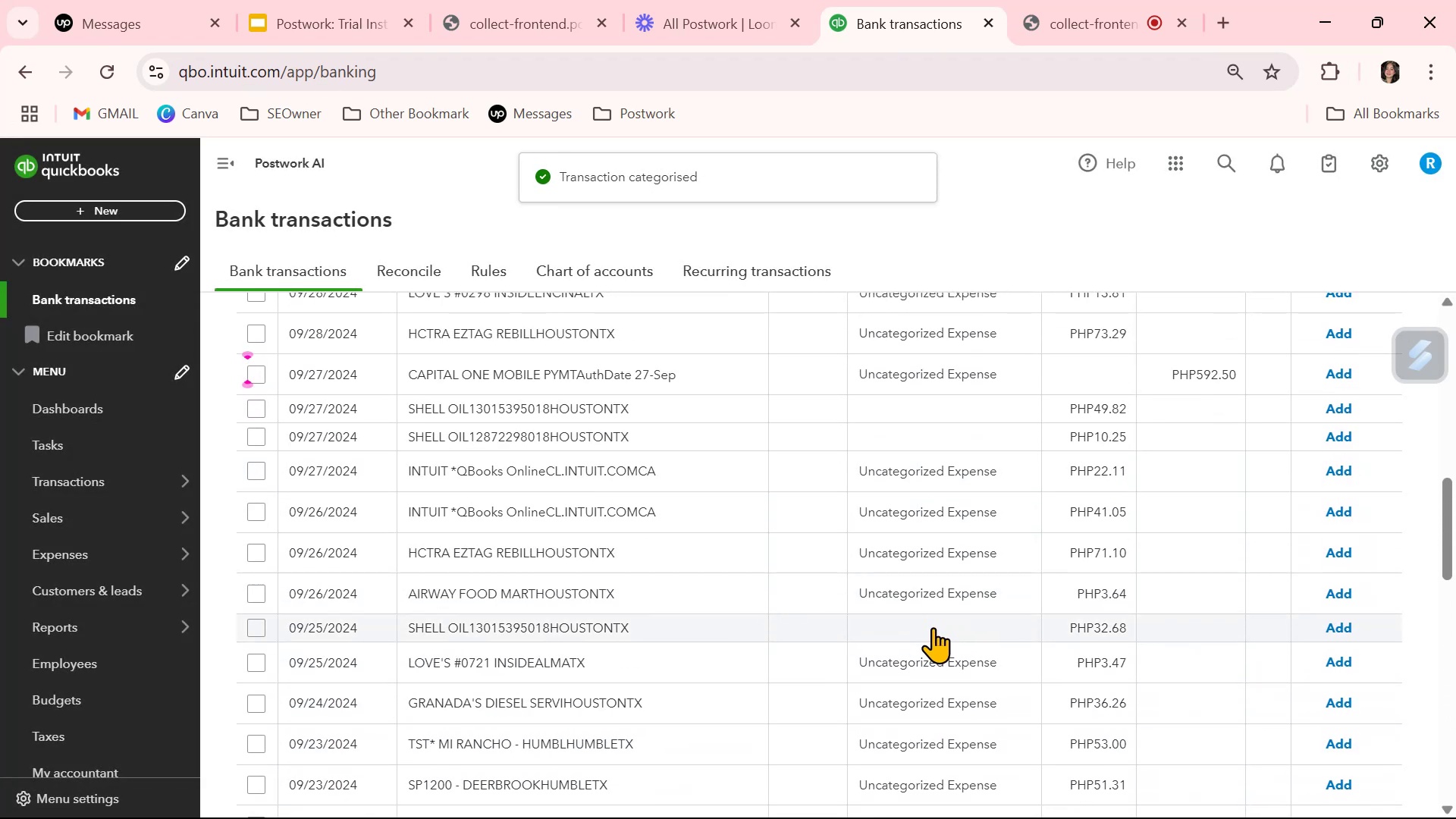 
left_click([930, 630])
 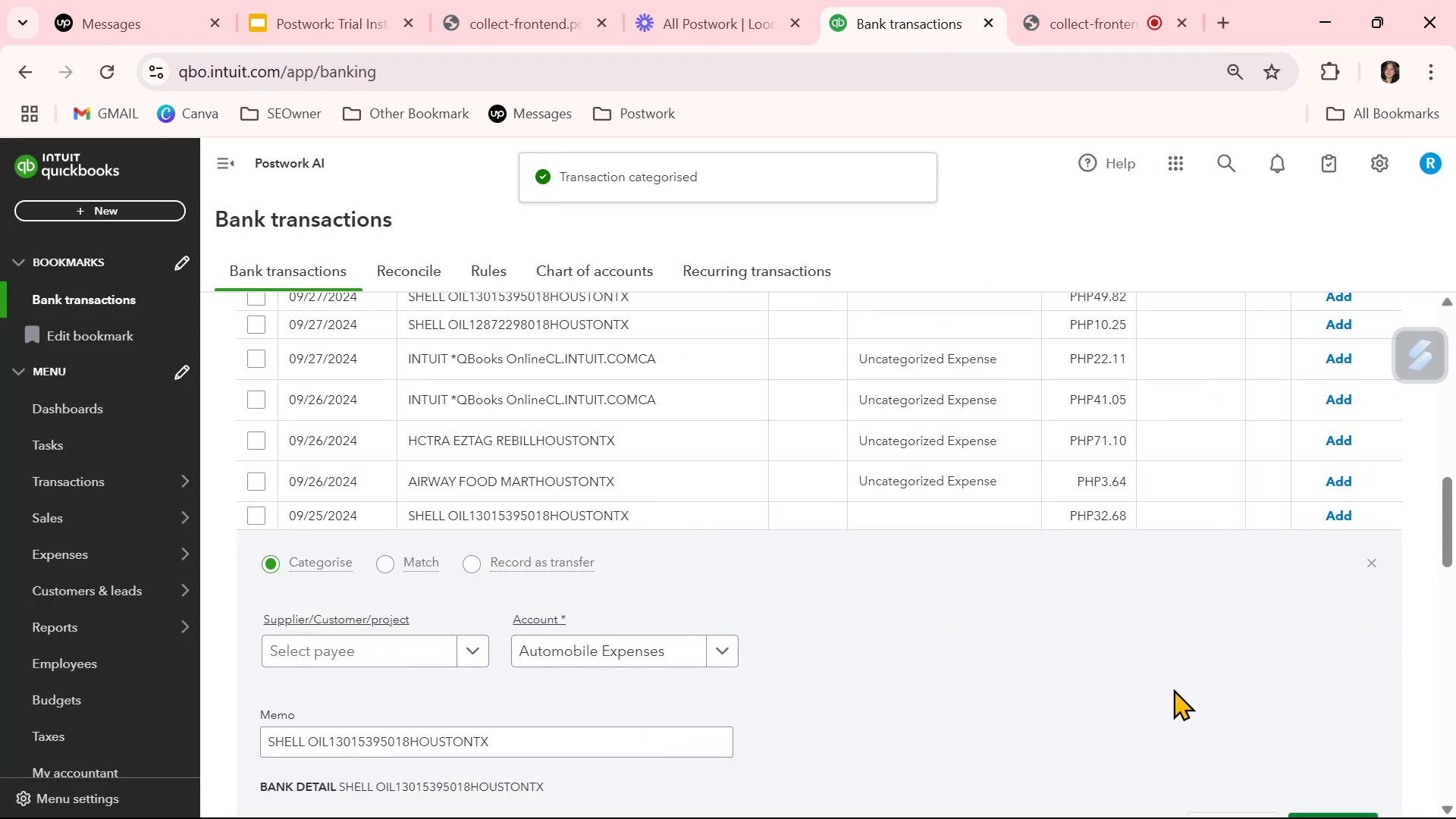 
scroll: coordinate [1213, 708], scroll_direction: down, amount: 1.0
 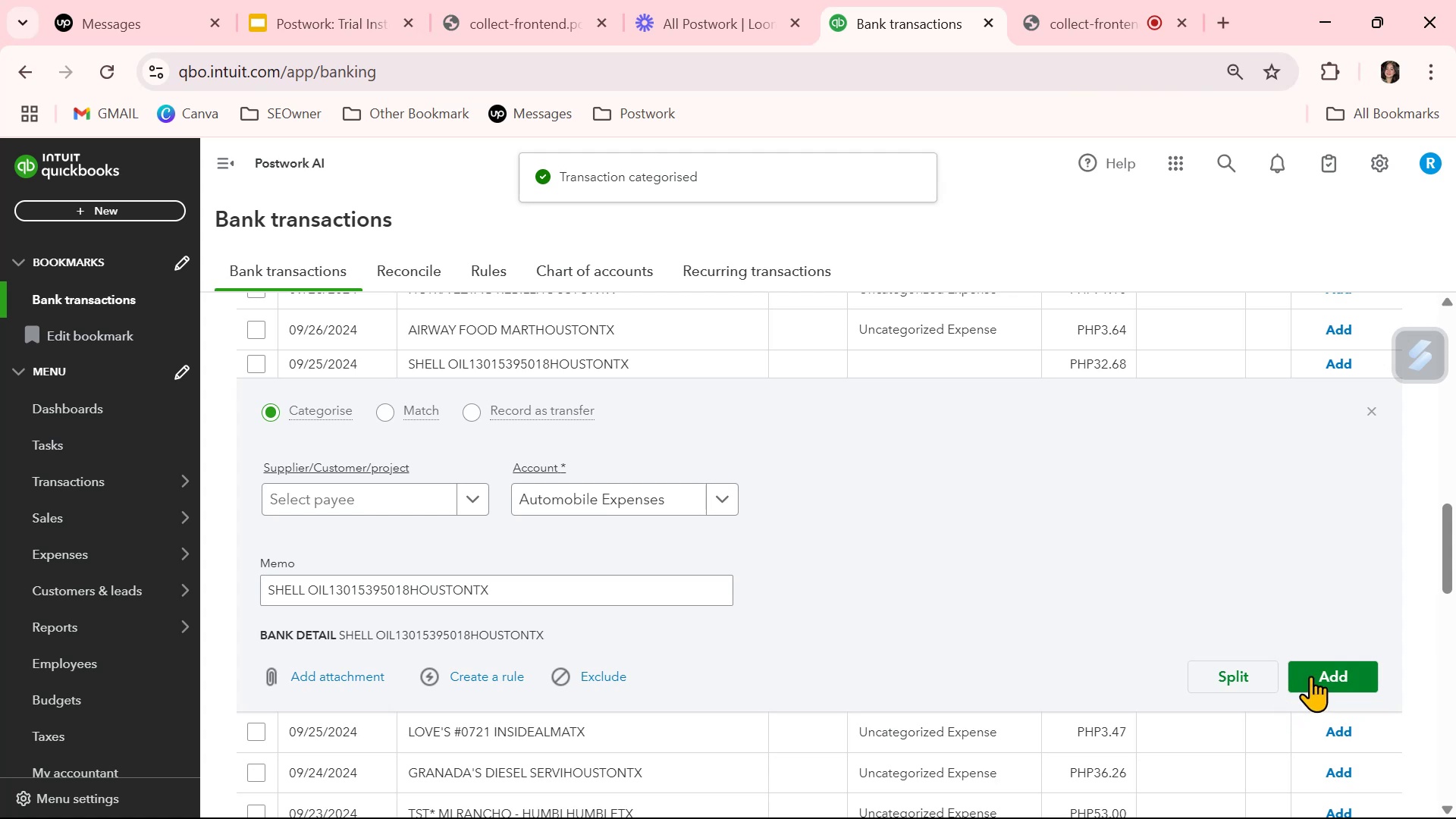 
left_click([1325, 672])
 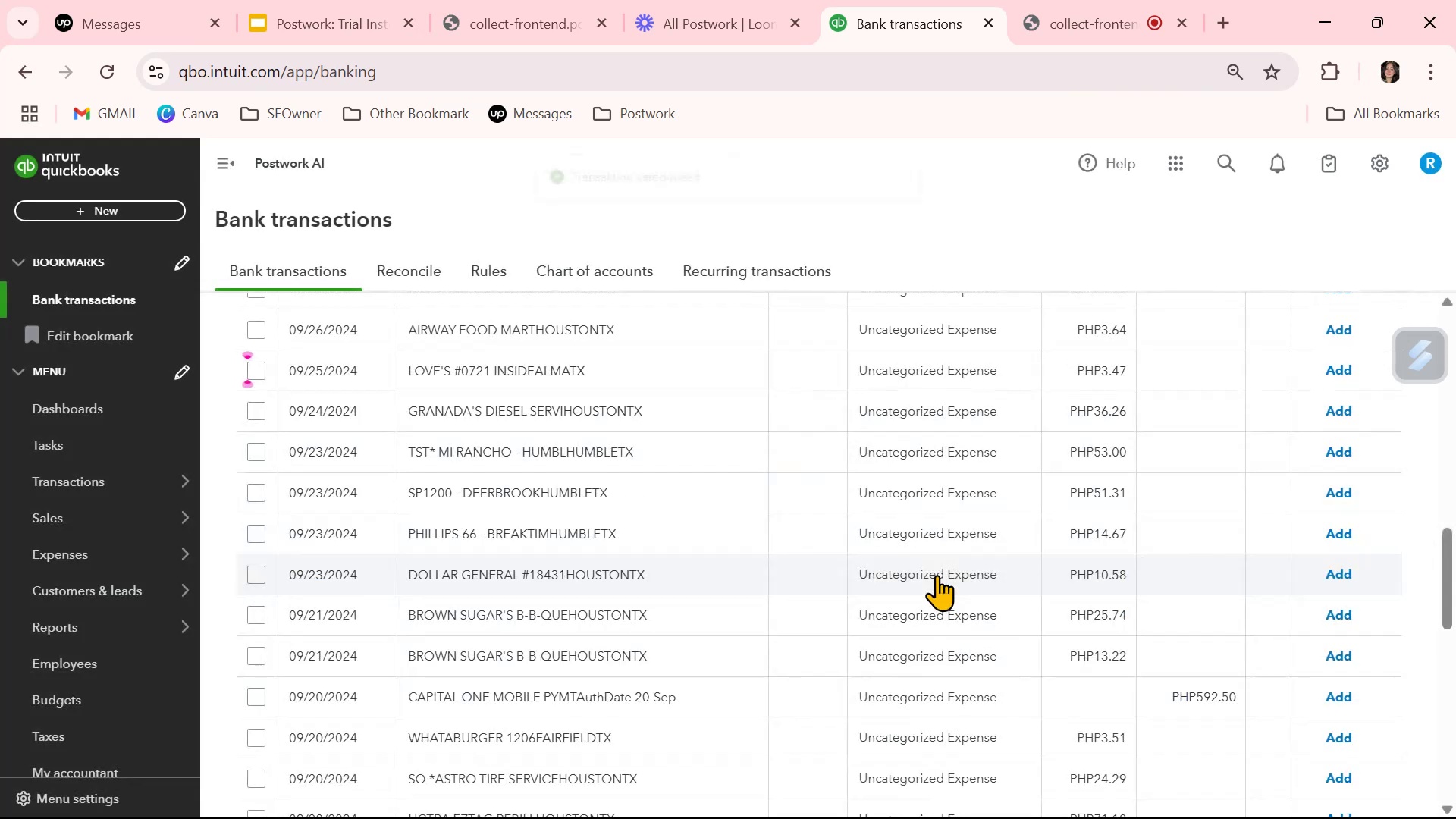 
scroll: coordinate [937, 575], scroll_direction: up, amount: 1.0
 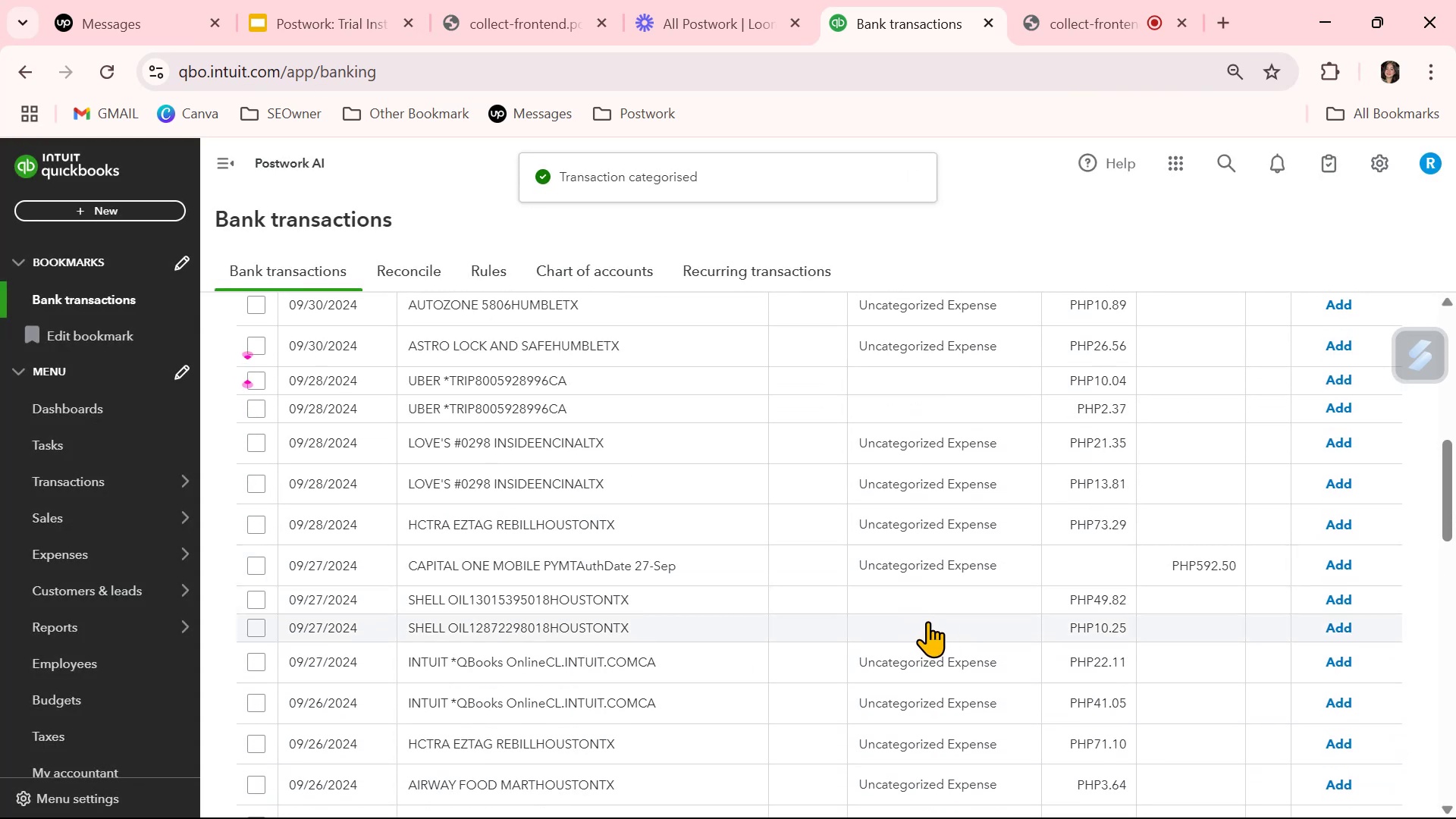 
left_click([927, 621])
 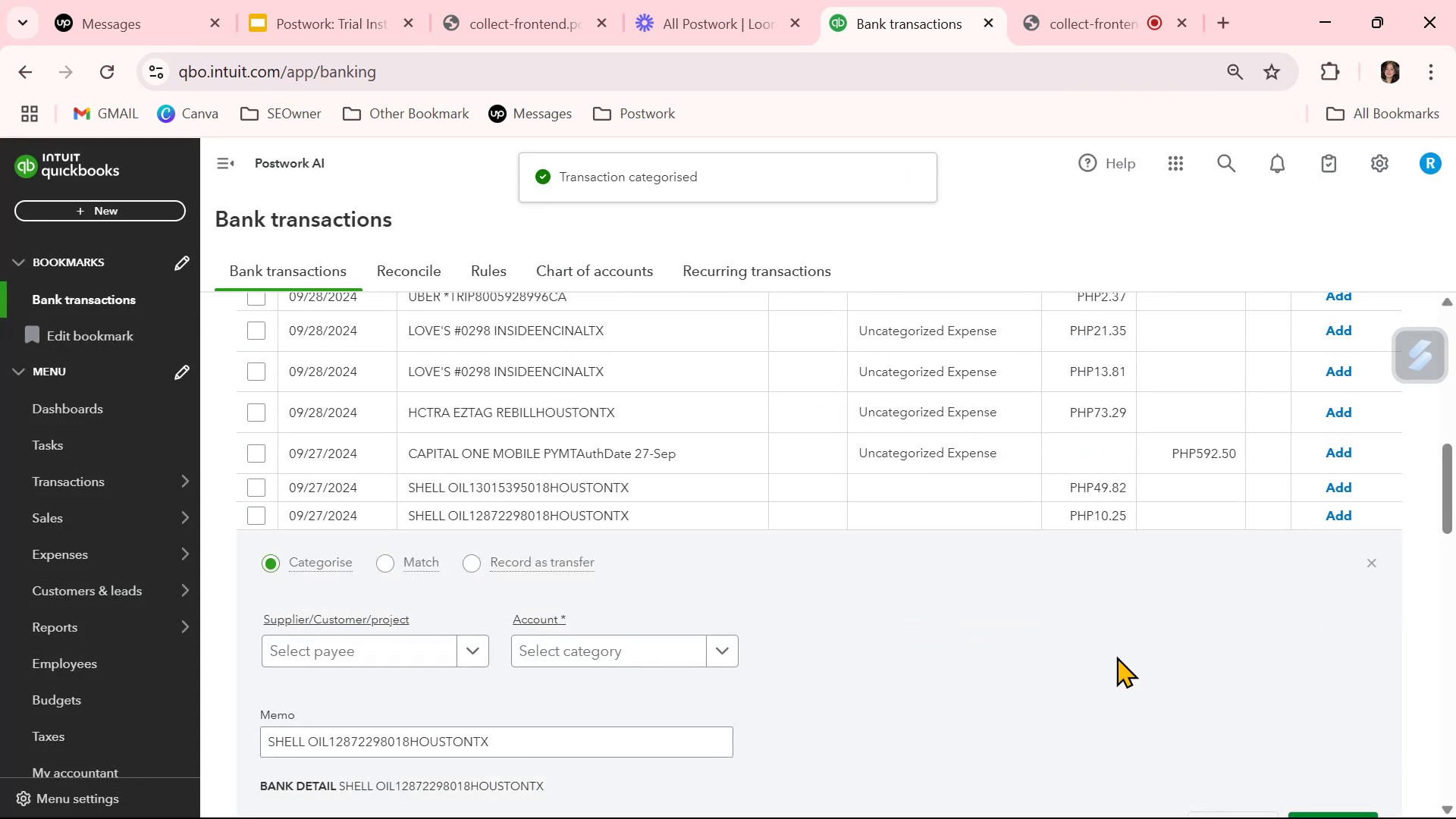 
scroll: coordinate [1136, 656], scroll_direction: down, amount: 1.0
 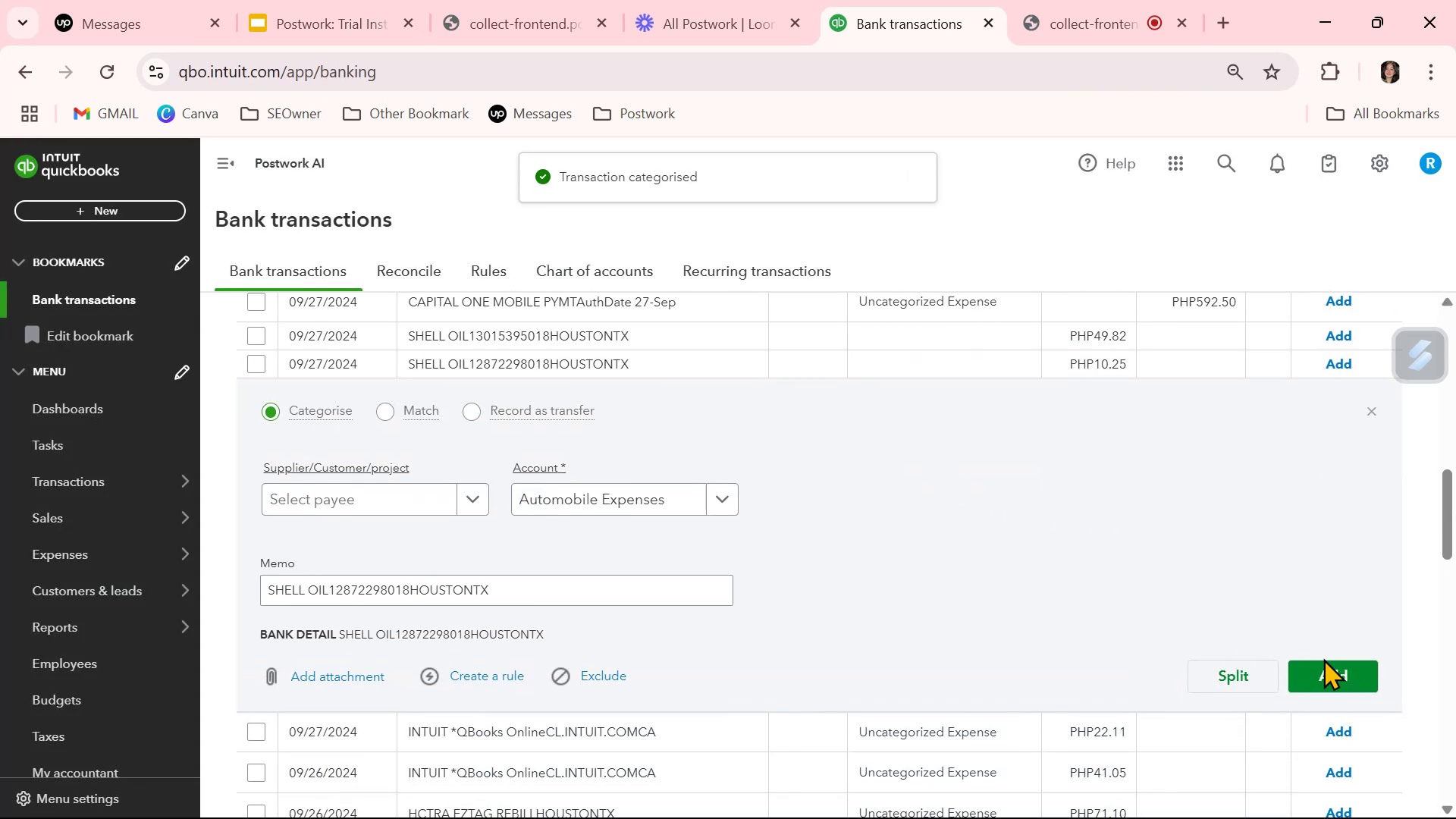 
left_click([1327, 669])
 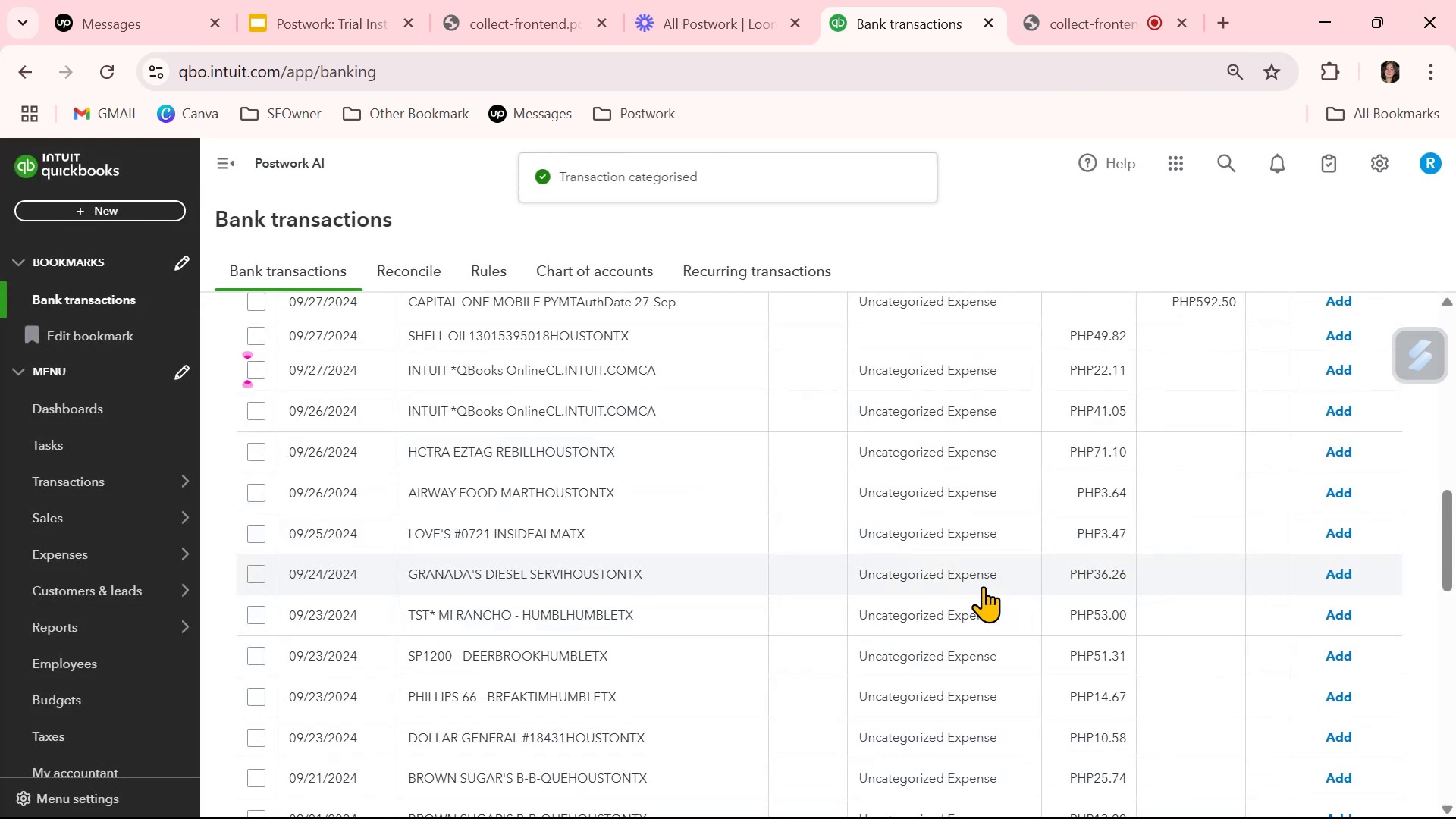 
scroll: coordinate [983, 586], scroll_direction: up, amount: 1.0
 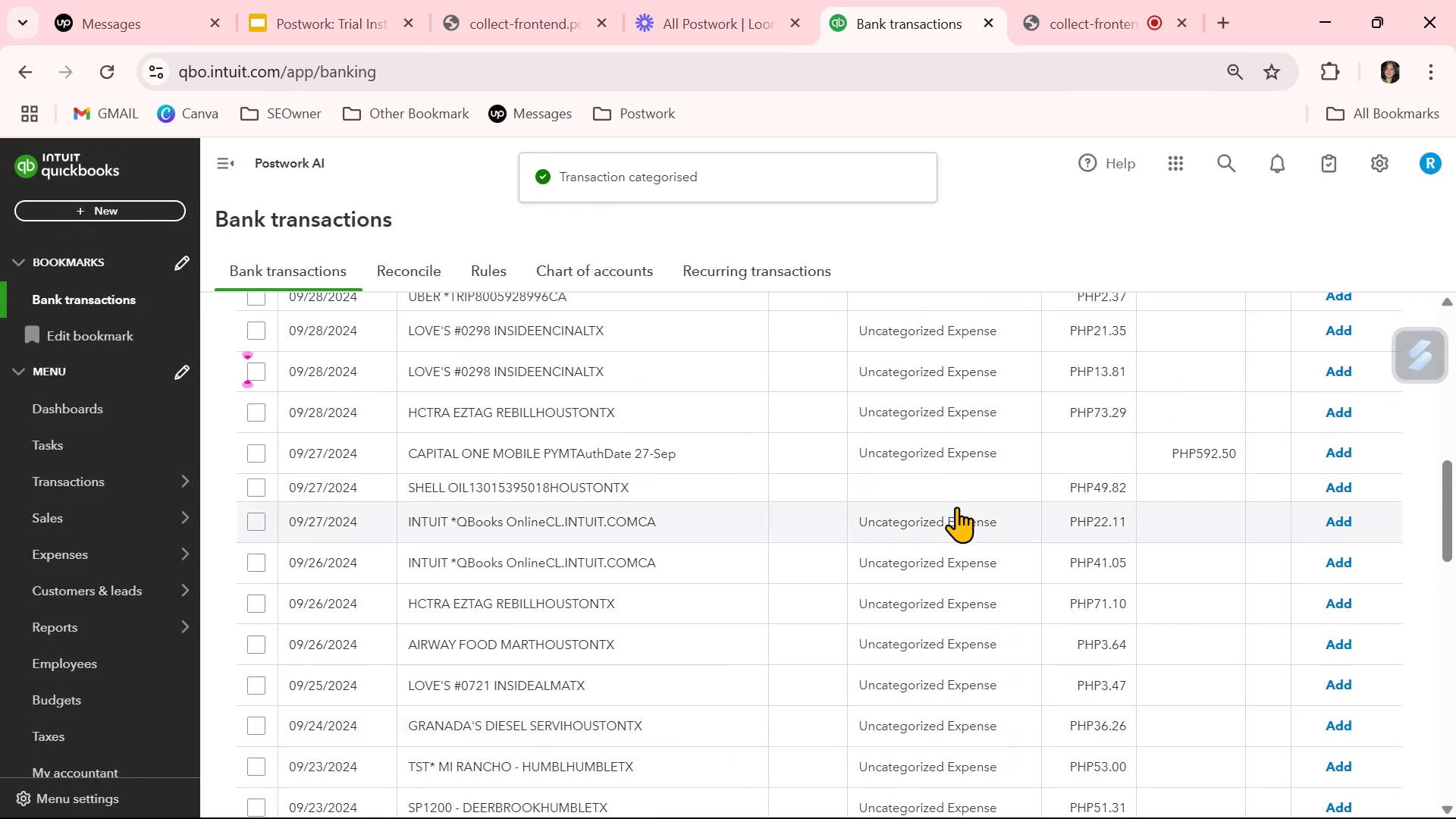 
left_click([956, 486])
 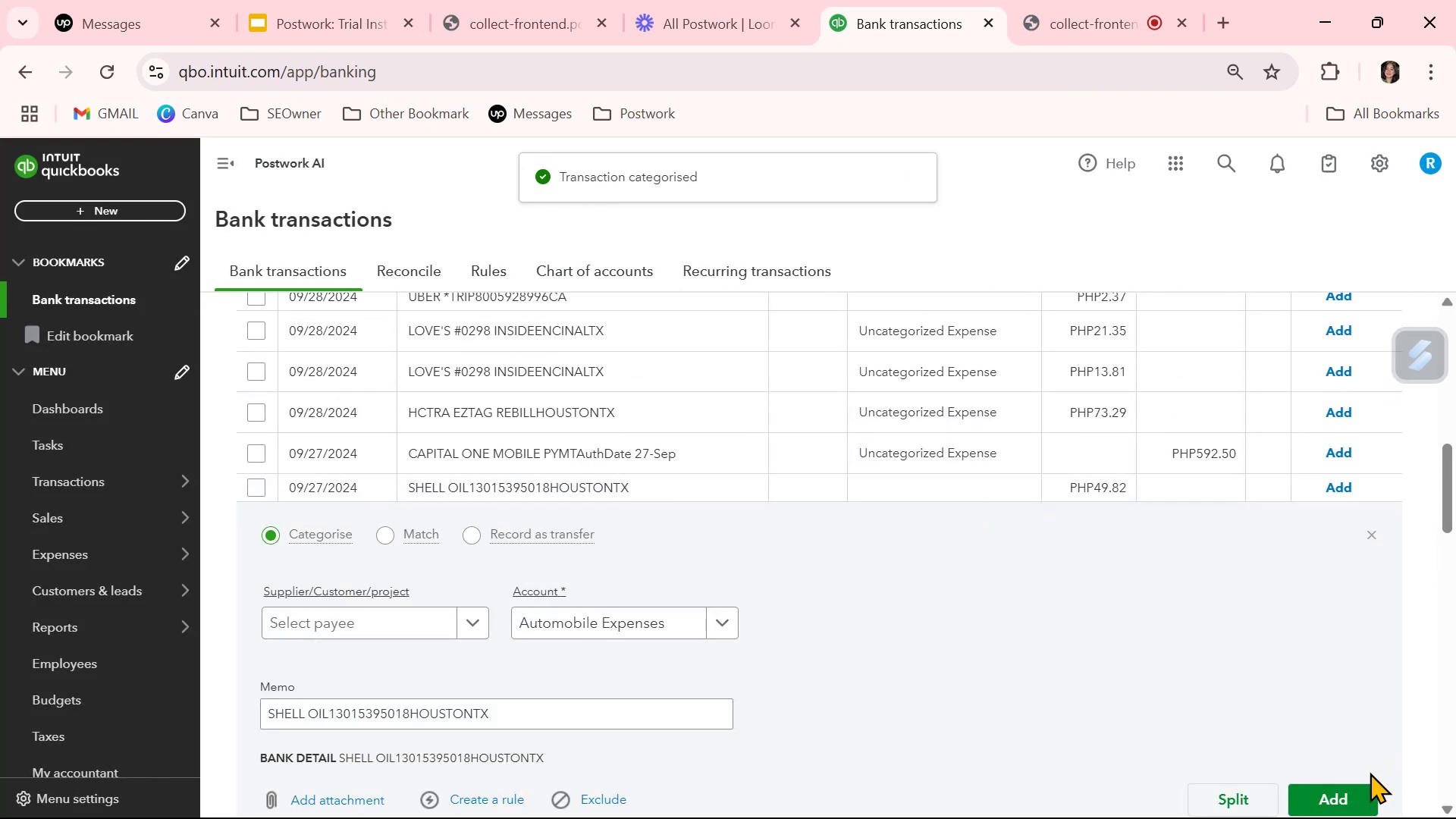 
left_click([1345, 799])
 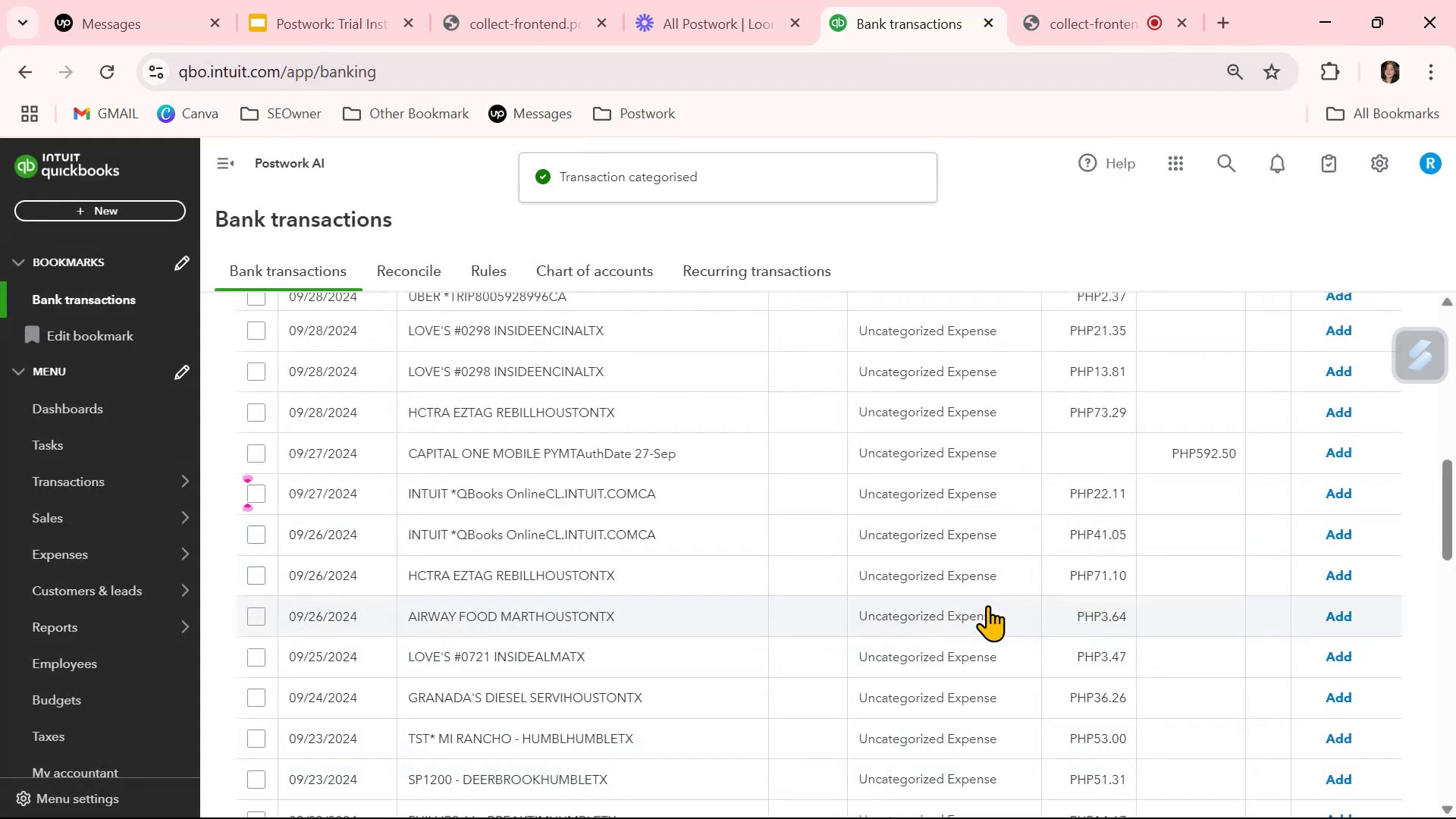 
scroll: coordinate [987, 605], scroll_direction: up, amount: 2.0
 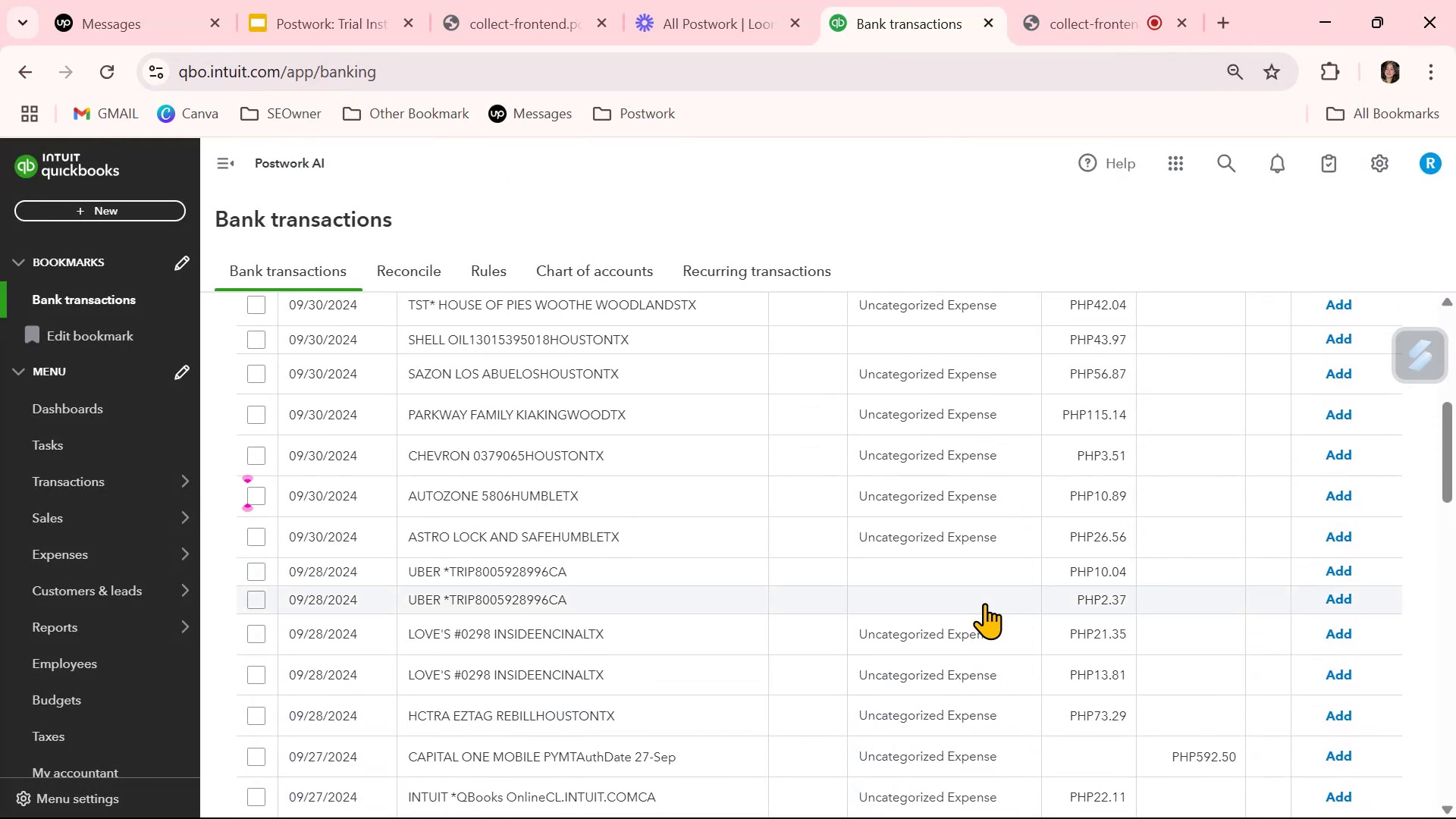 
left_click([984, 602])
 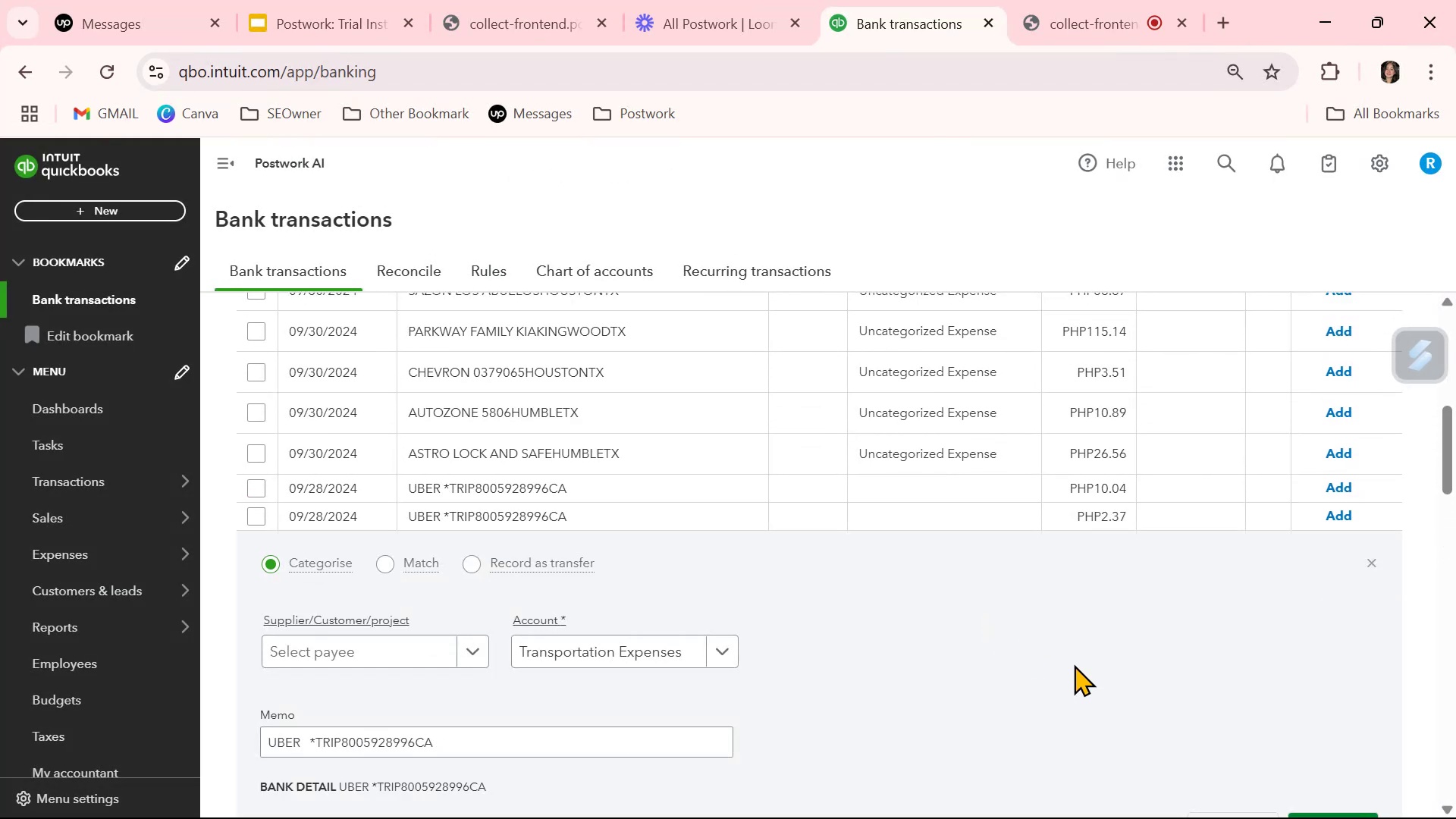 
scroll: coordinate [1193, 687], scroll_direction: down, amount: 1.0
 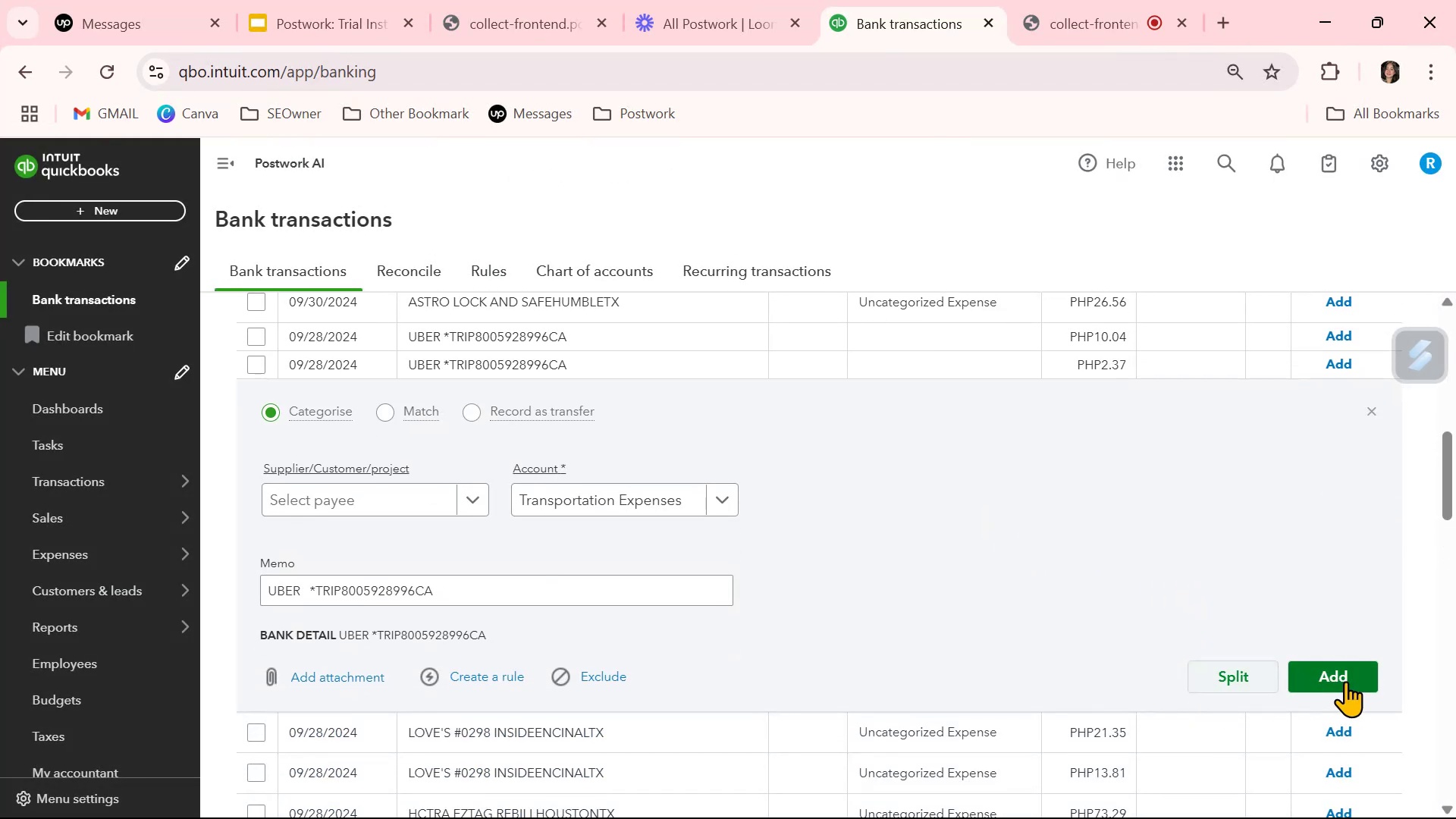 
left_click([1347, 678])
 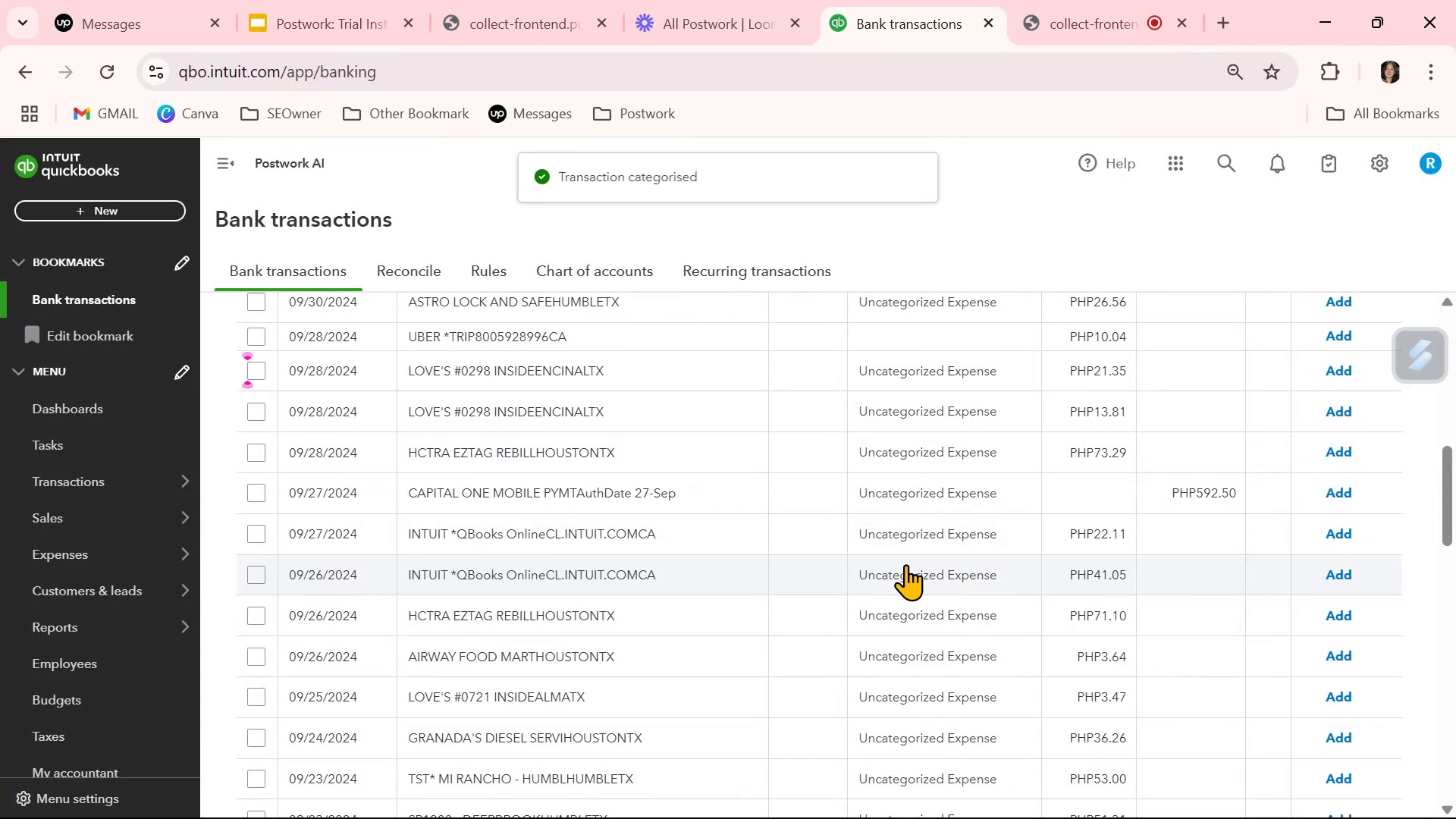 
left_click([940, 333])
 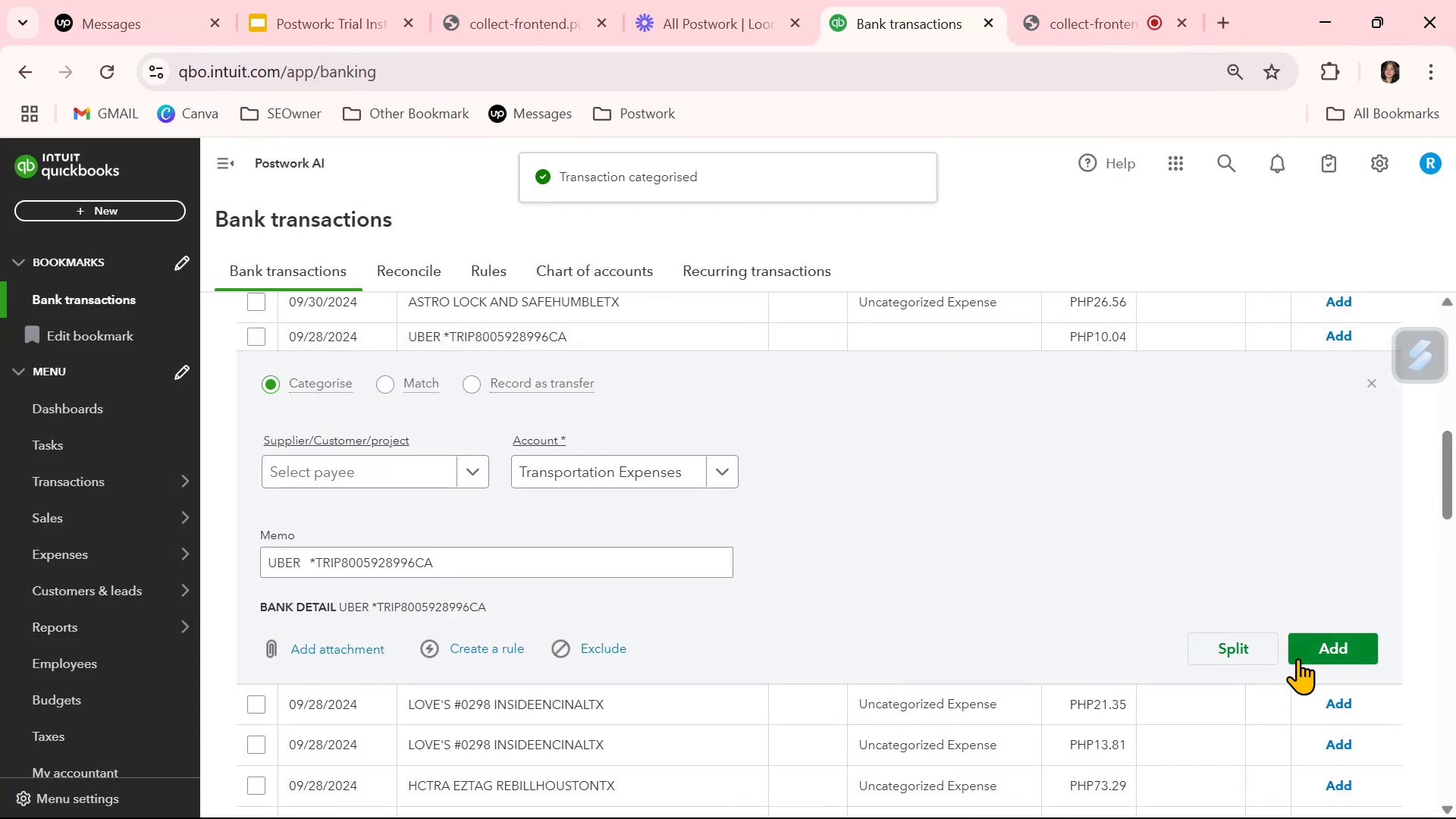 
left_click([1330, 642])
 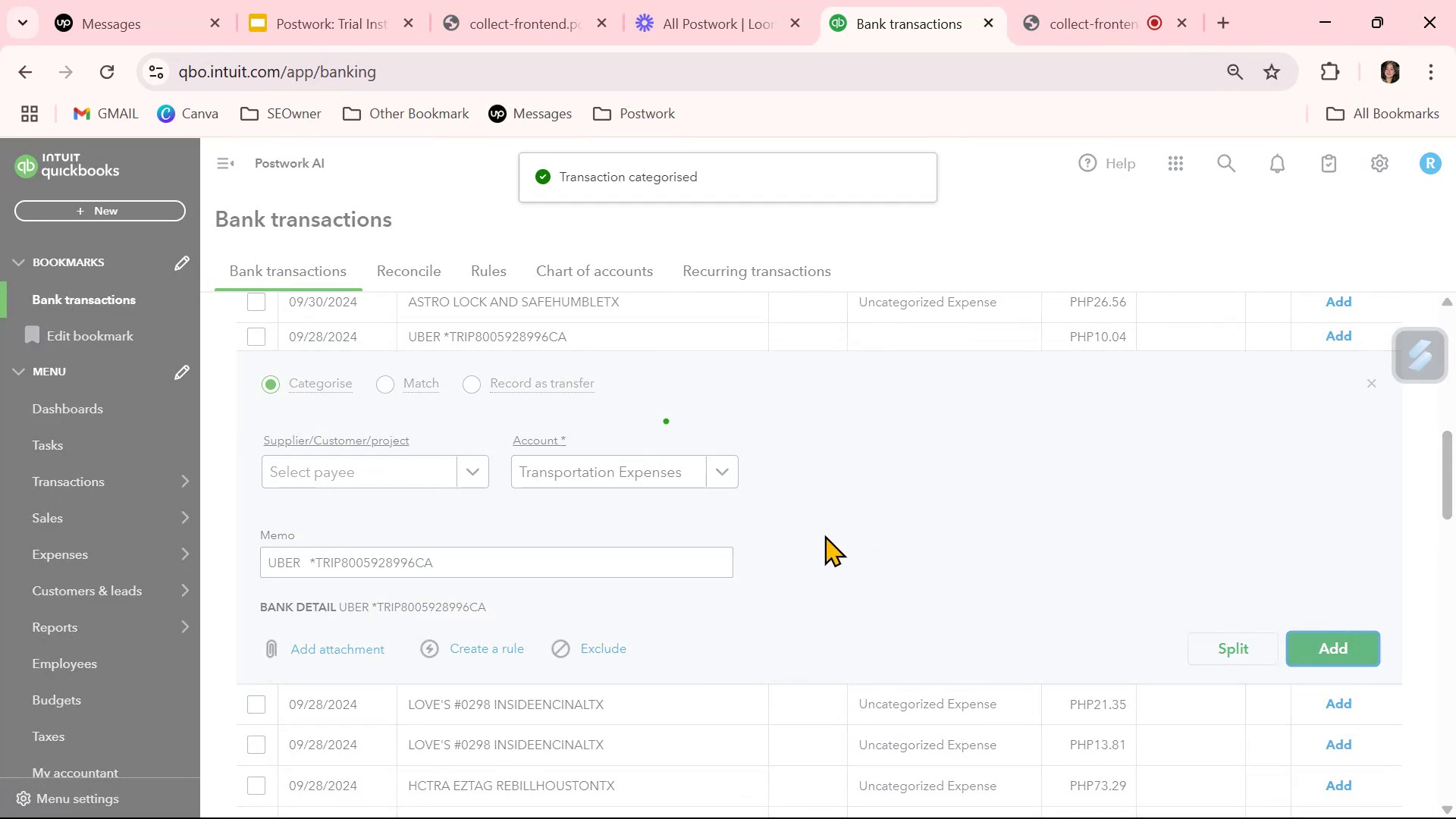 
scroll: coordinate [824, 535], scroll_direction: up, amount: 2.0
 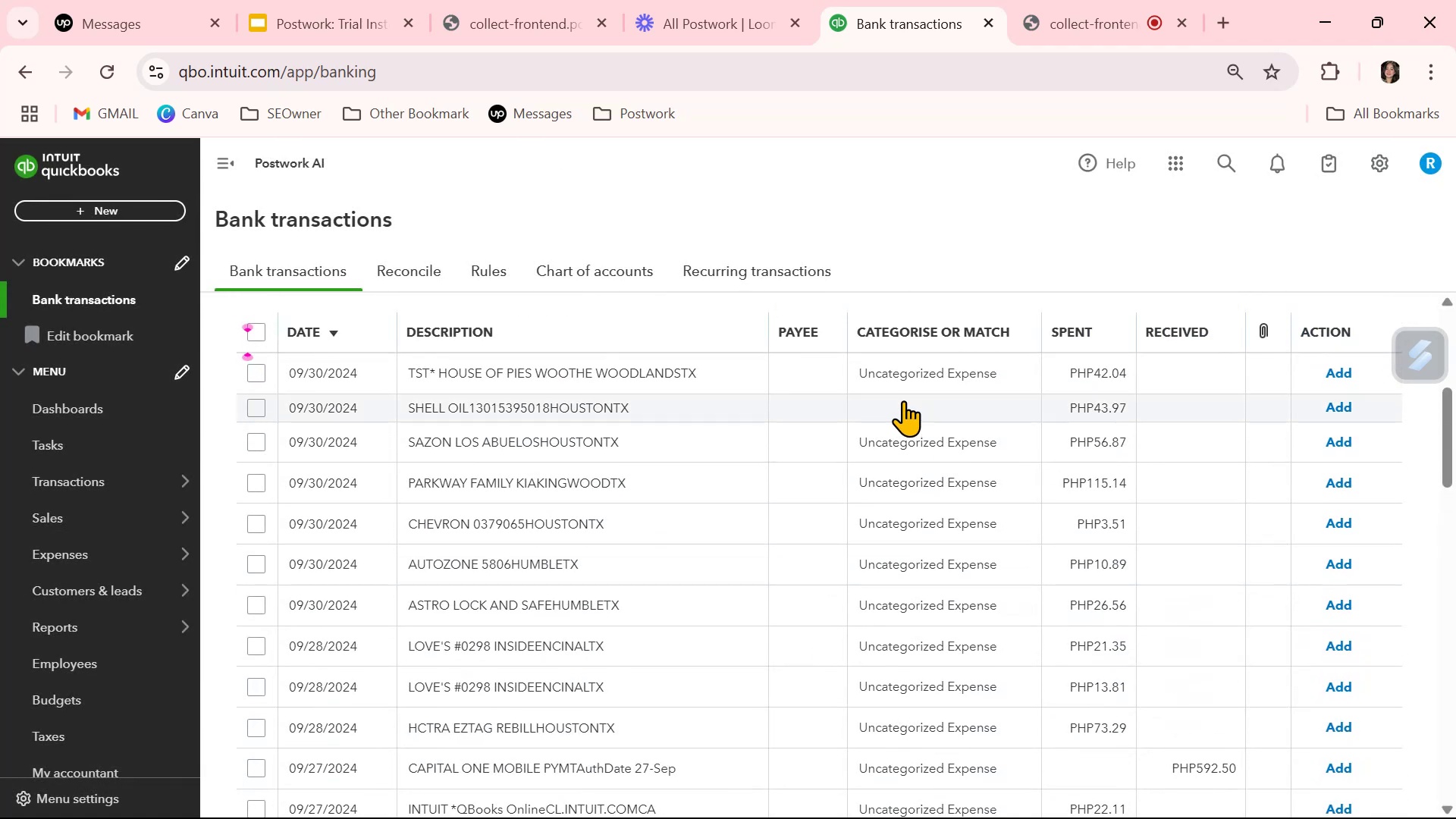 
left_click([903, 400])
 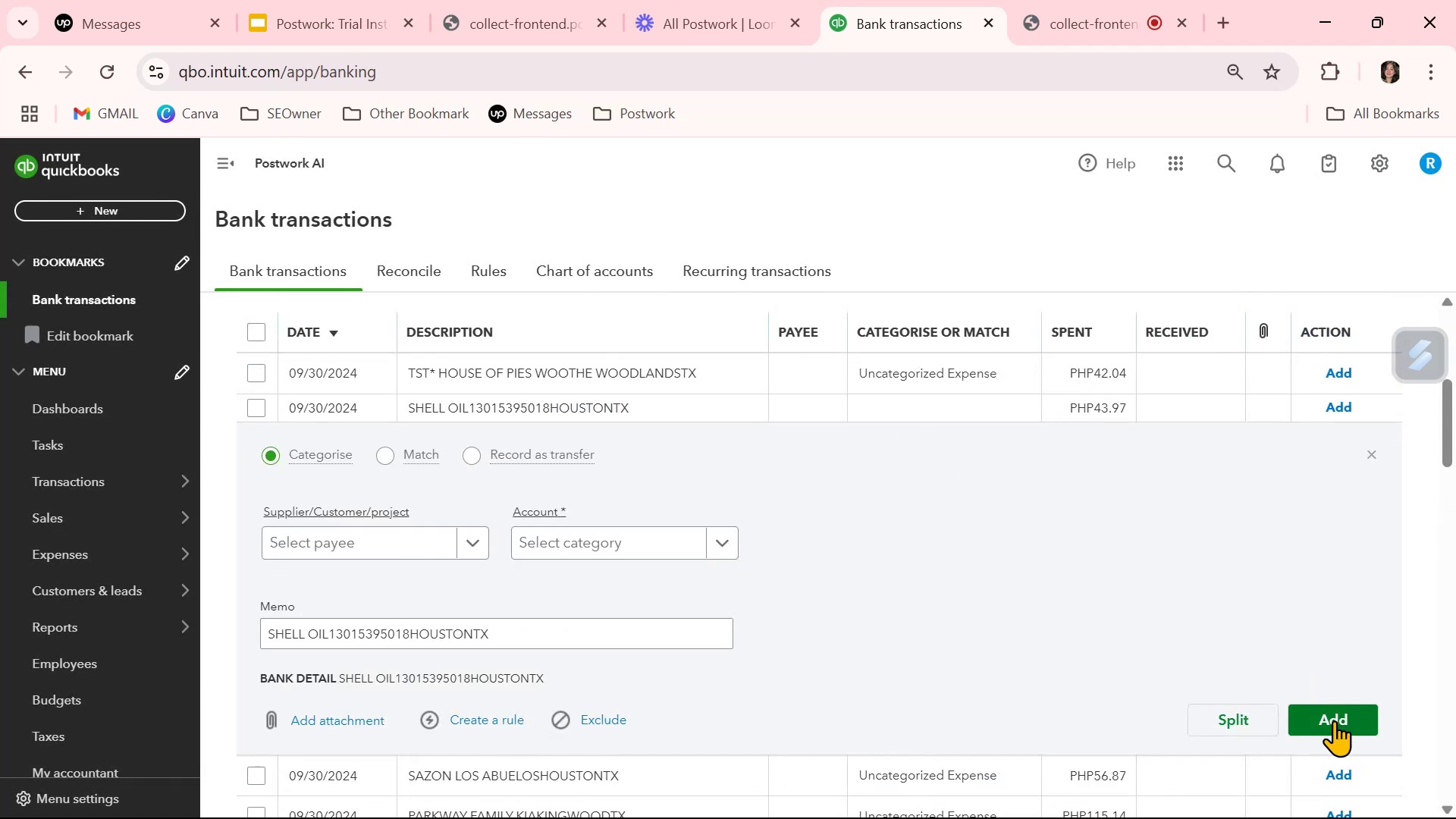 
left_click([1335, 723])
 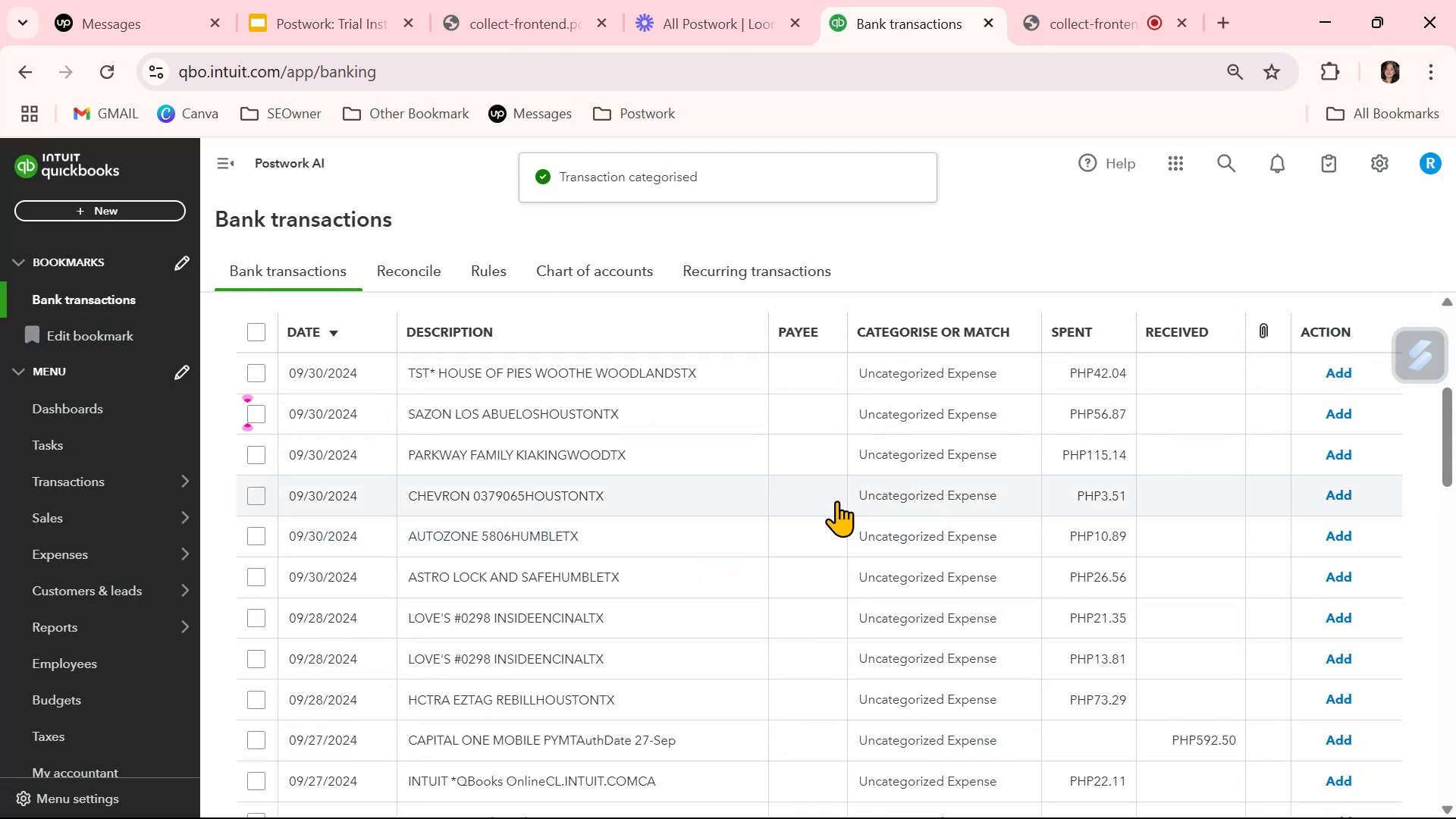 
scroll: coordinate [878, 601], scroll_direction: down, amount: 14.0
 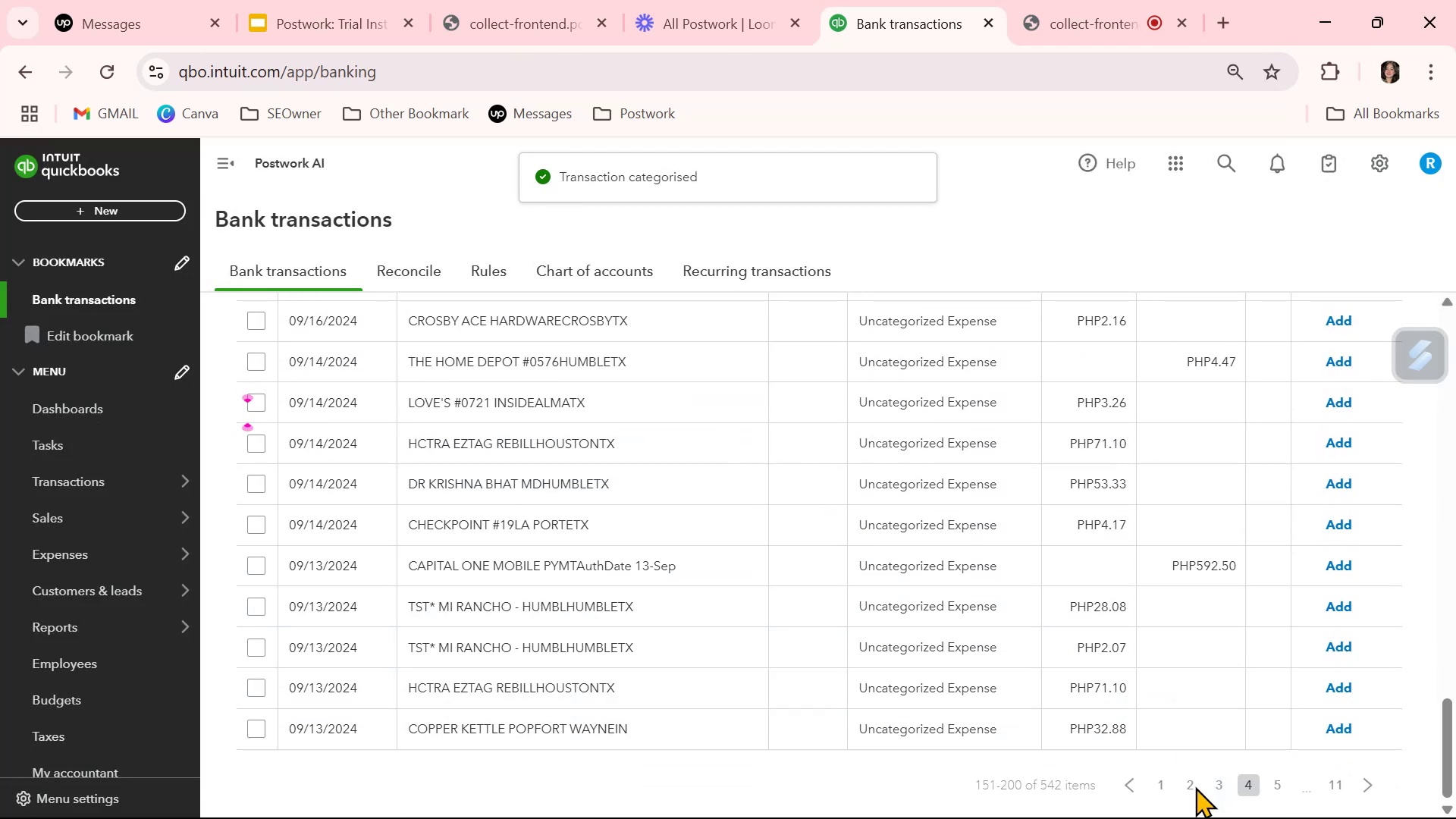 
left_click([1162, 786])
 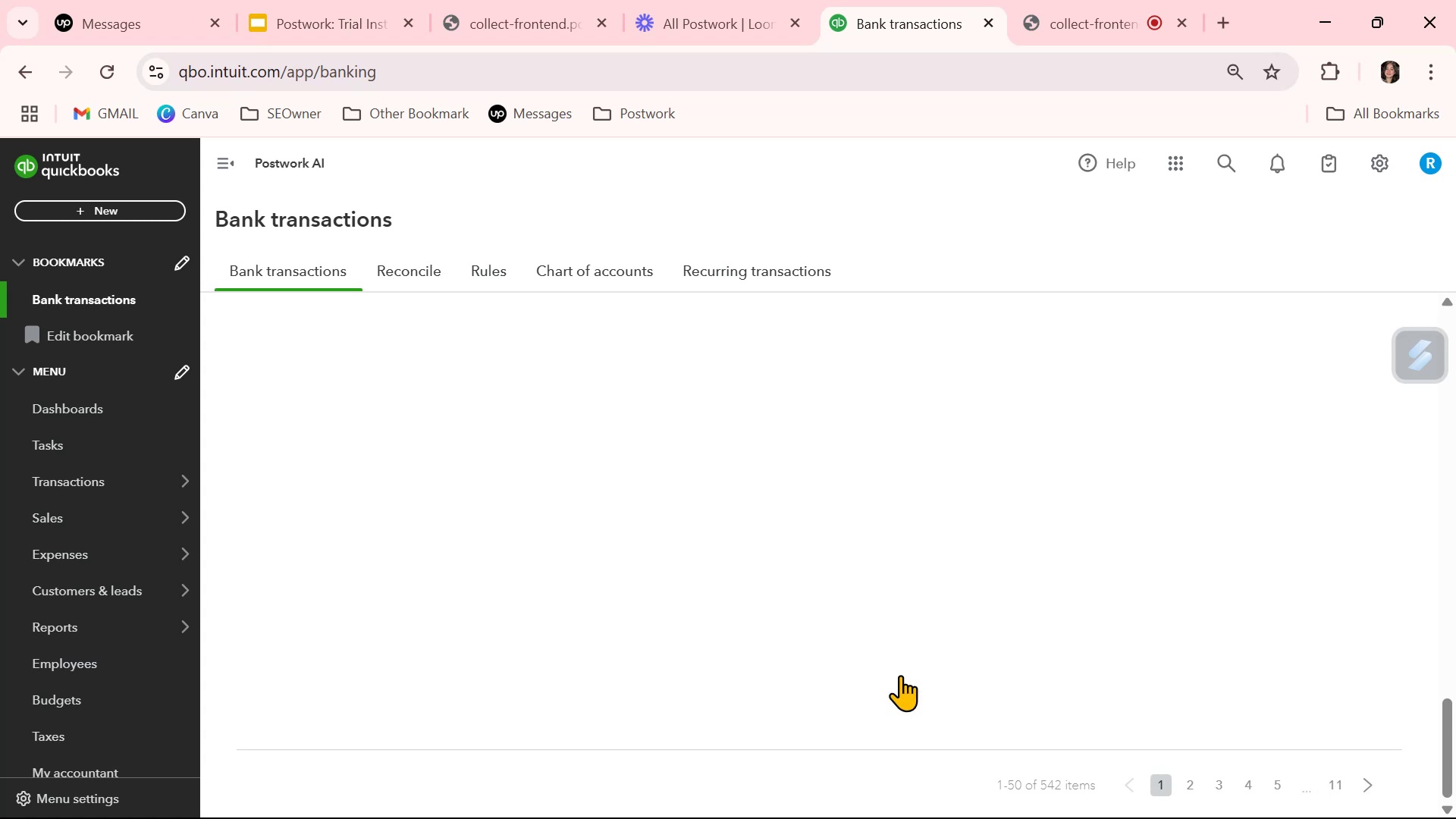 
scroll: coordinate [521, 573], scroll_direction: up, amount: 19.0
 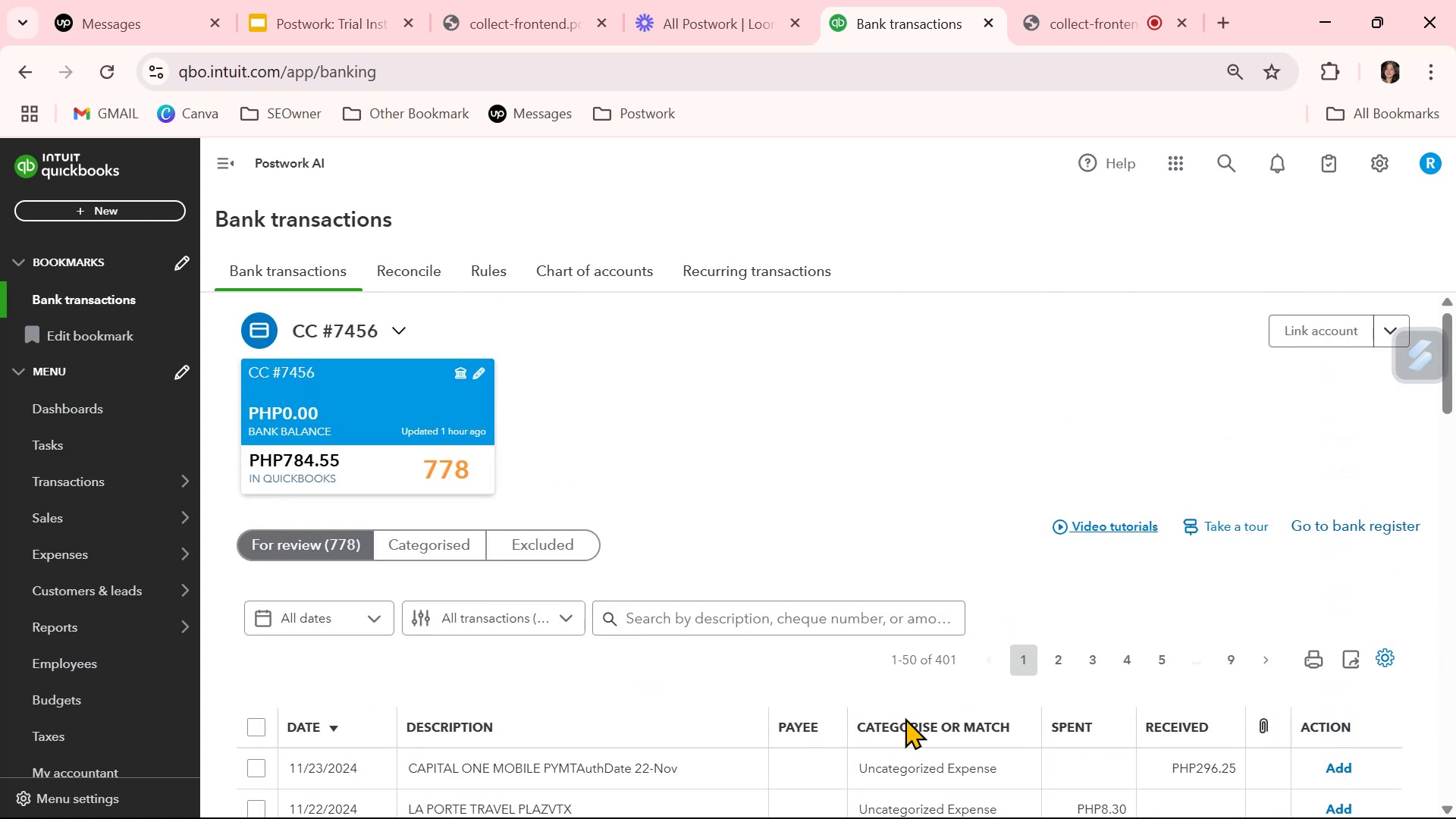 
scroll: coordinate [941, 595], scroll_direction: down, amount: 4.0
 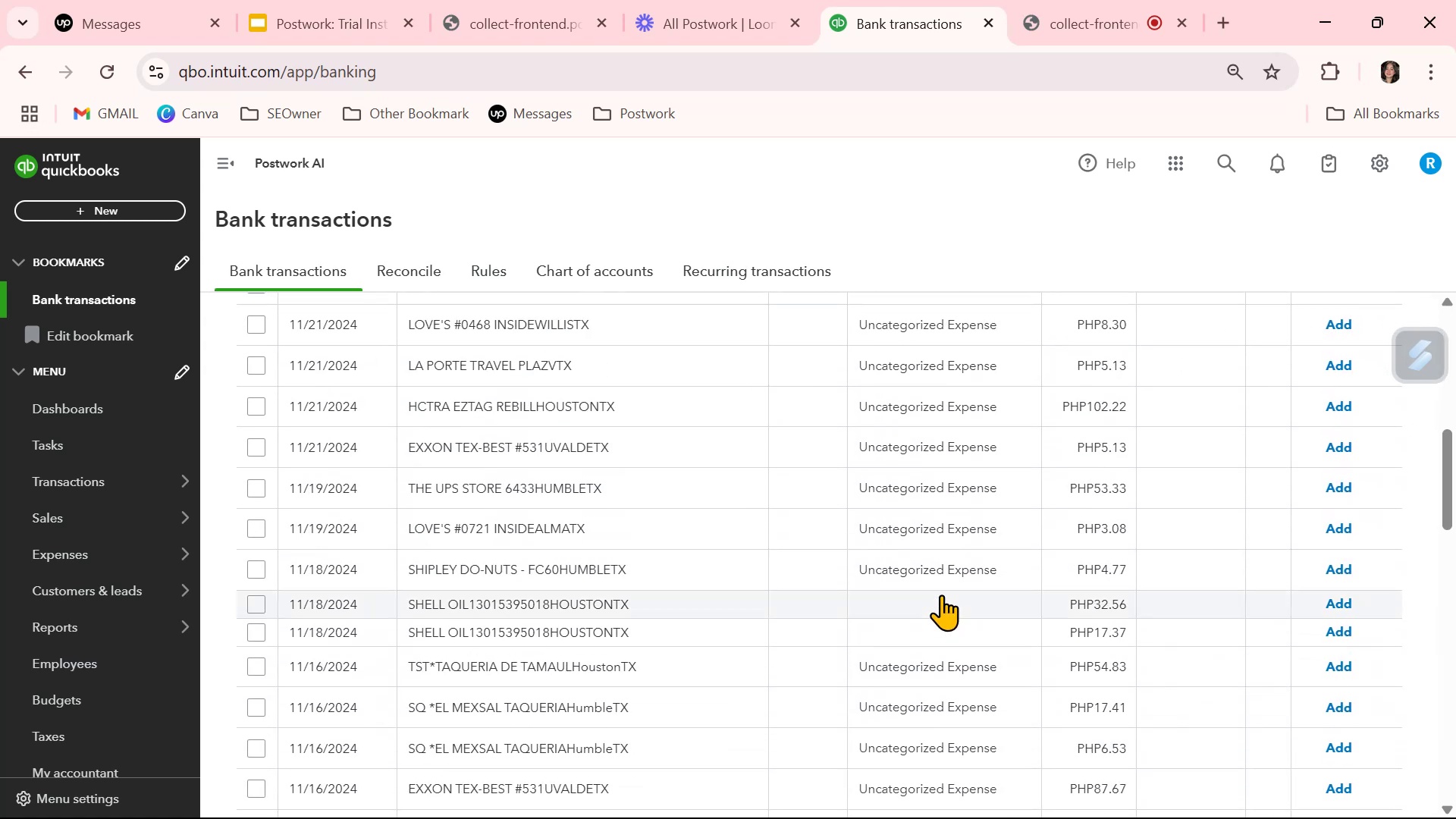 
left_click([941, 595])
 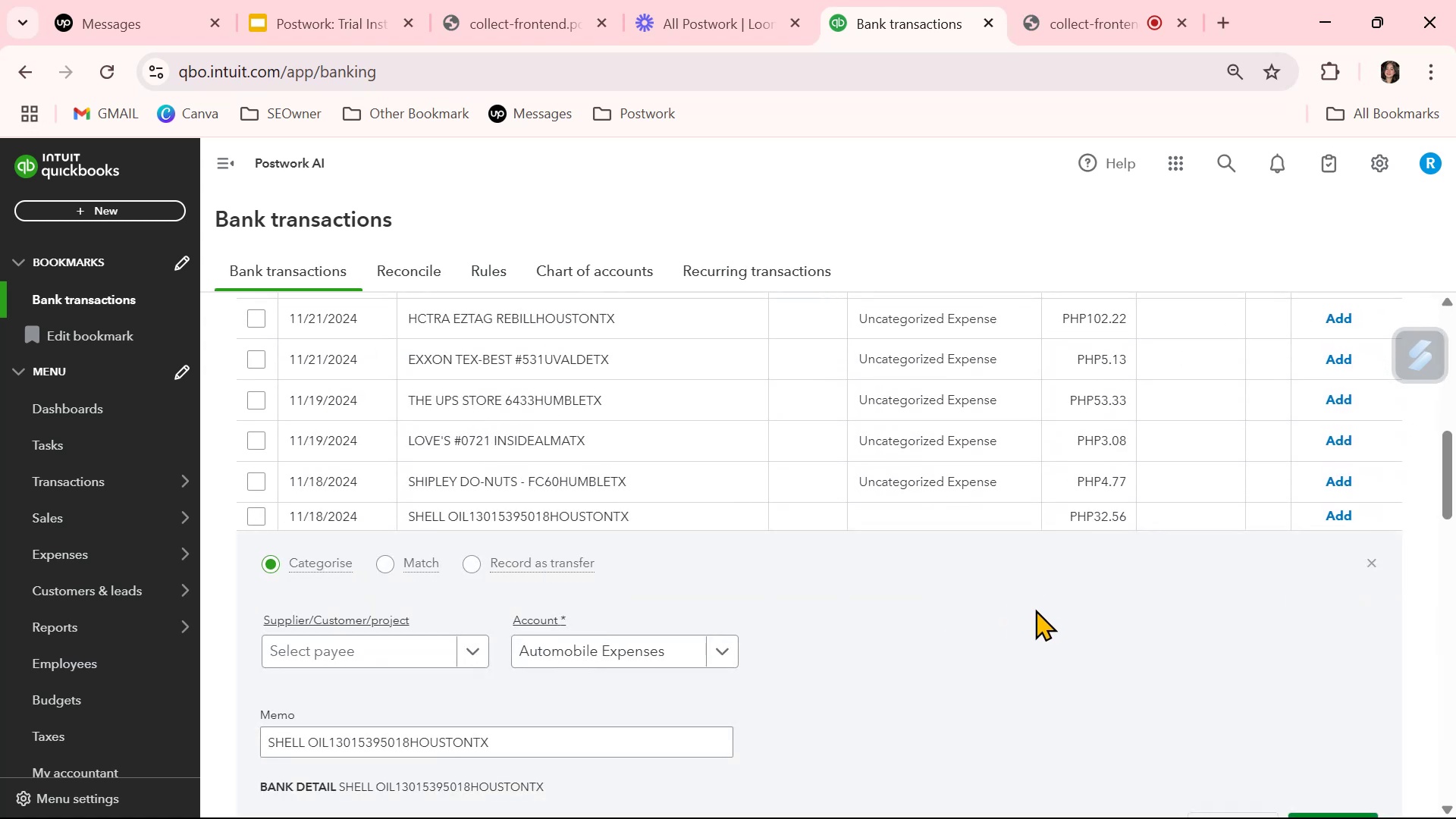 
scroll: coordinate [1156, 701], scroll_direction: down, amount: 1.0
 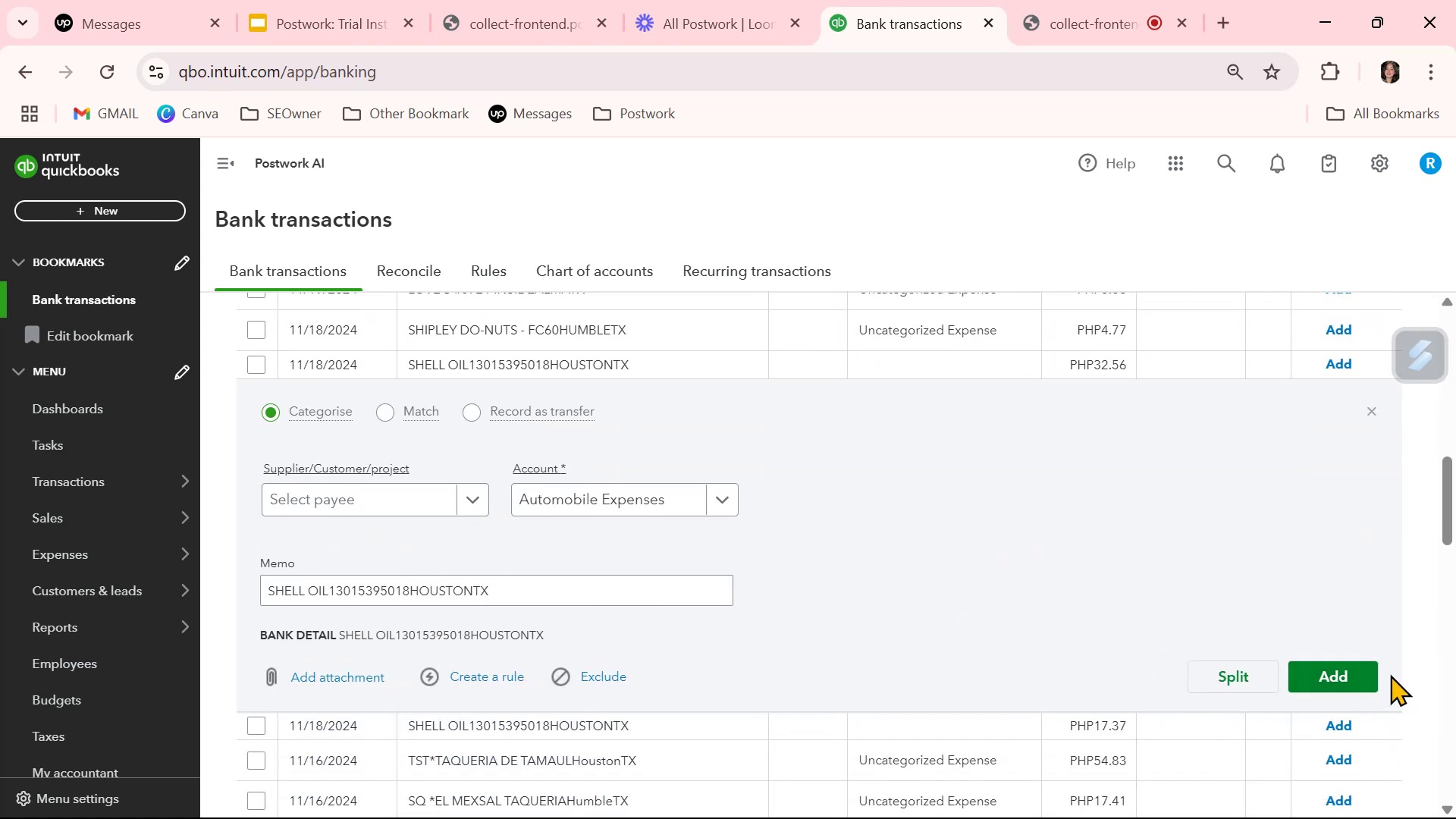 
left_click([1359, 672])
 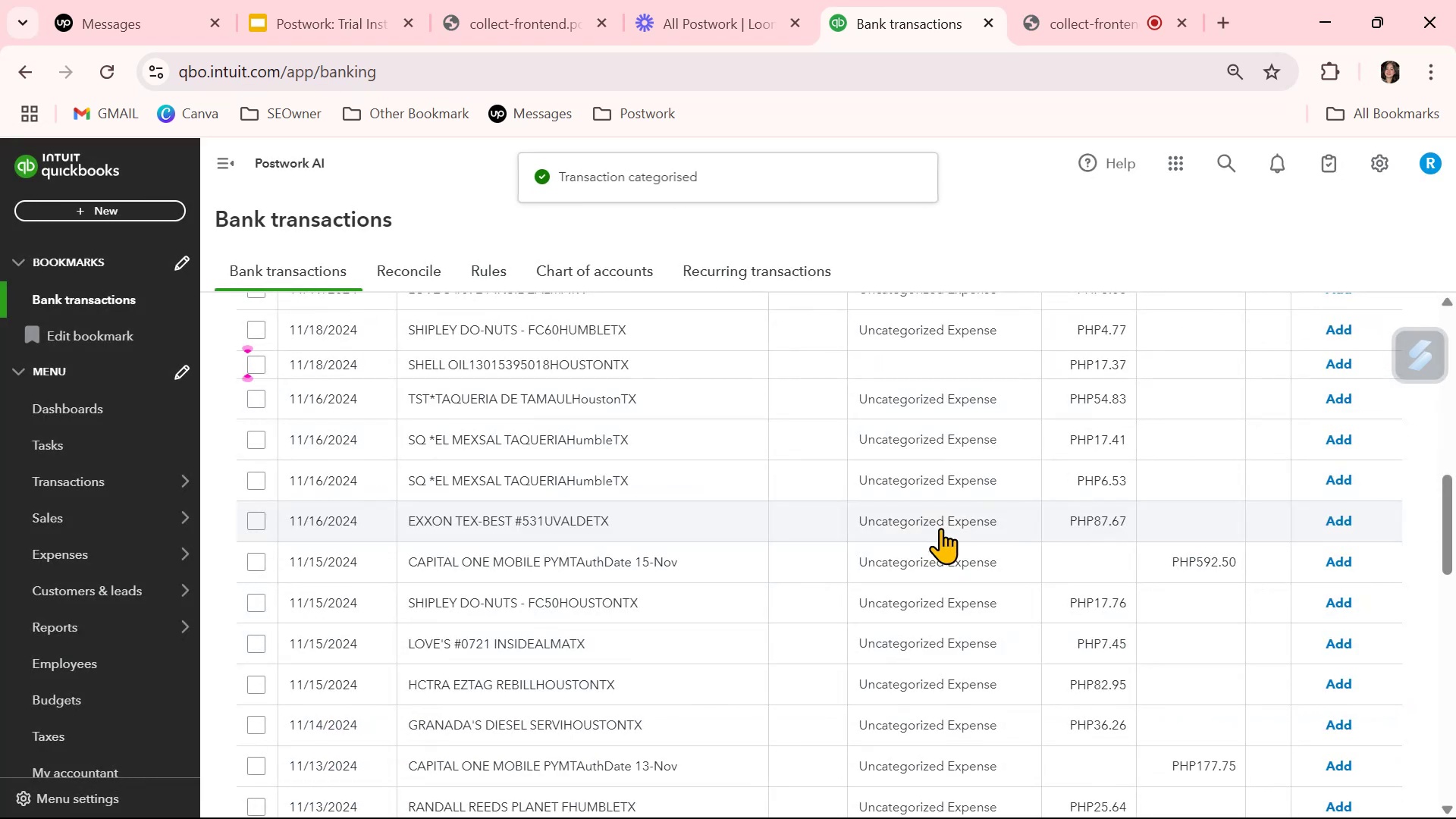 
left_click([918, 366])
 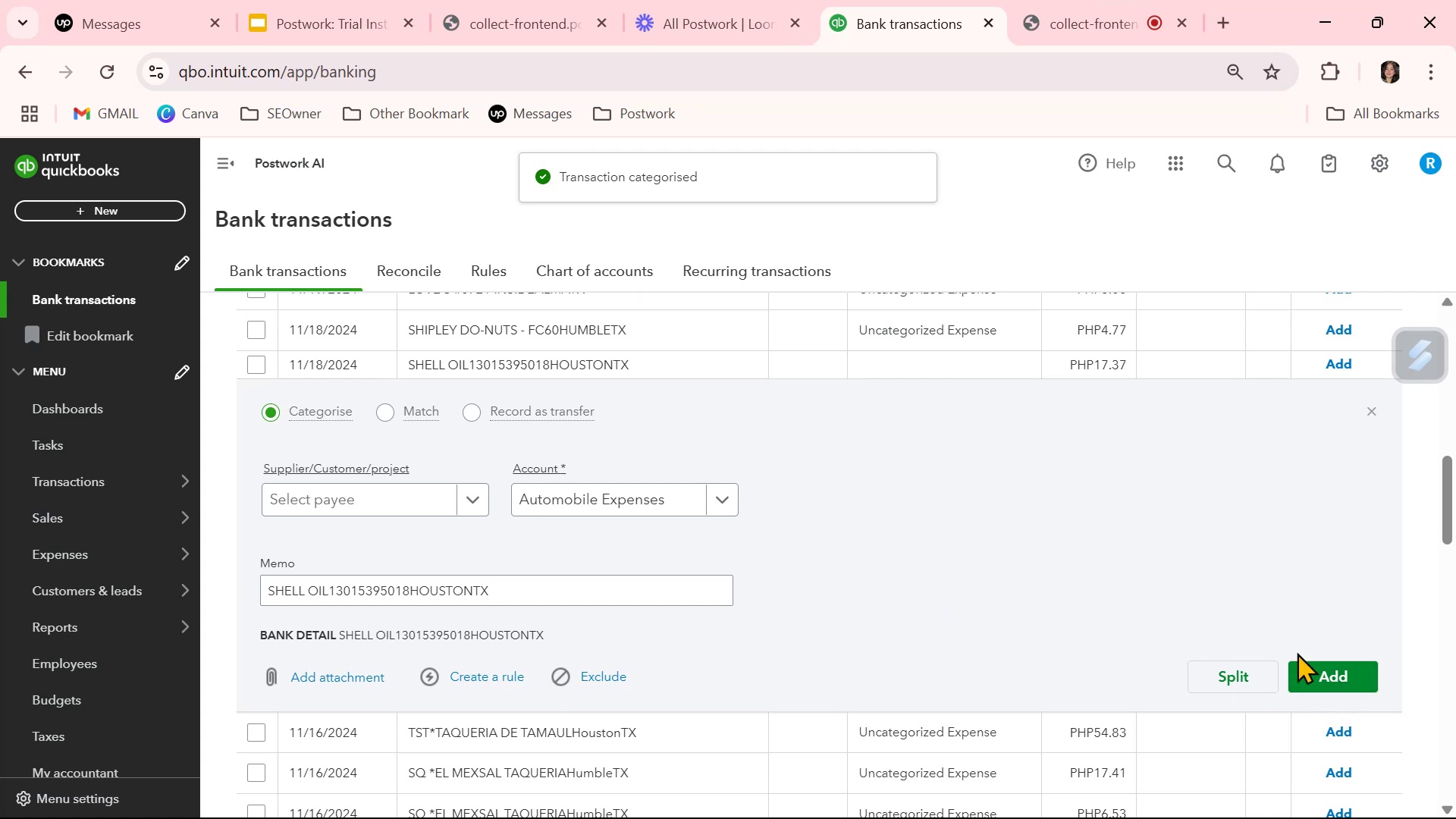 
left_click([1351, 673])
 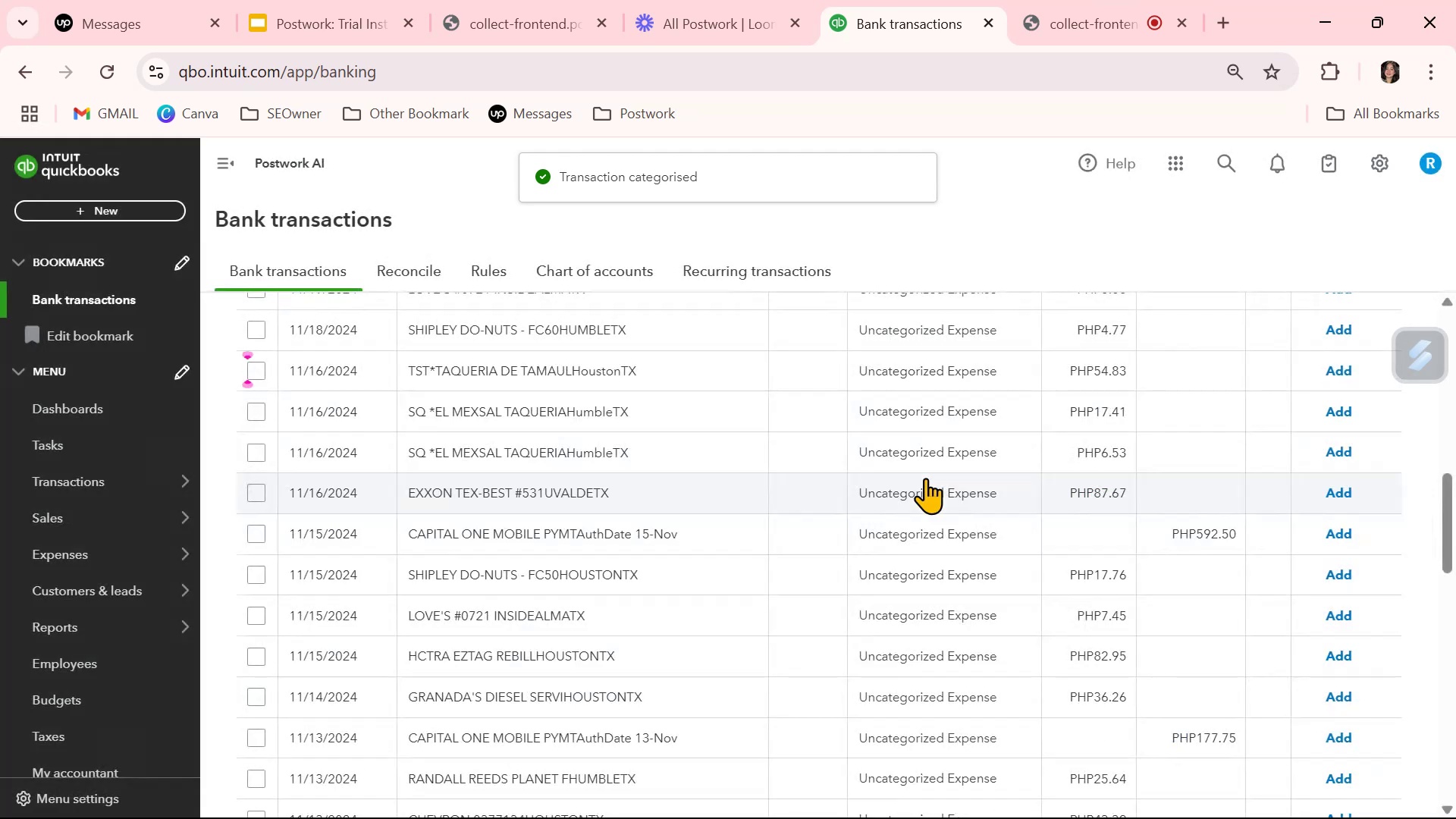 
scroll: coordinate [925, 478], scroll_direction: down, amount: 1.0
 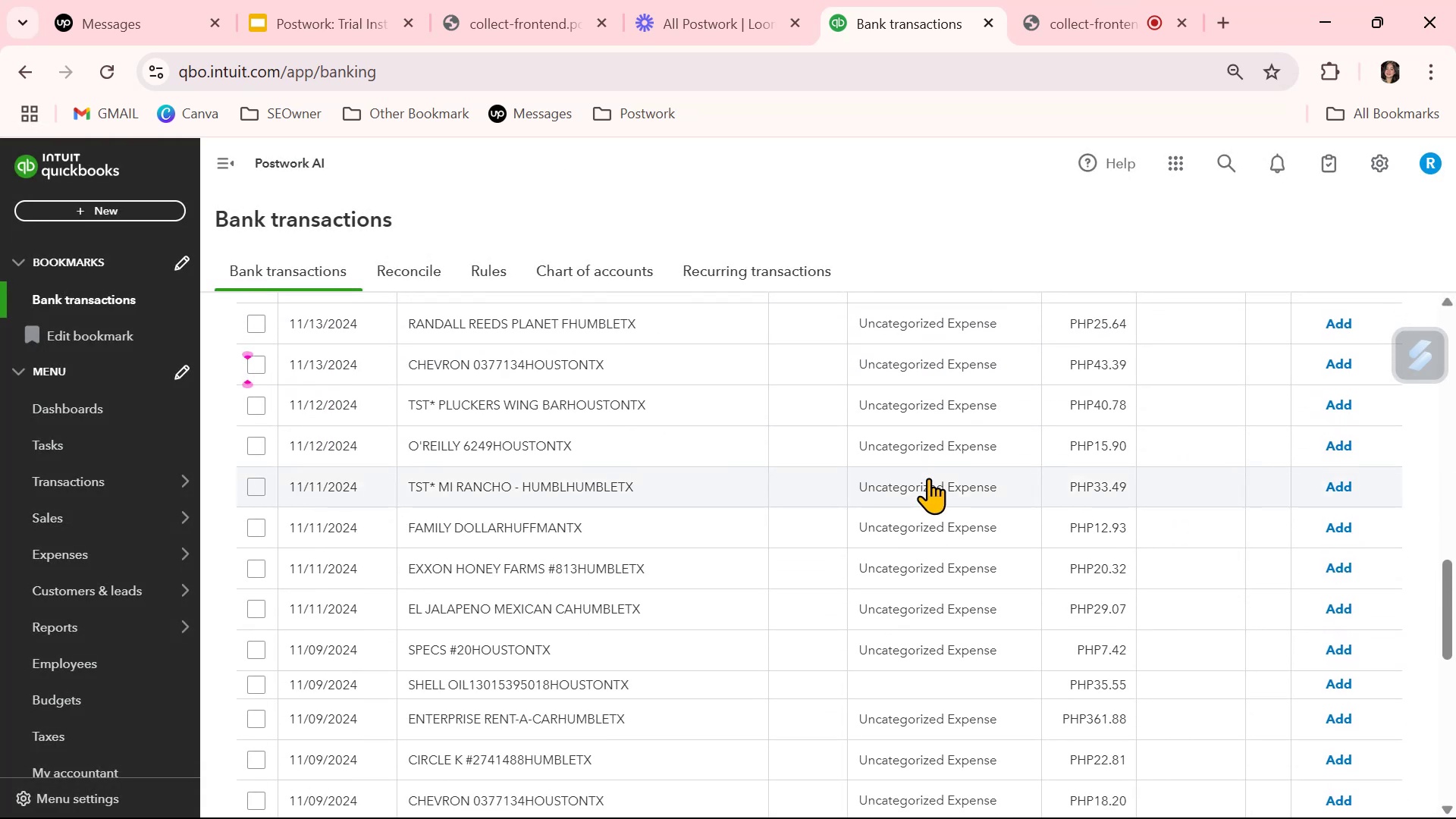 
scroll: coordinate [929, 479], scroll_direction: up, amount: 4.0
 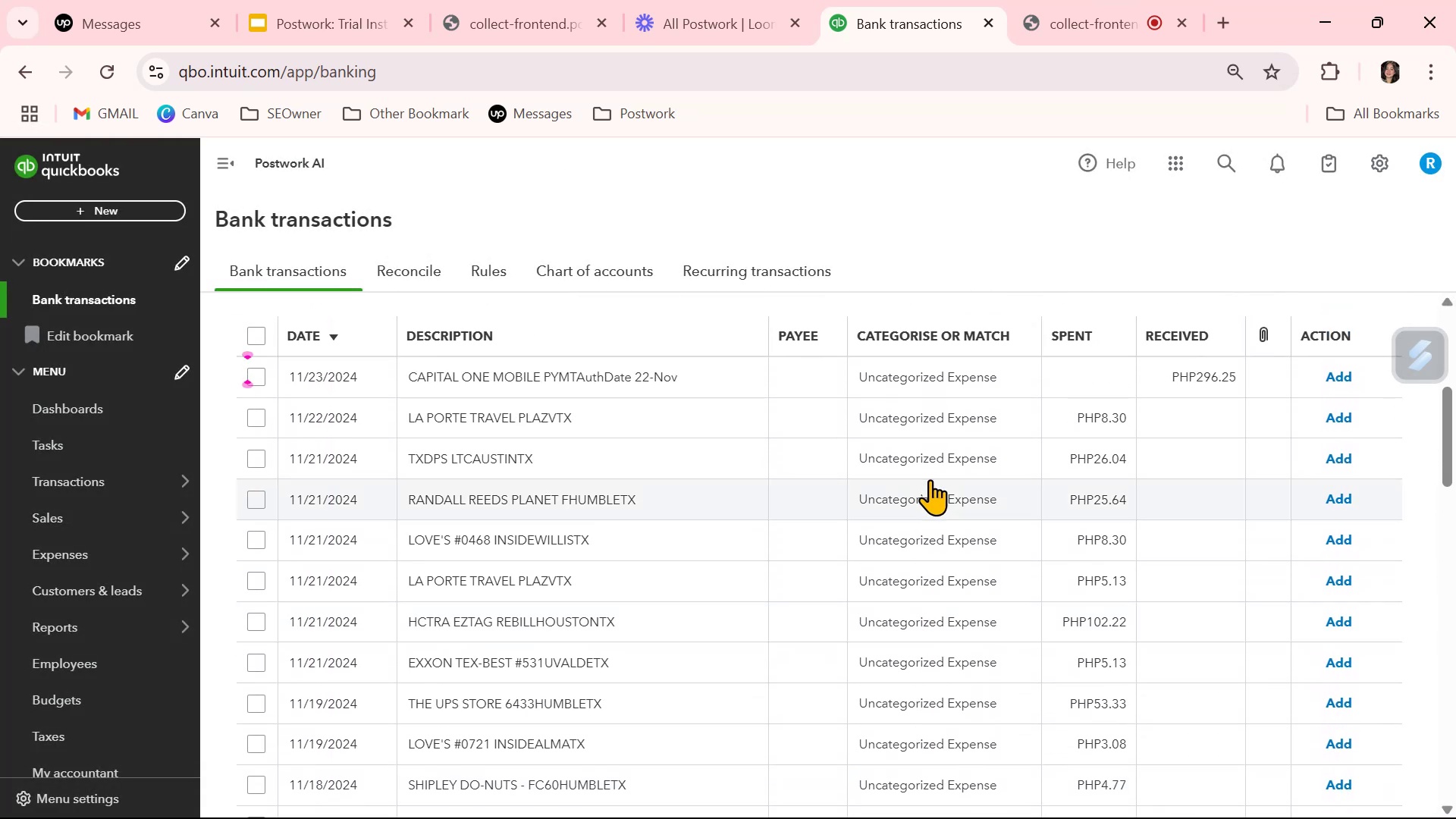 
scroll: coordinate [933, 480], scroll_direction: down, amount: 4.0
 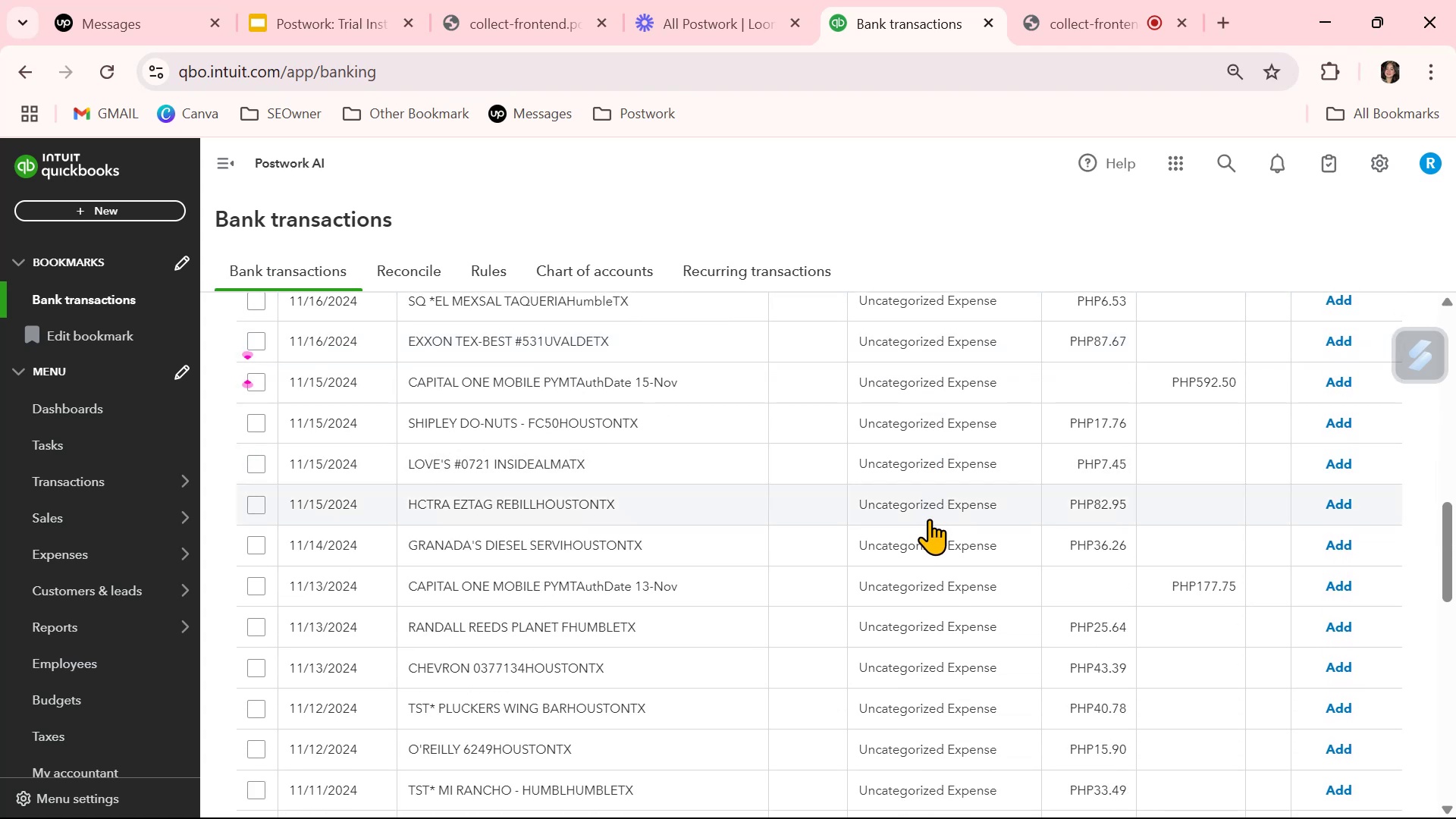 
left_click([934, 538])
 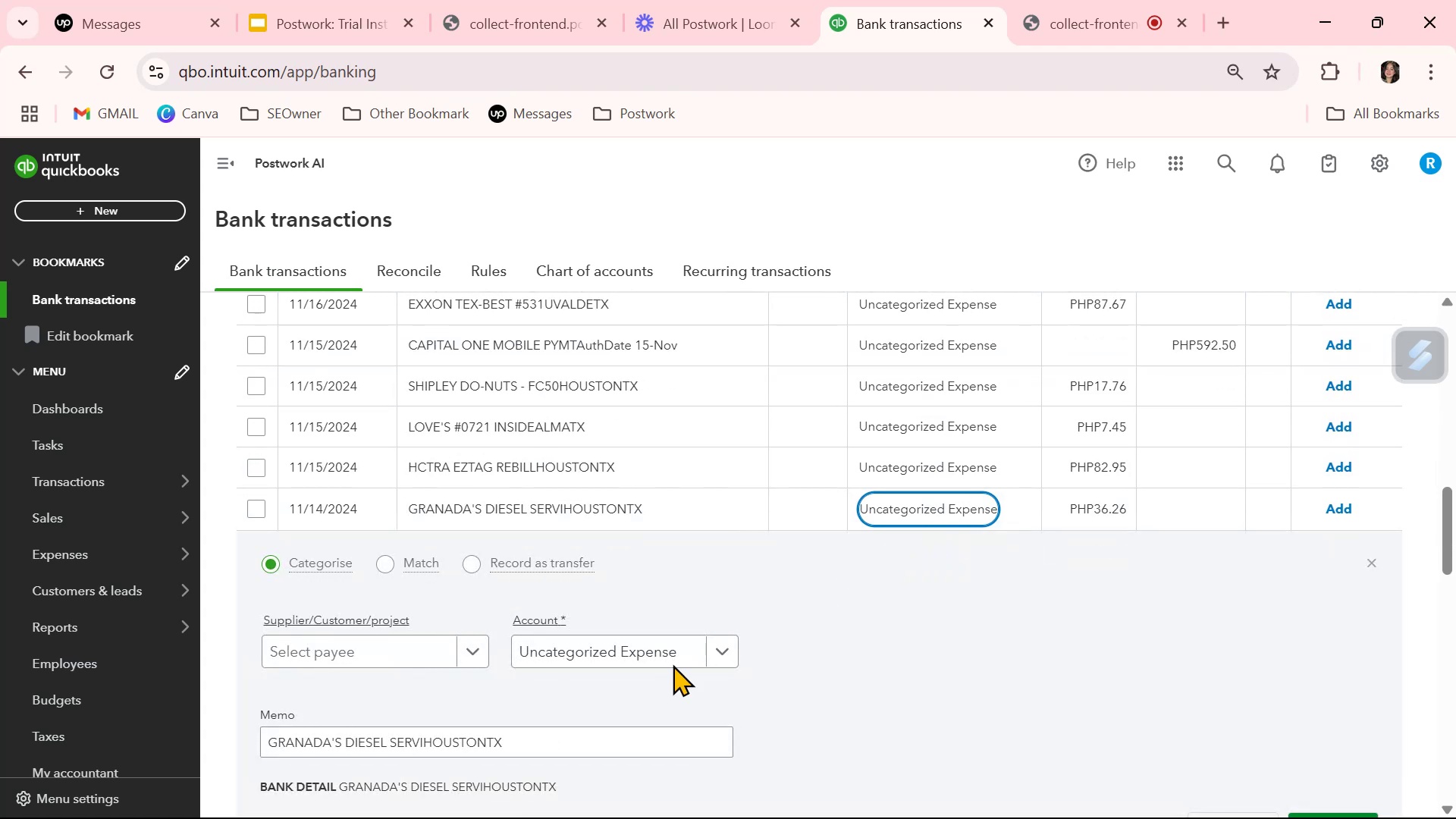 
left_click([661, 653])
 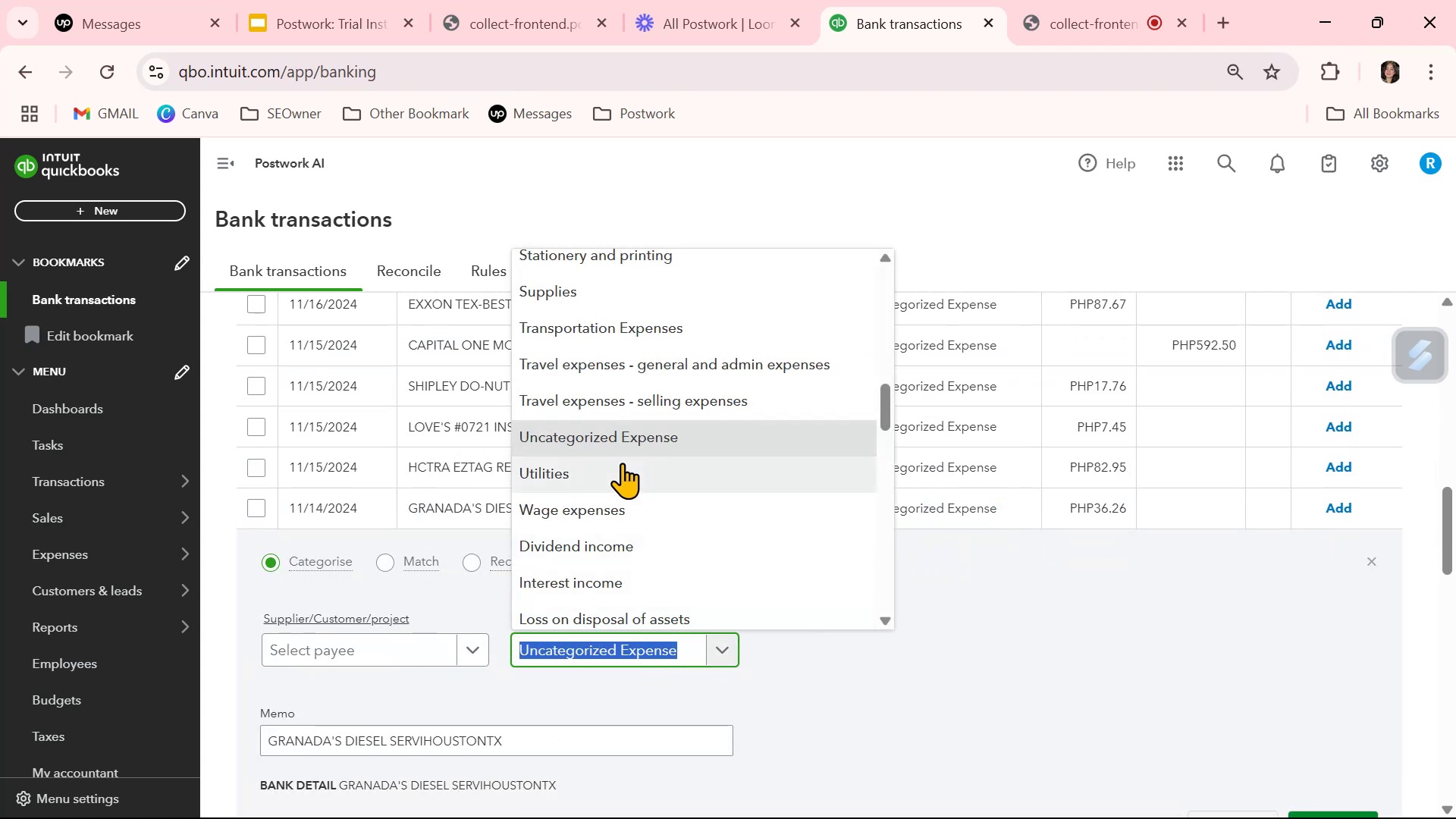 
type(auto)
 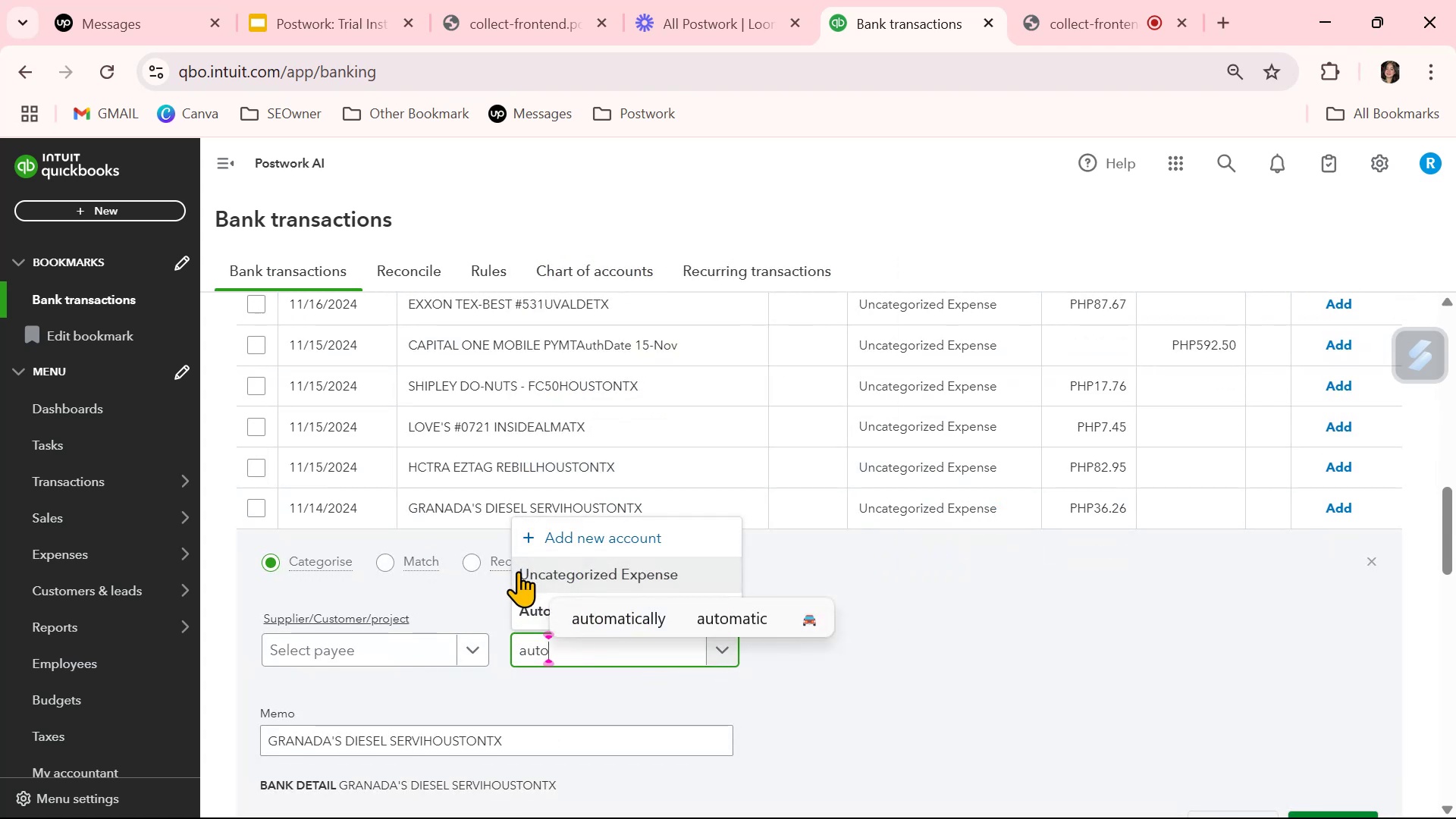 
left_click([527, 612])
 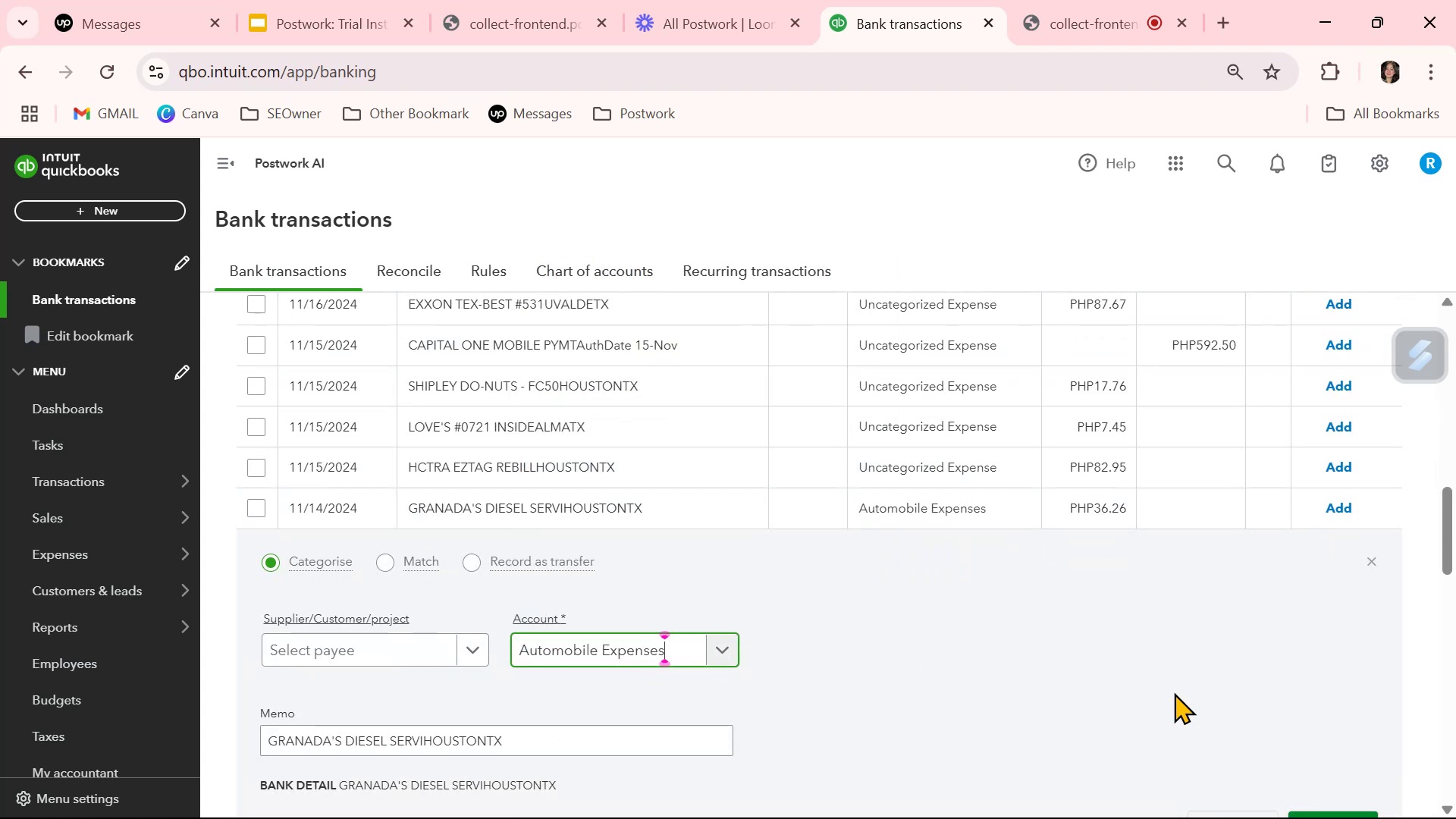 
scroll: coordinate [1182, 685], scroll_direction: down, amount: 2.0
 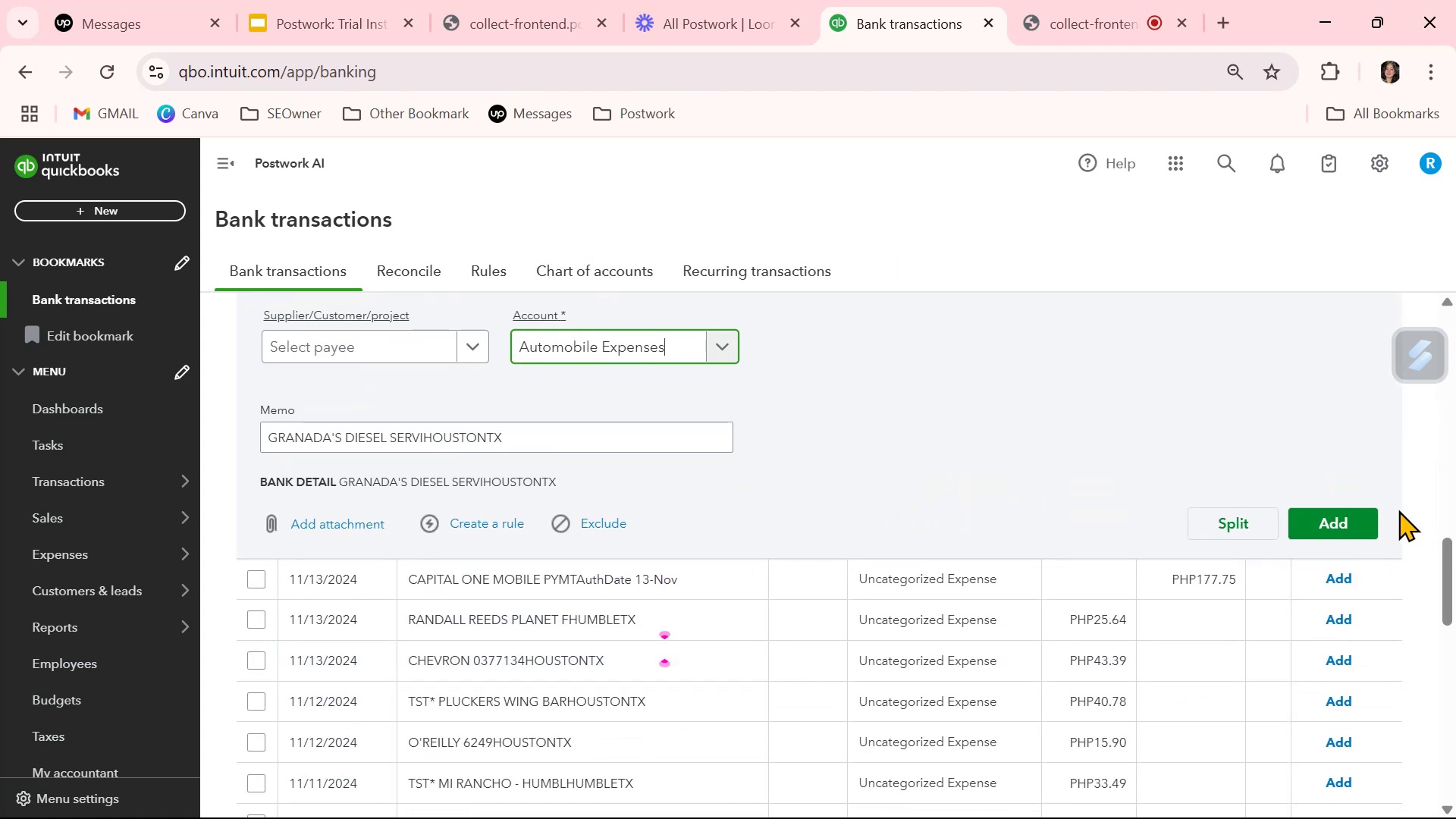 
left_click([1366, 521])
 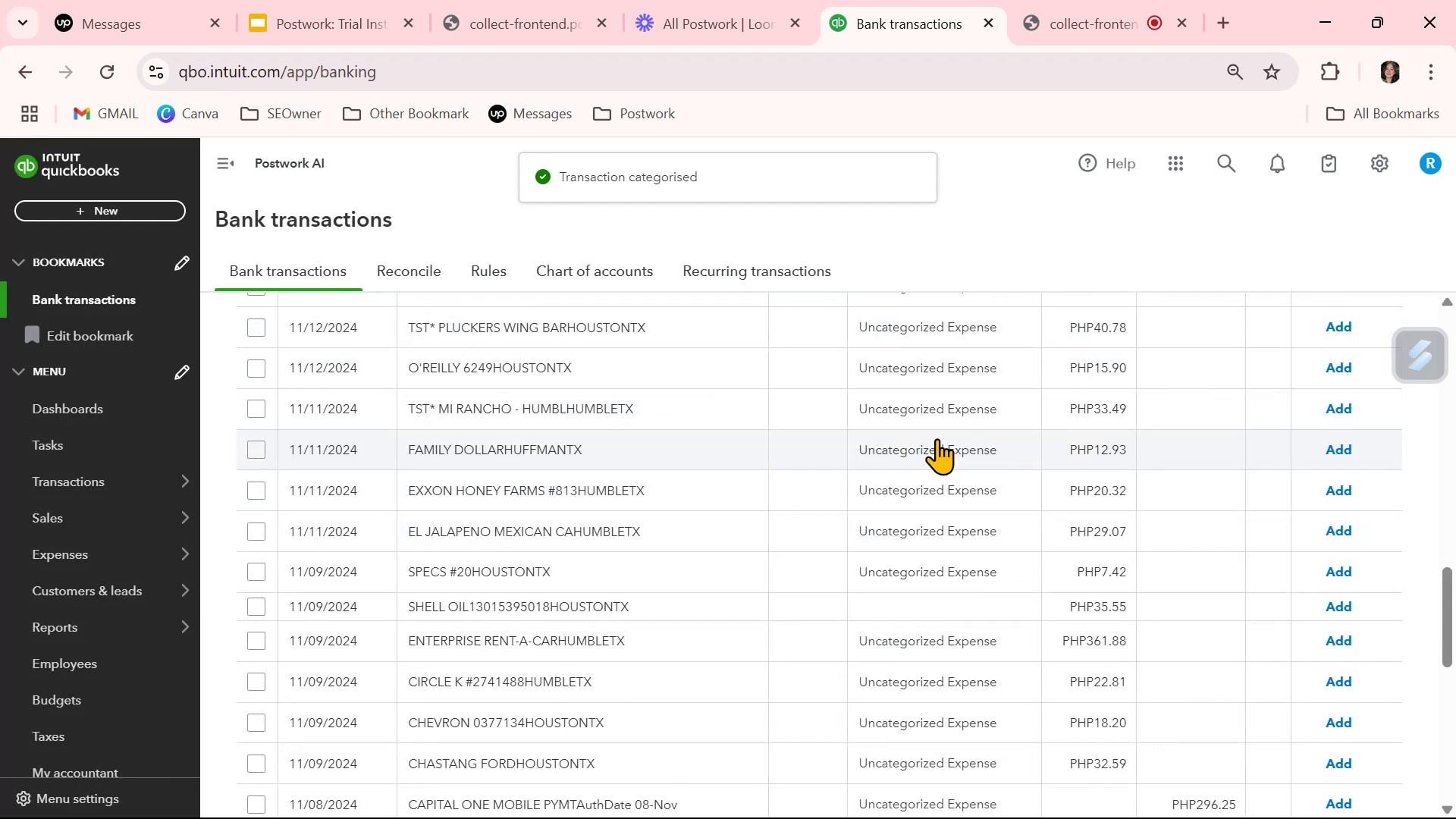 
scroll: coordinate [944, 585], scroll_direction: up, amount: 5.0
 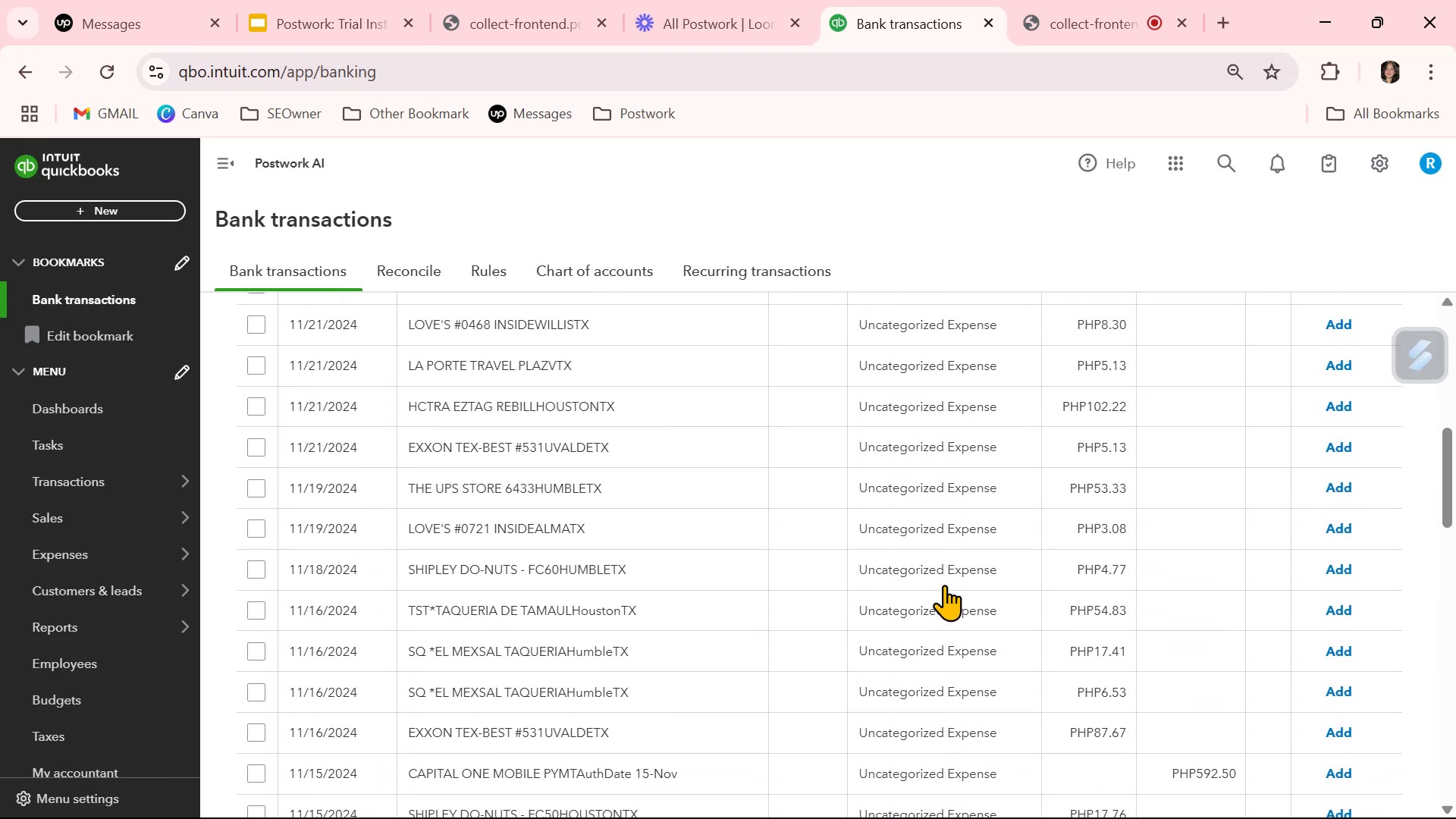 
scroll: coordinate [944, 585], scroll_direction: down, amount: 6.0
 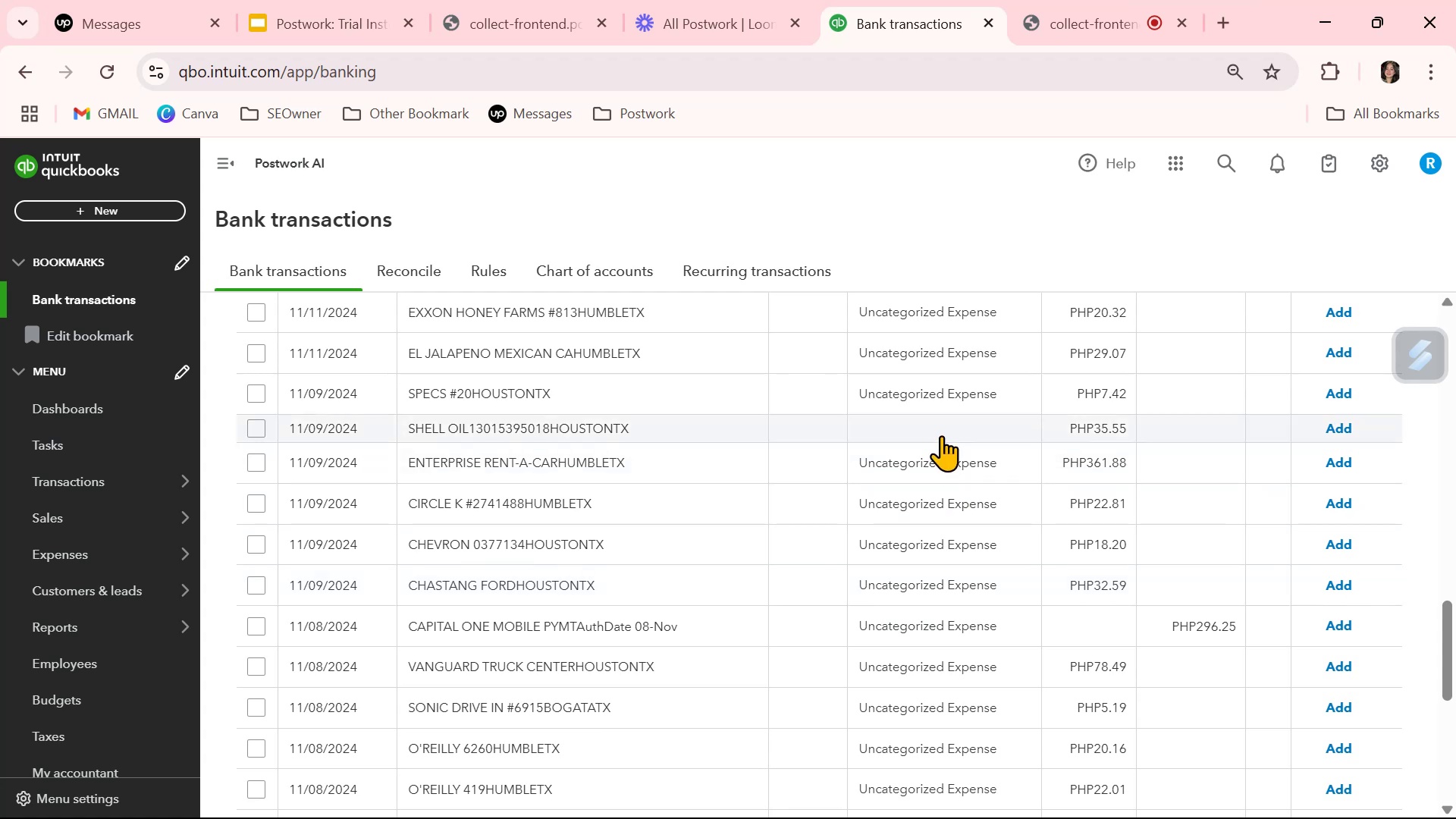 
left_click([941, 435])
 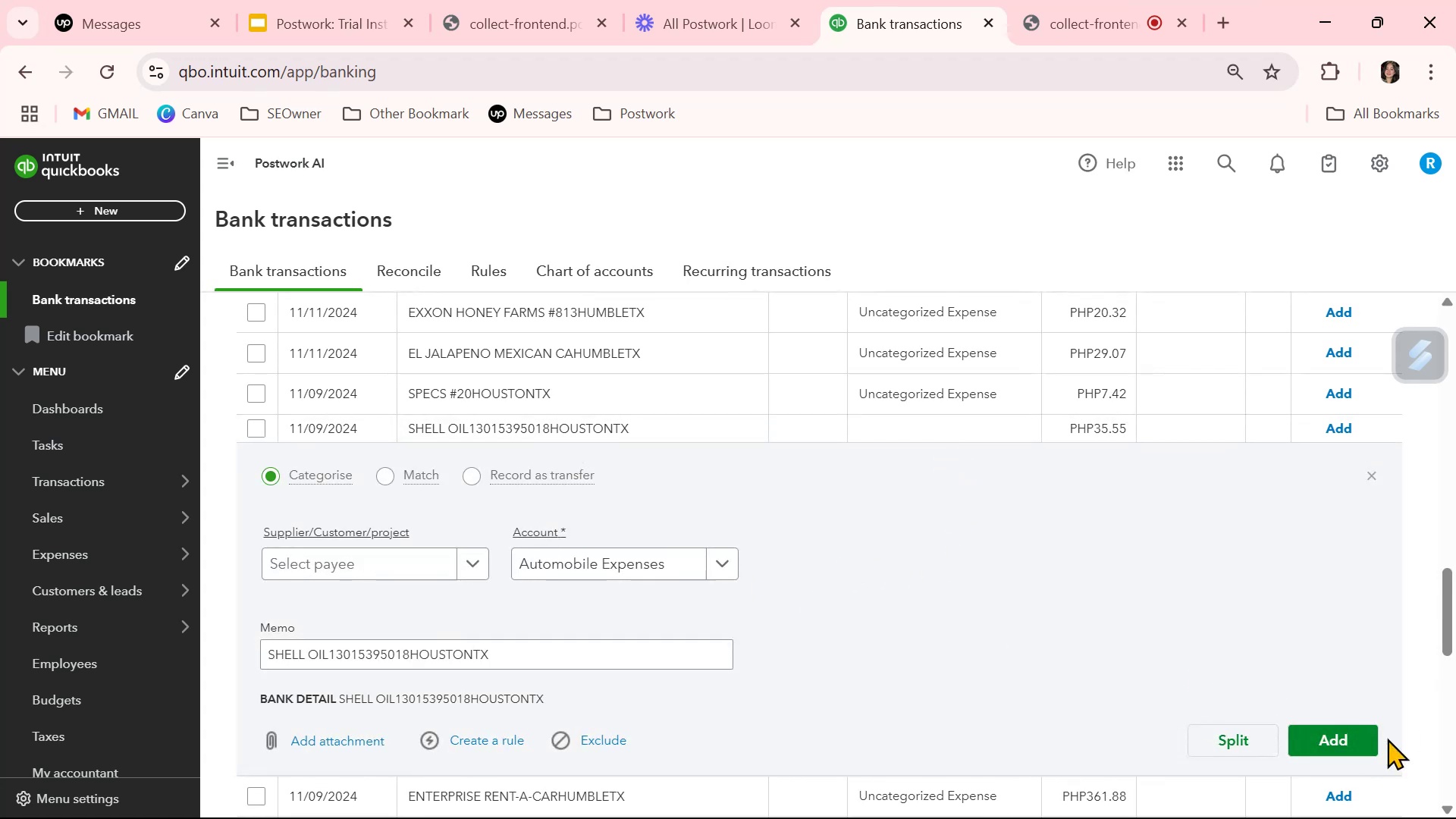 
double_click([1366, 737])
 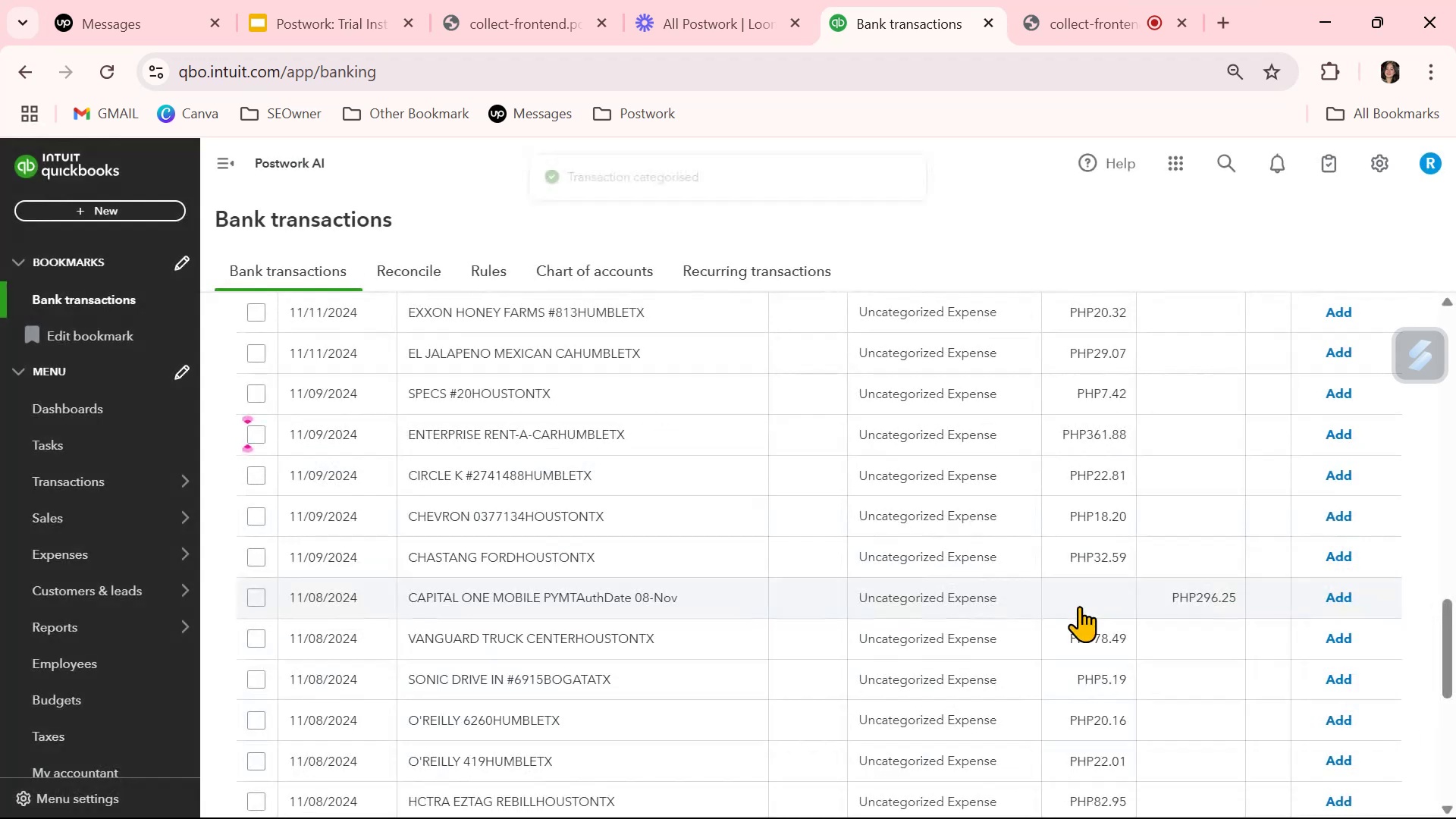 
scroll: coordinate [1011, 615], scroll_direction: down, amount: 4.0
 